 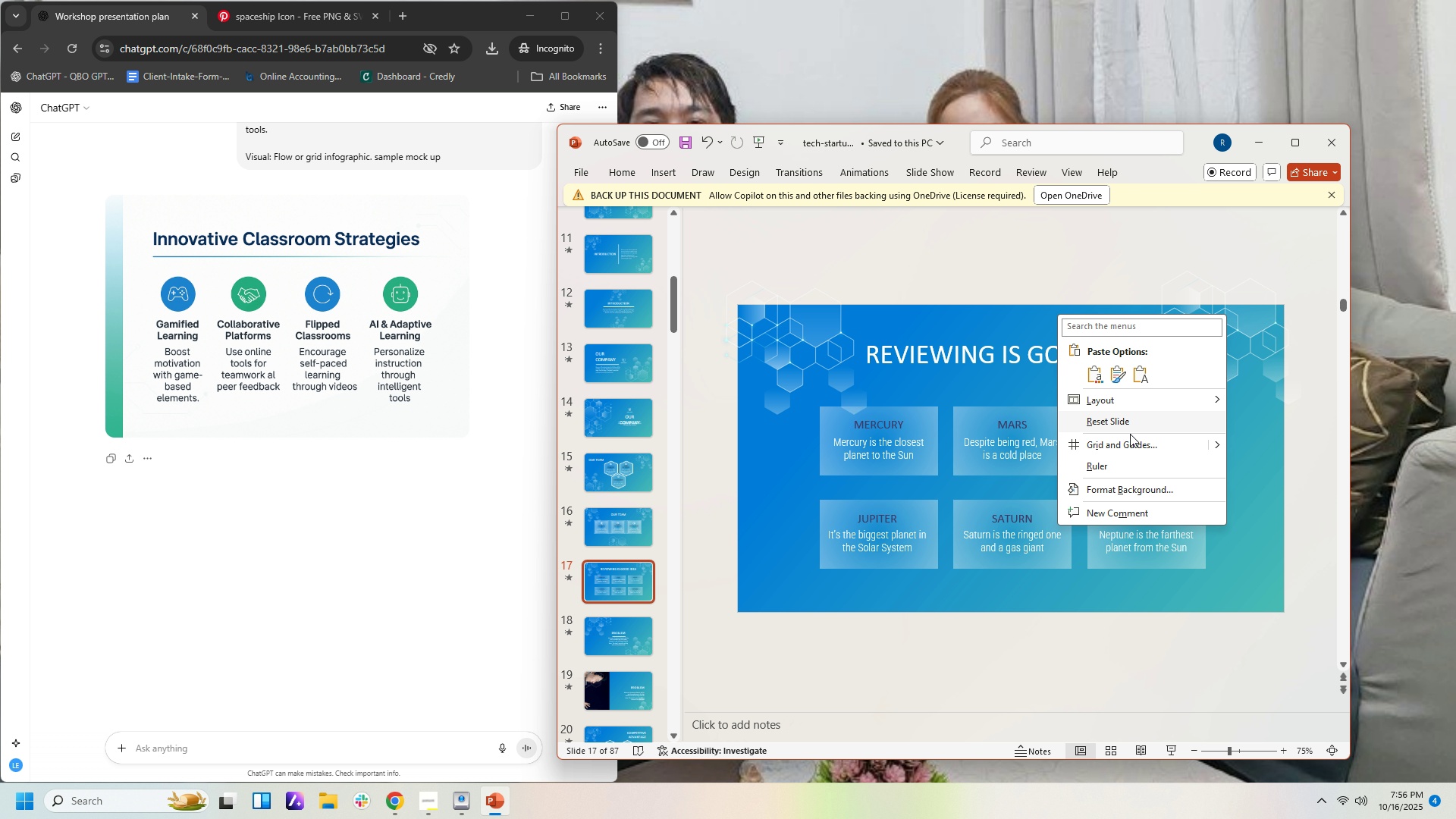 
left_click([1293, 592])
 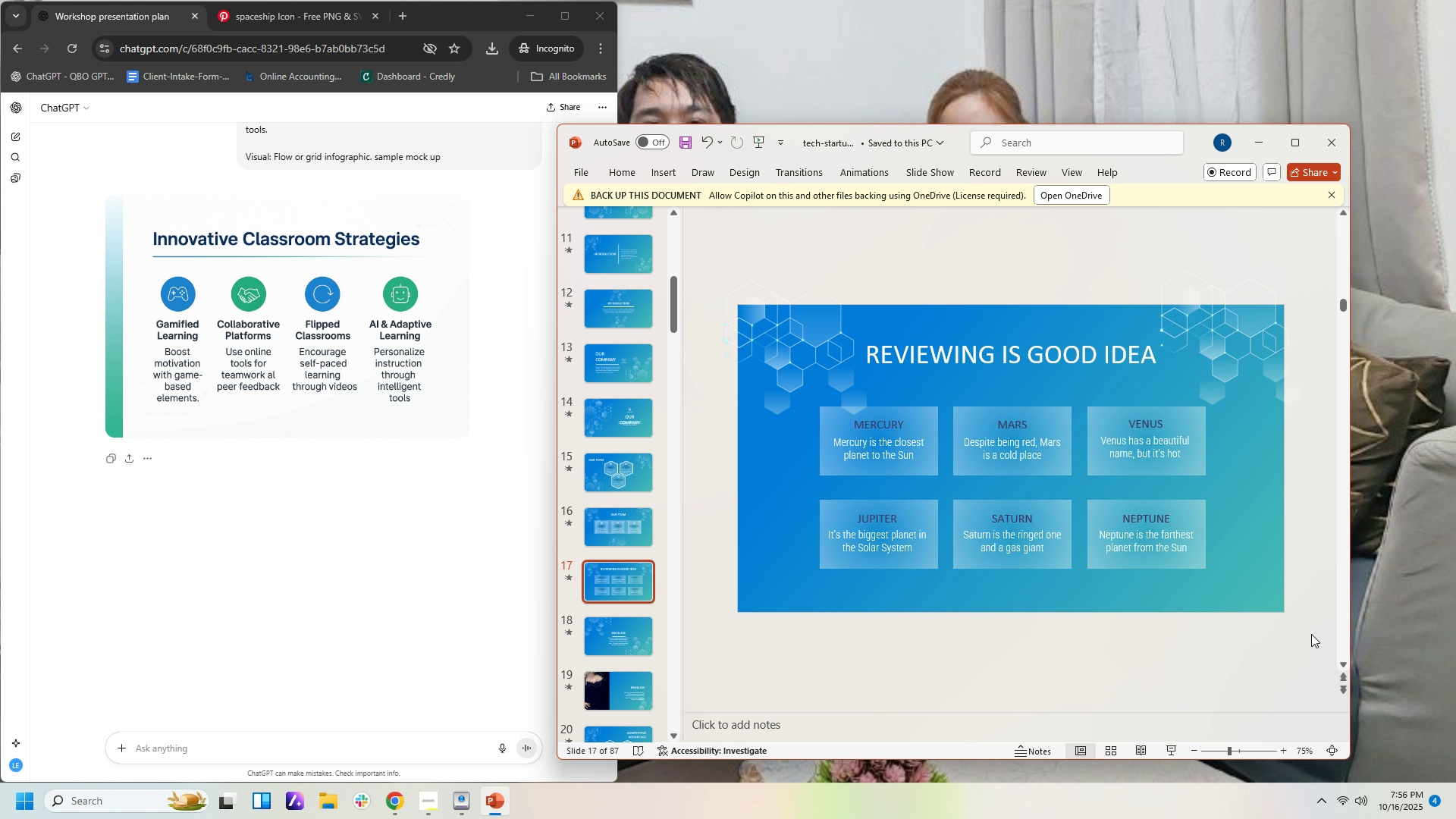 
left_click_drag(start_coordinate=[1309, 634], to_coordinate=[703, 268])
 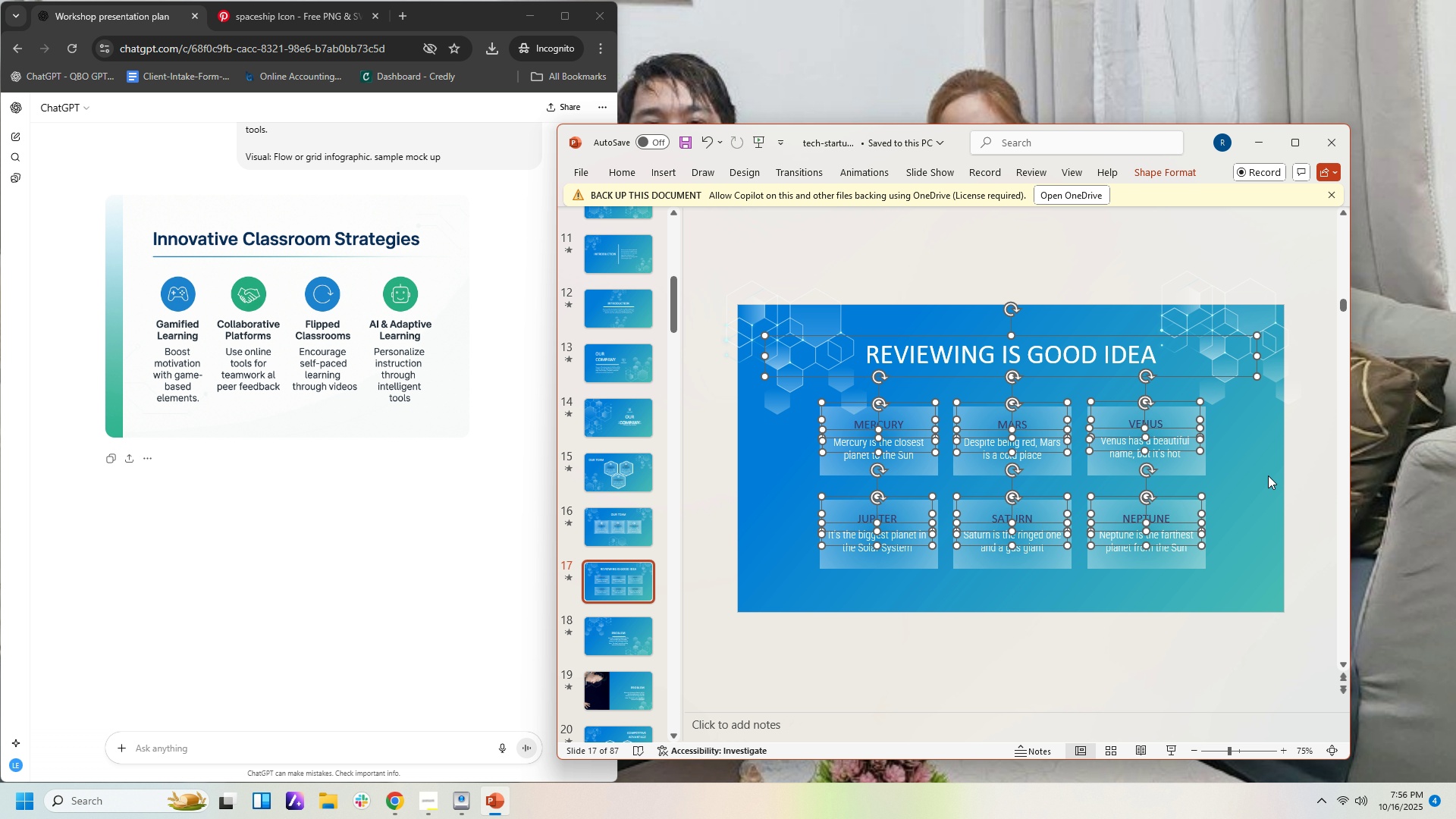 
right_click([1261, 471])
 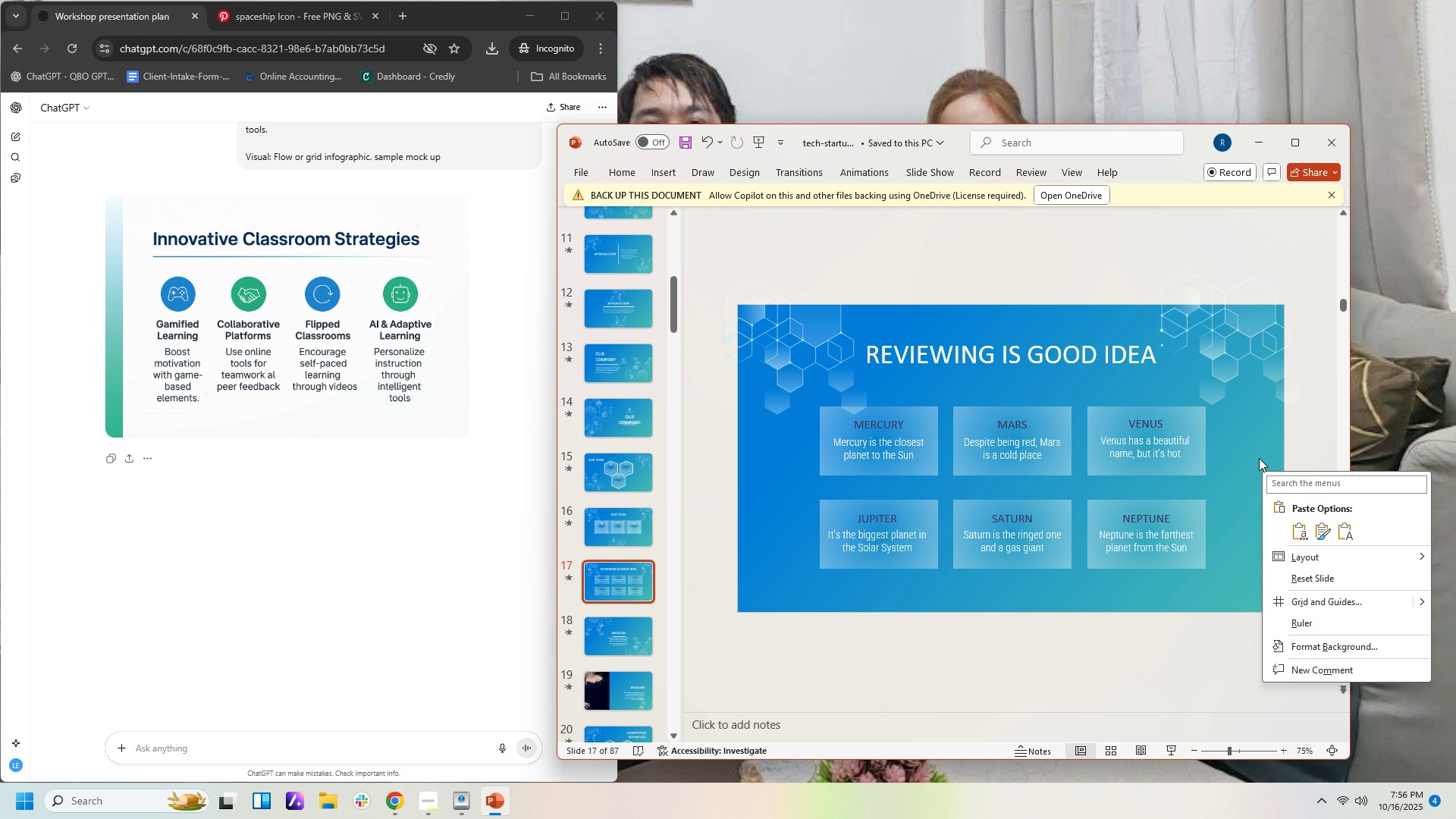 
left_click([1259, 410])
 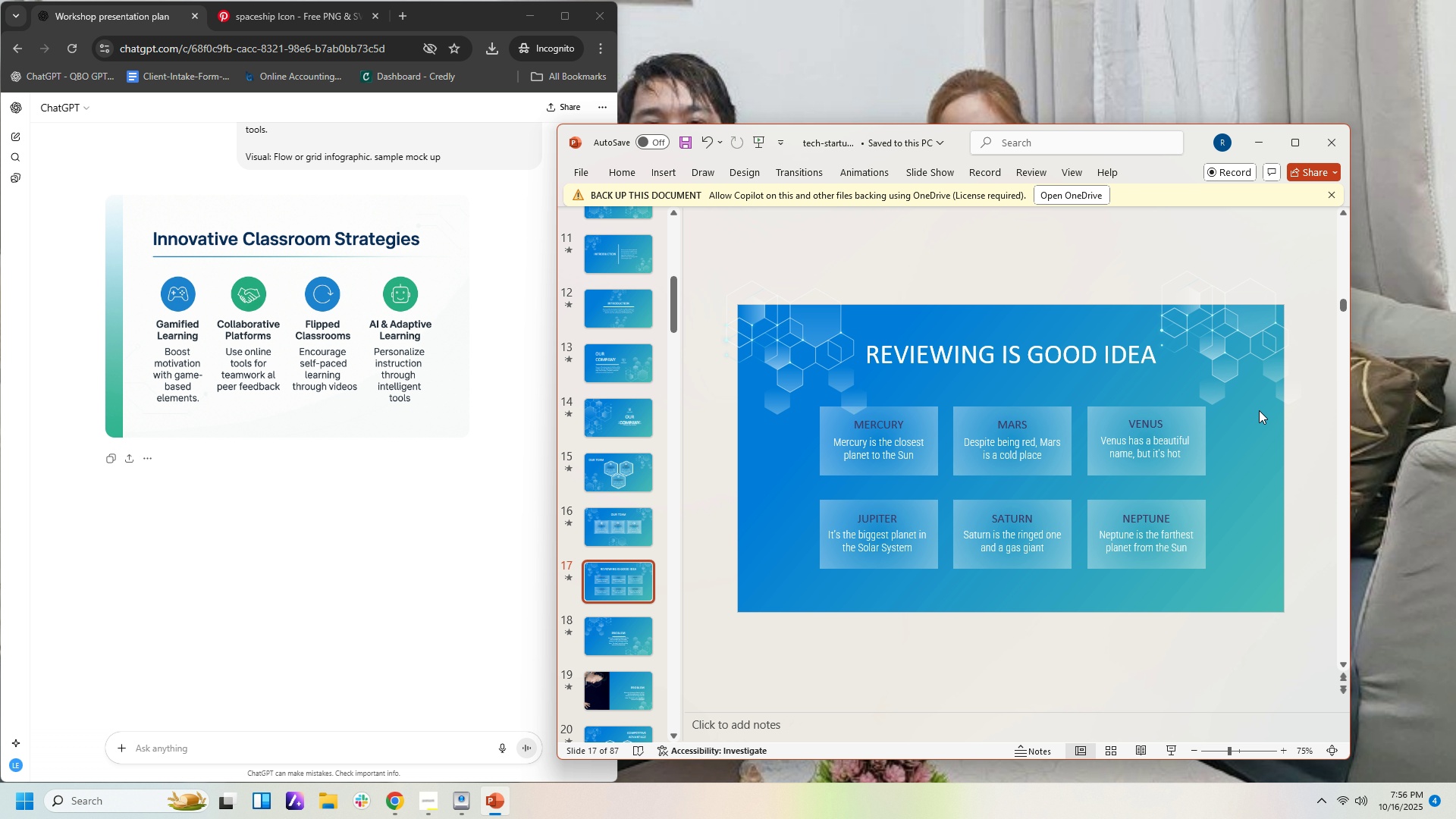 
right_click([1259, 410])
 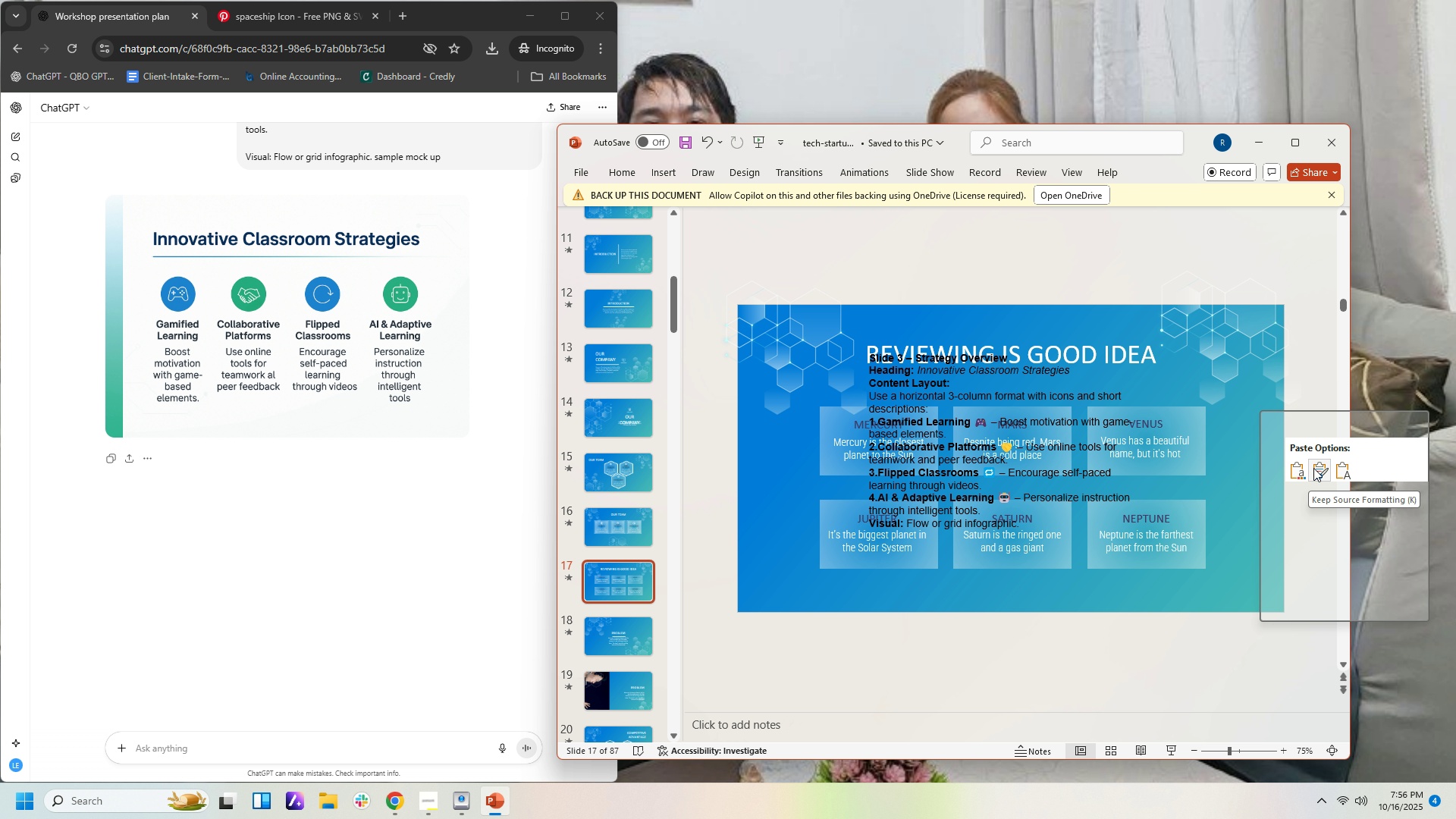 
mouse_move([1298, 470])
 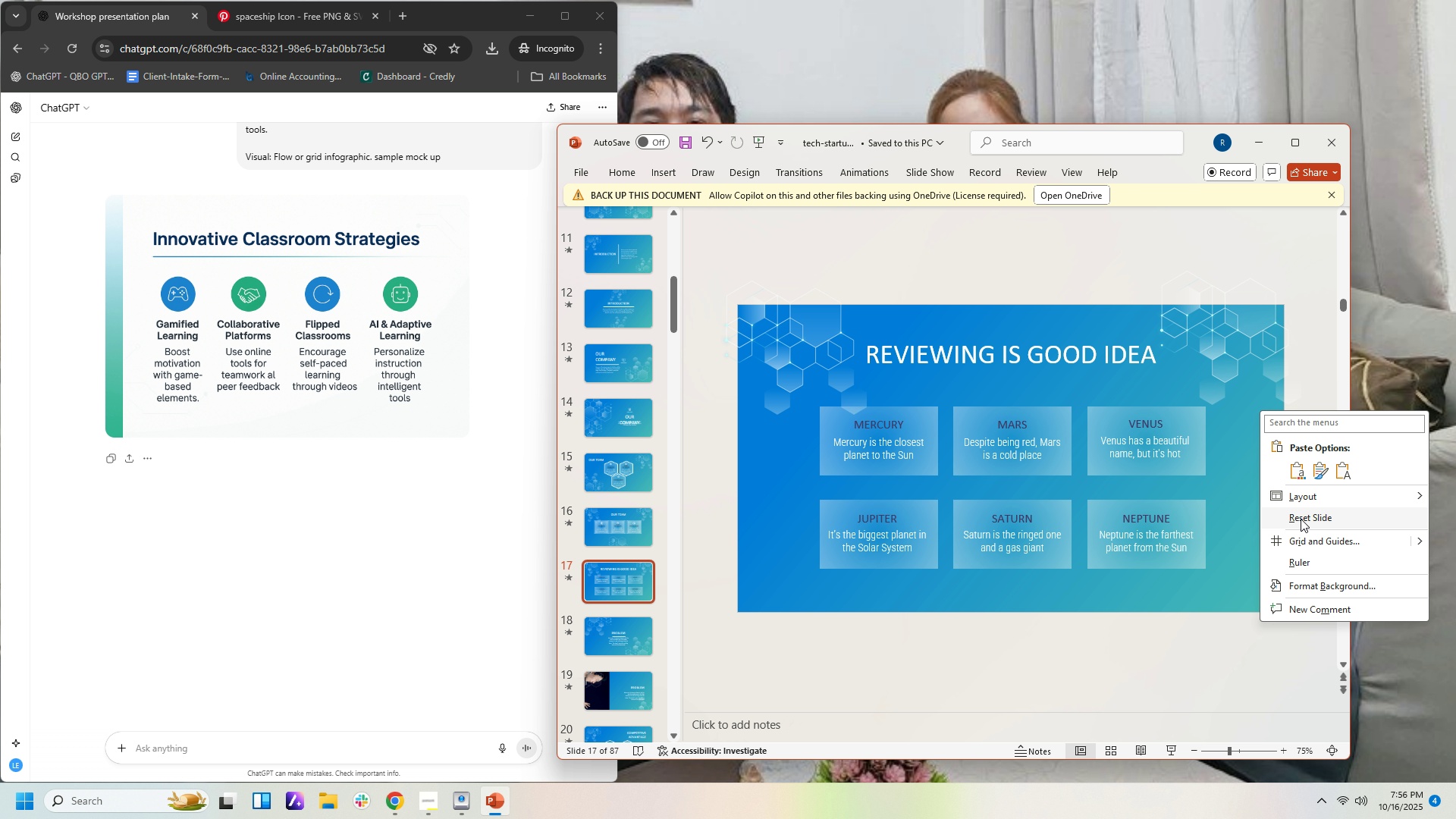 
mouse_move([1304, 485])
 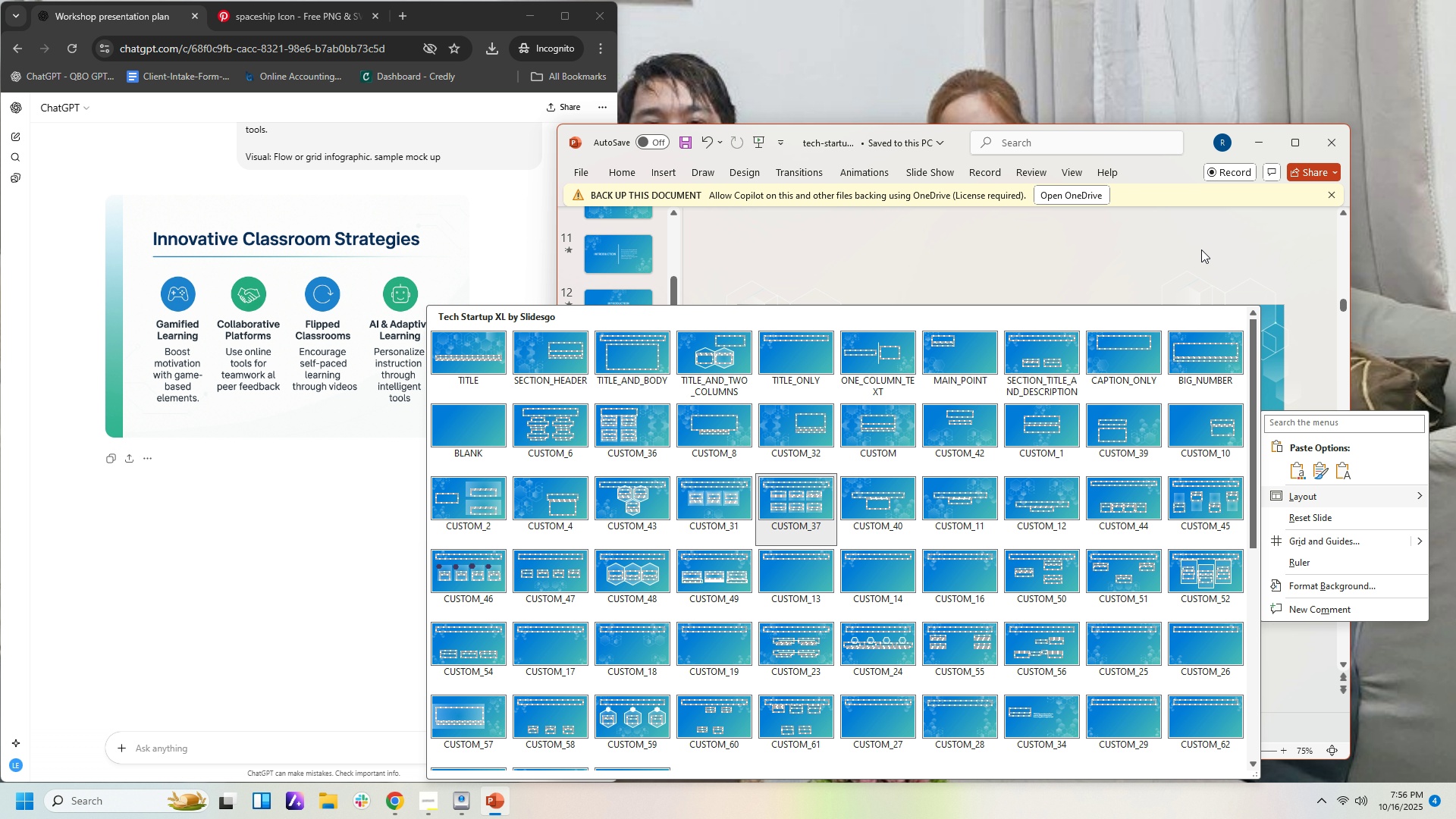 
scroll: coordinate [1201, 249], scroll_direction: up, amount: 2.0
 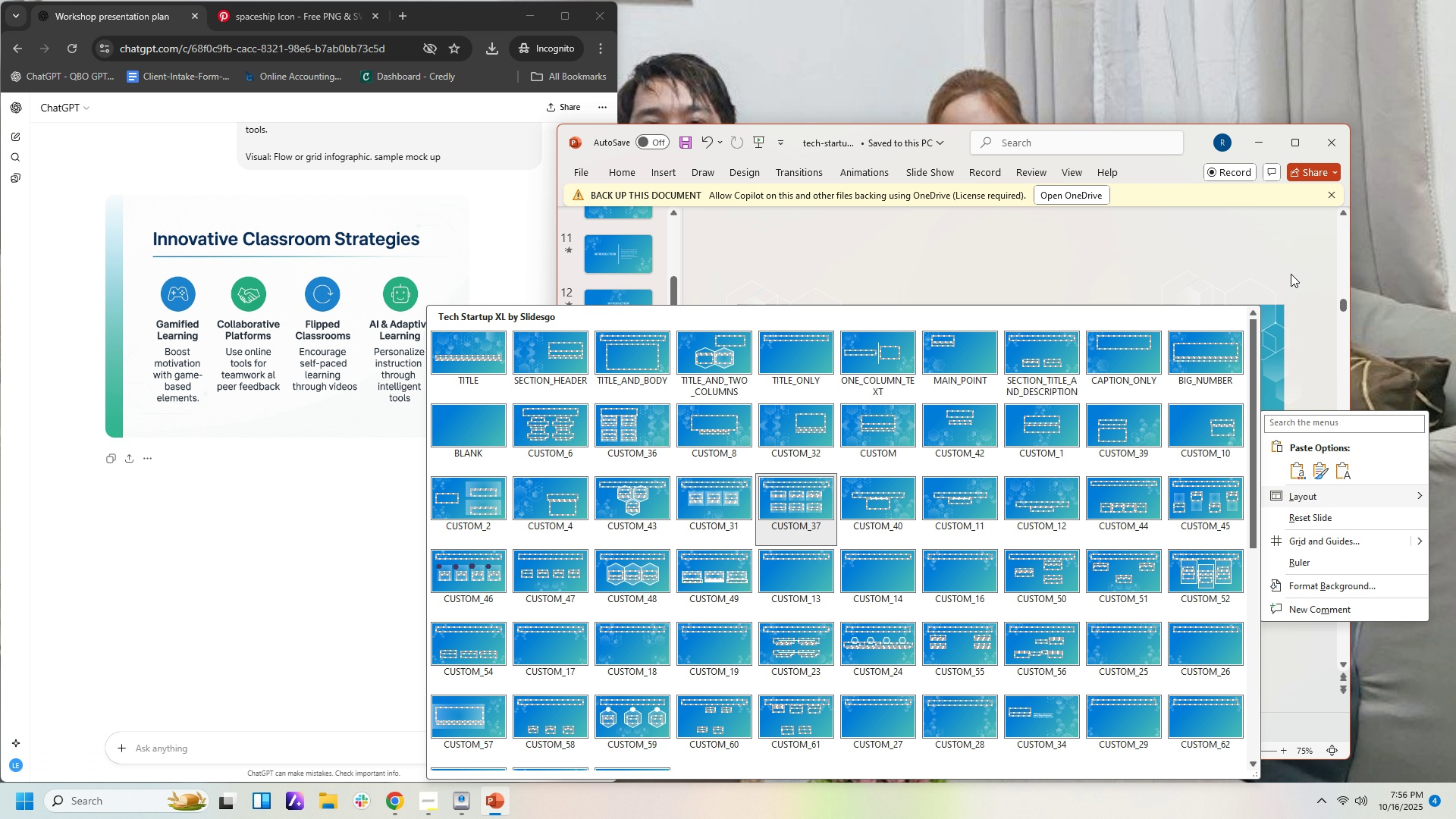 
left_click([1291, 274])
 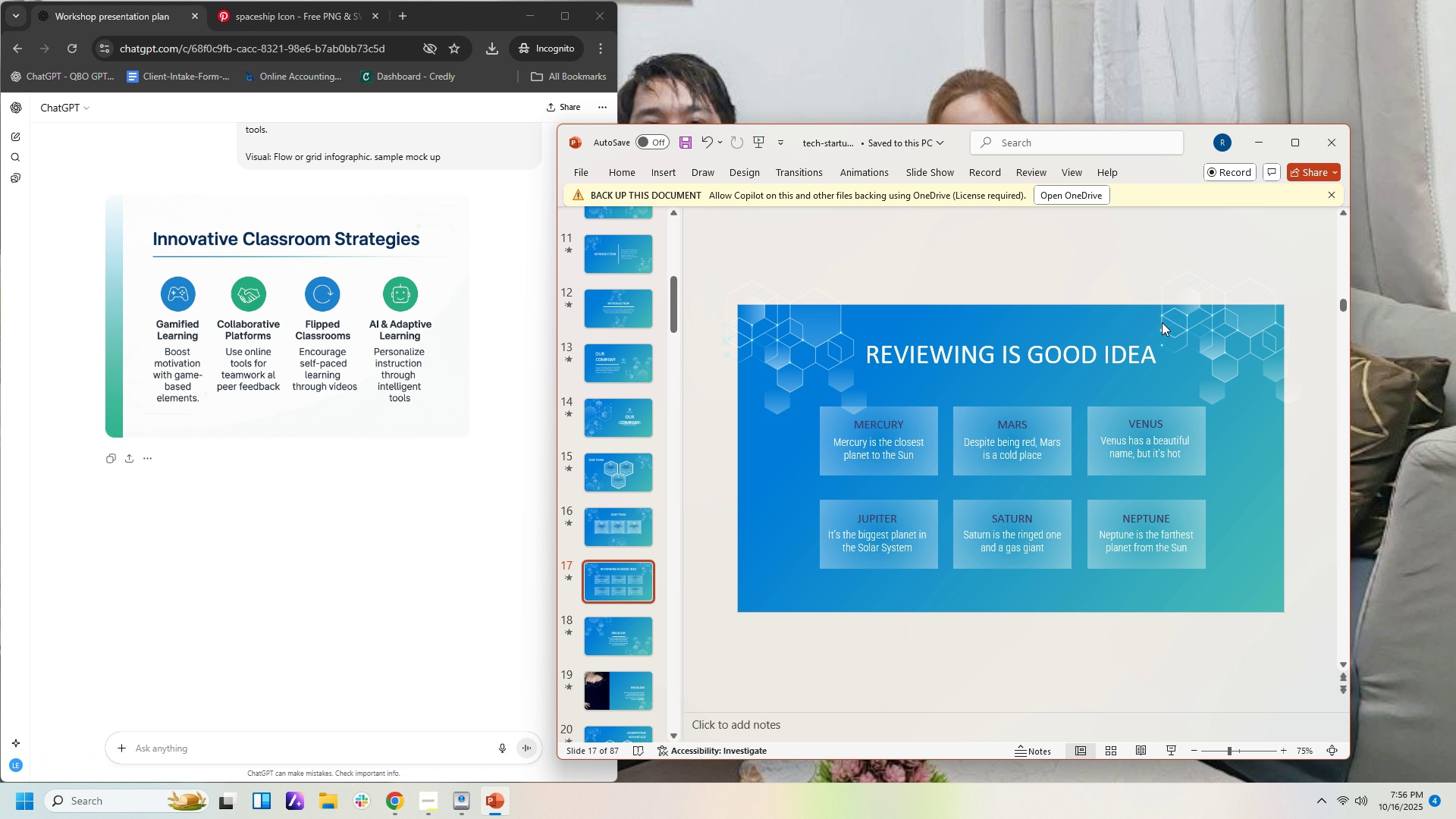 
scroll: coordinate [1181, 340], scroll_direction: up, amount: 15.0
 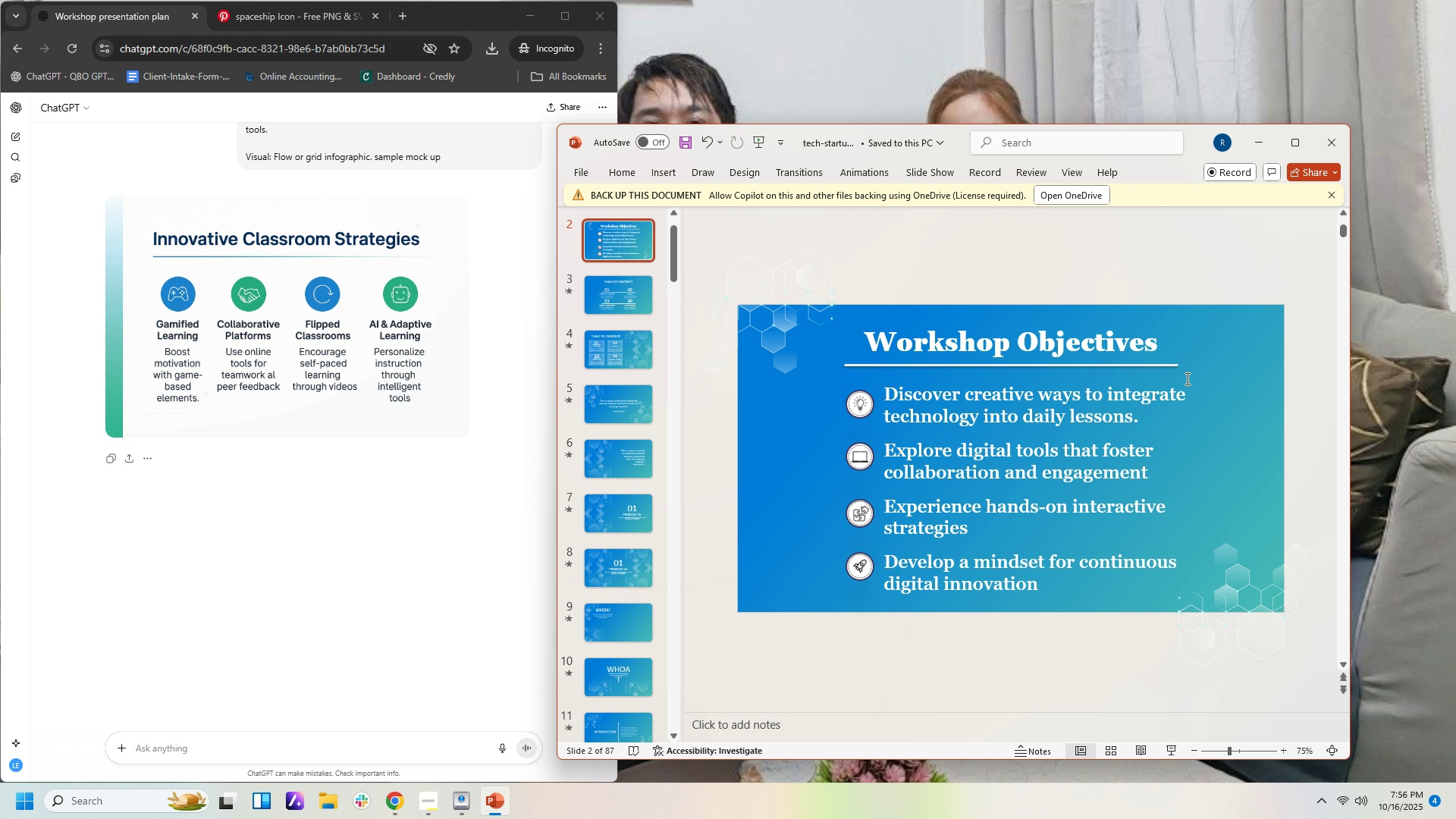 
scroll: coordinate [1187, 378], scroll_direction: down, amount: 1.0
 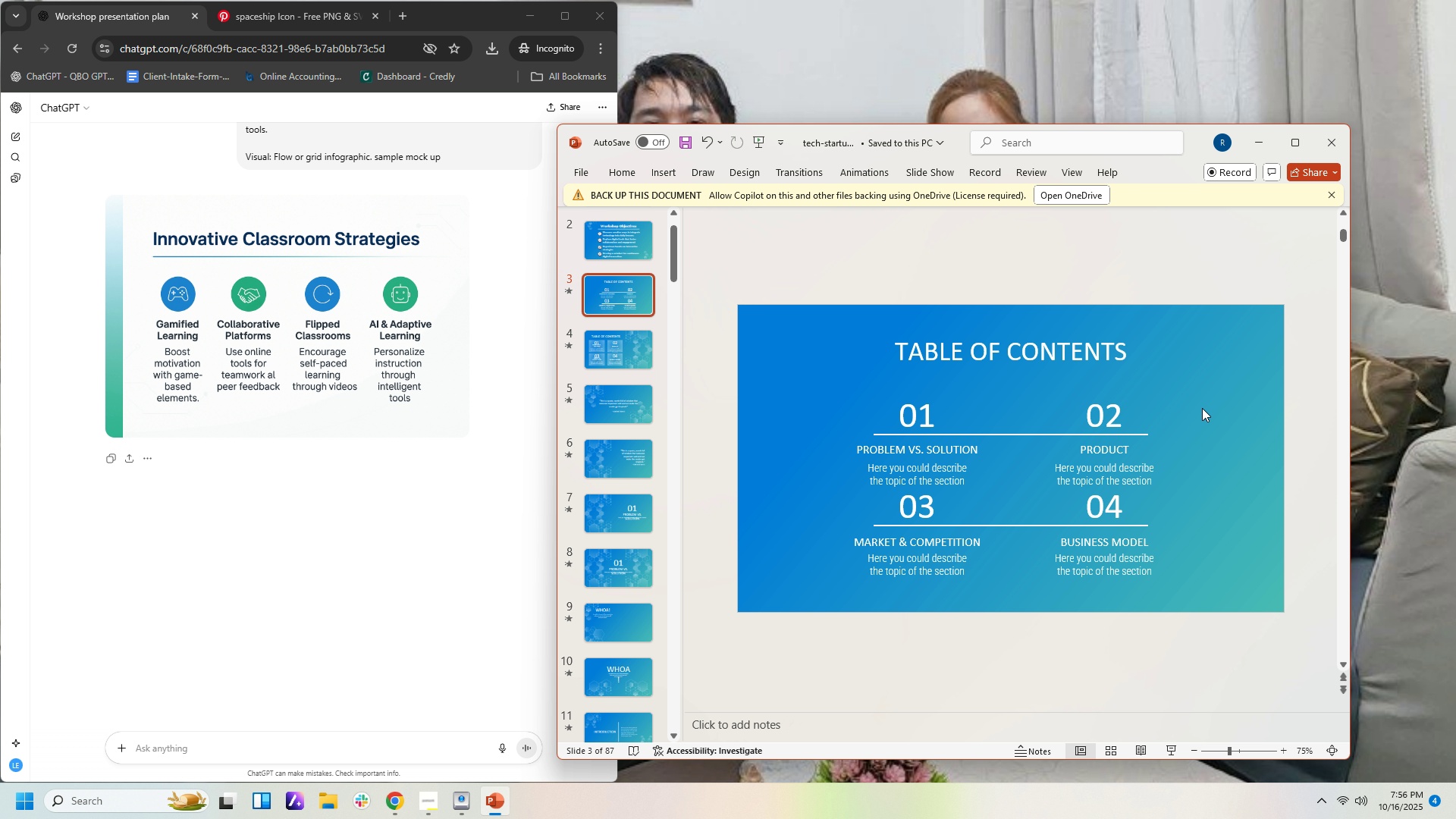 
right_click([1202, 408])
 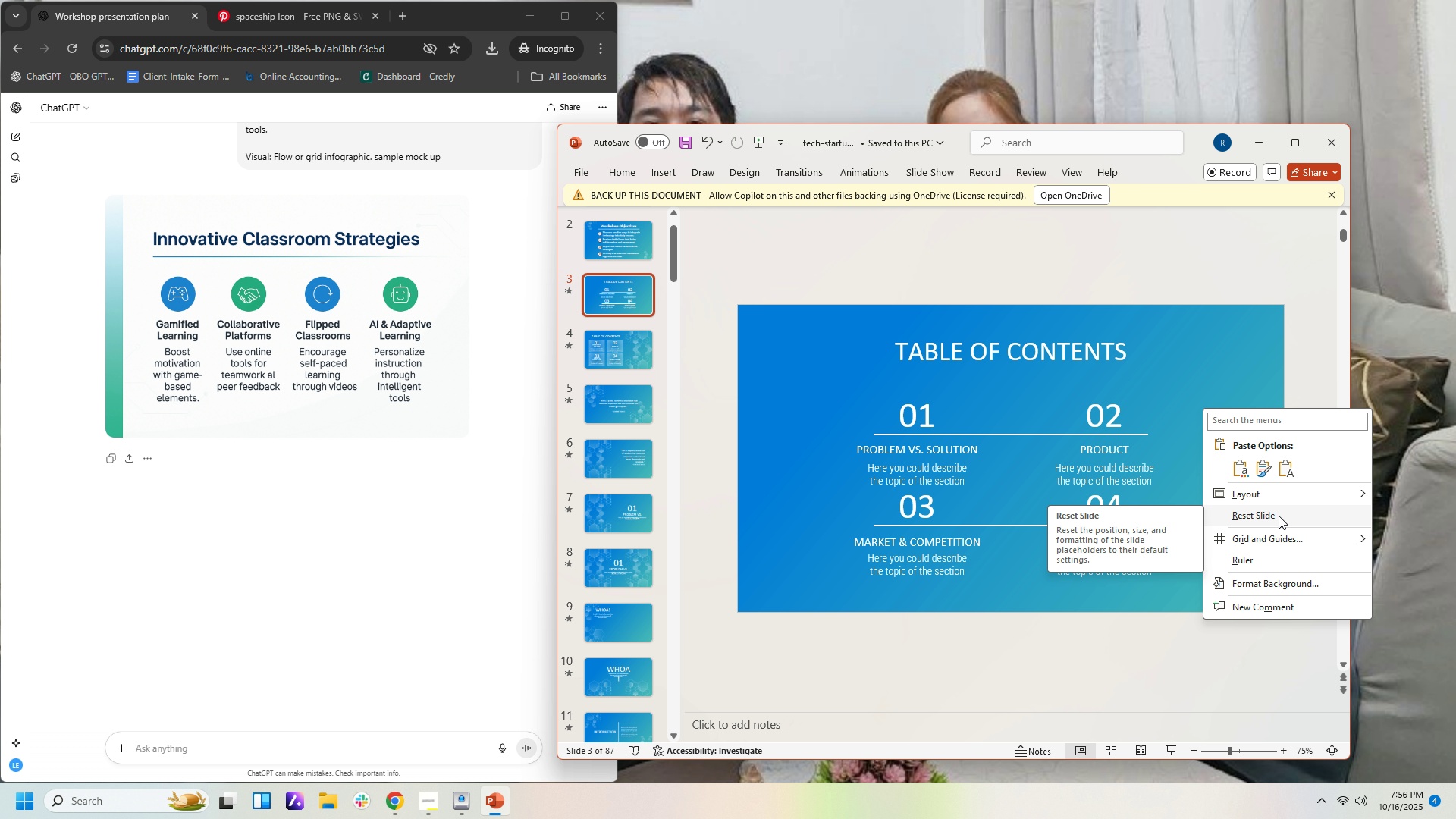 
left_click([1277, 492])
 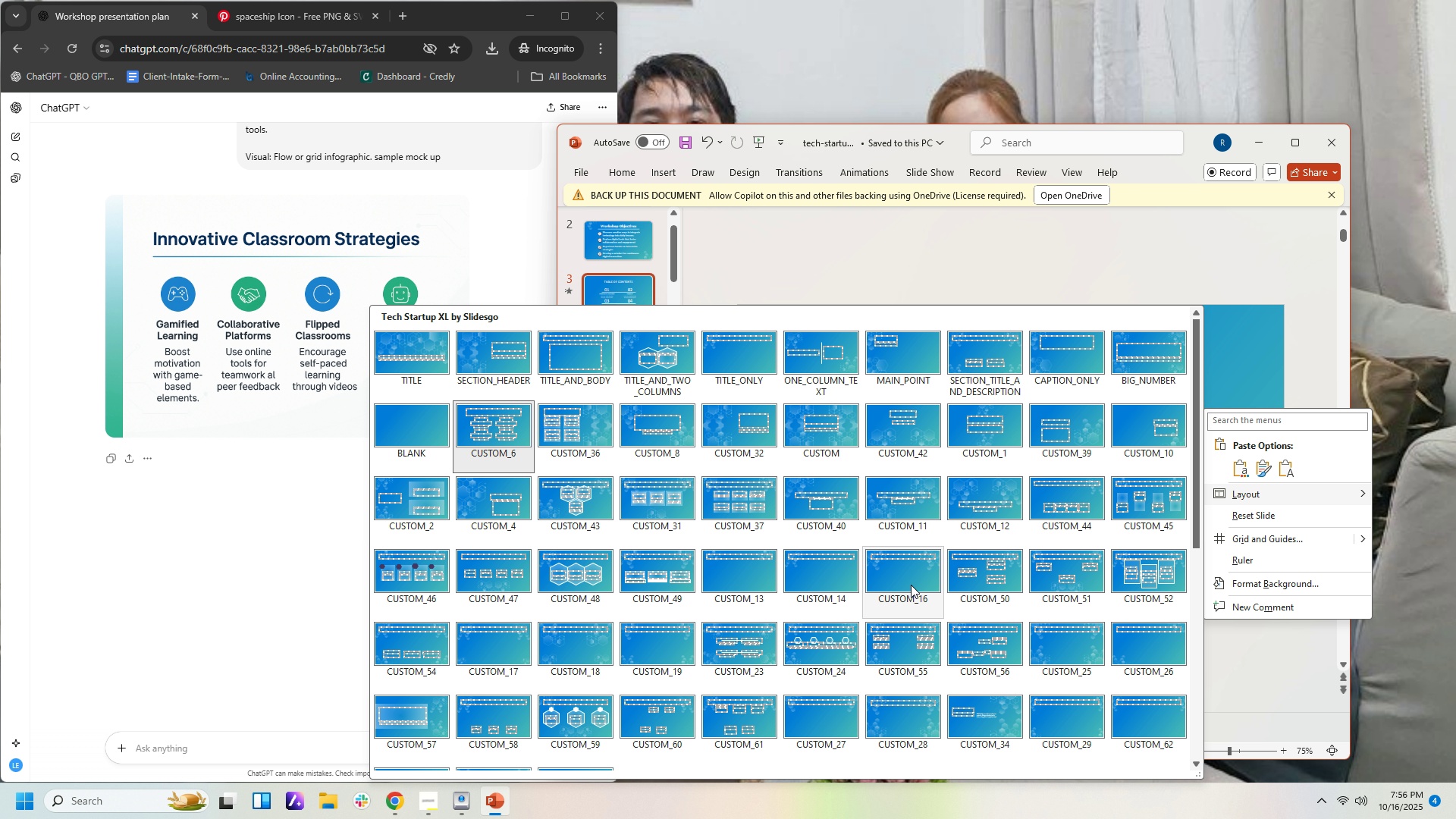 
wait(7.42)
 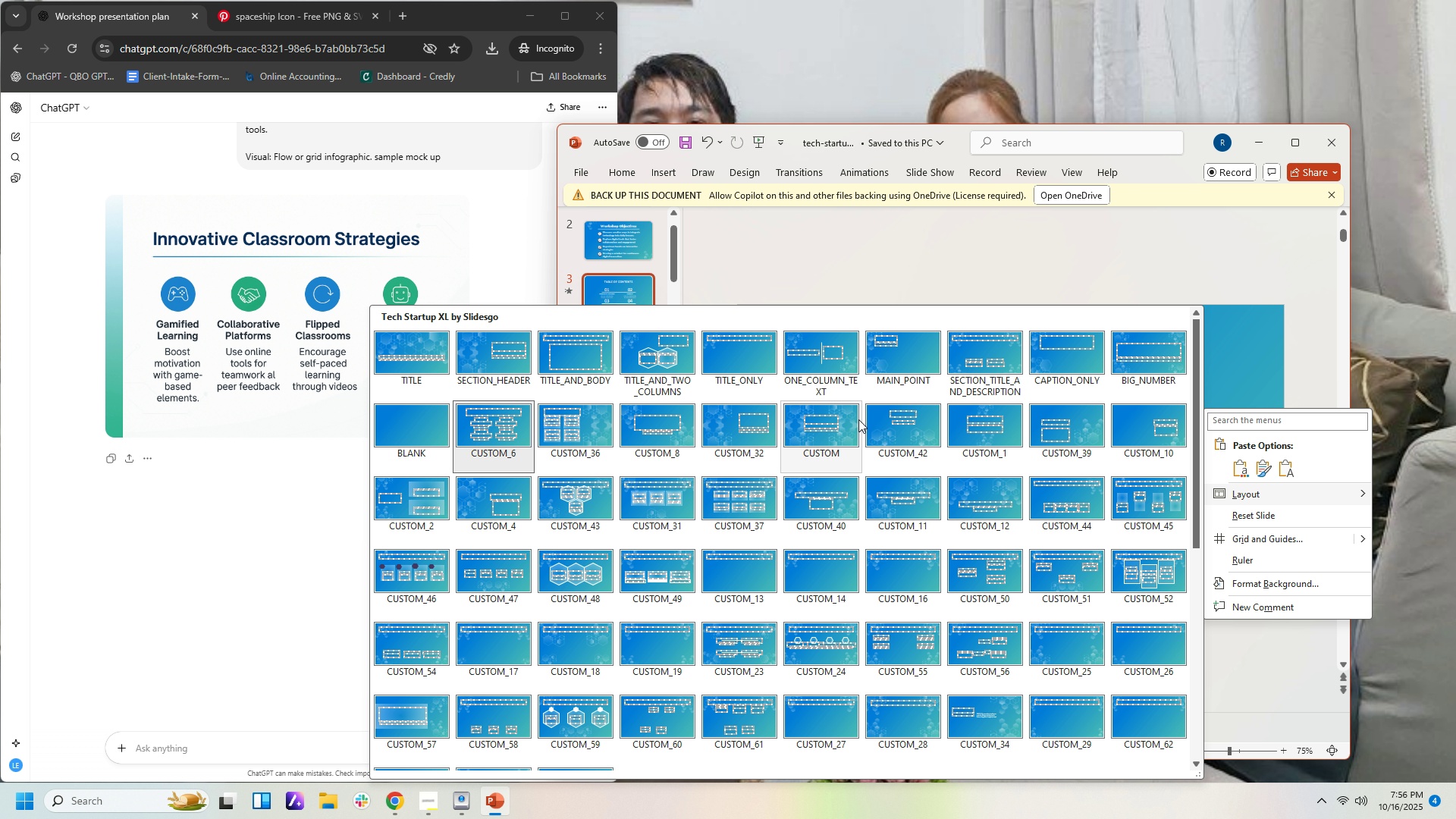 
left_click([893, 574])
 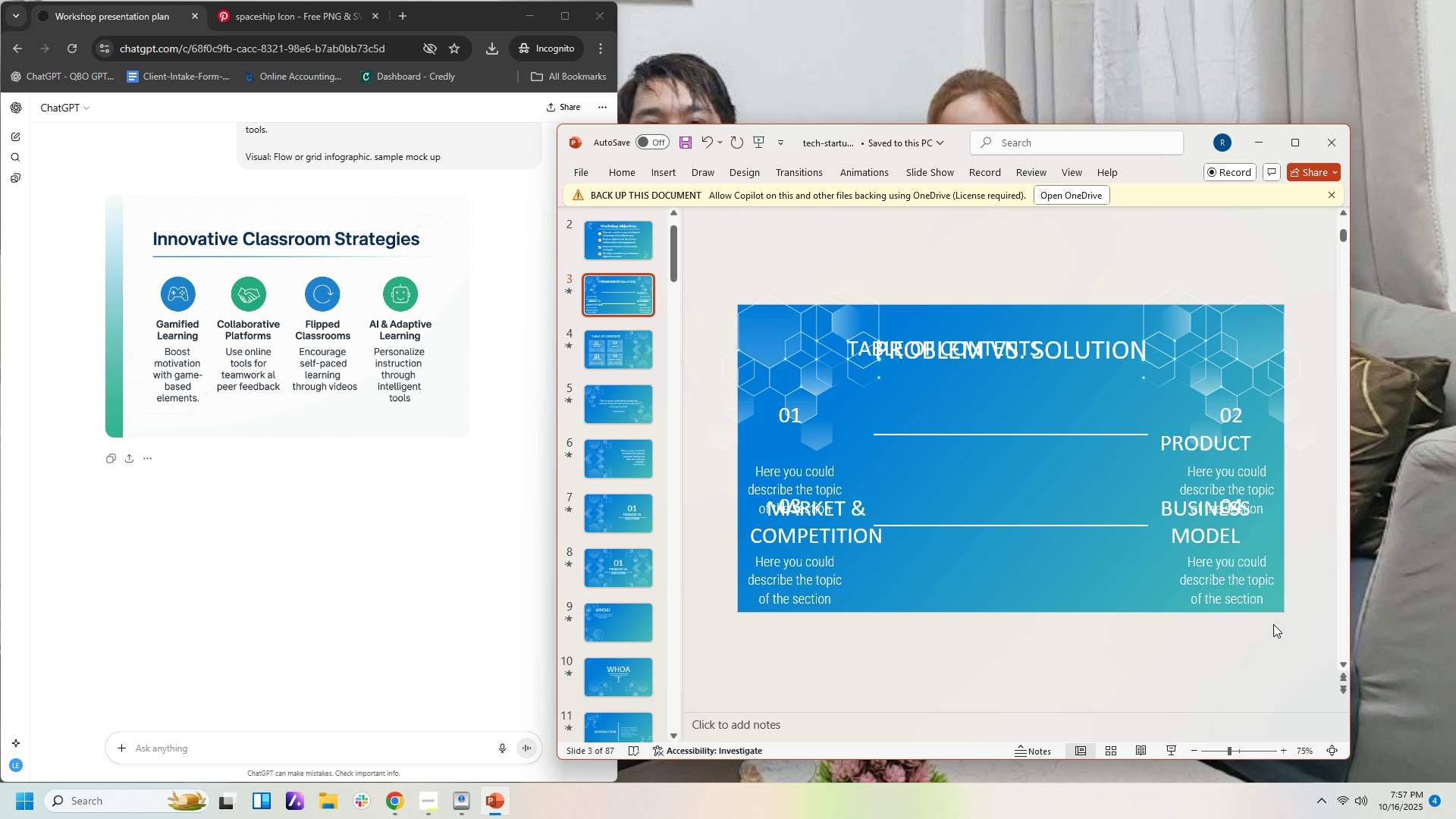 
wait(7.35)
 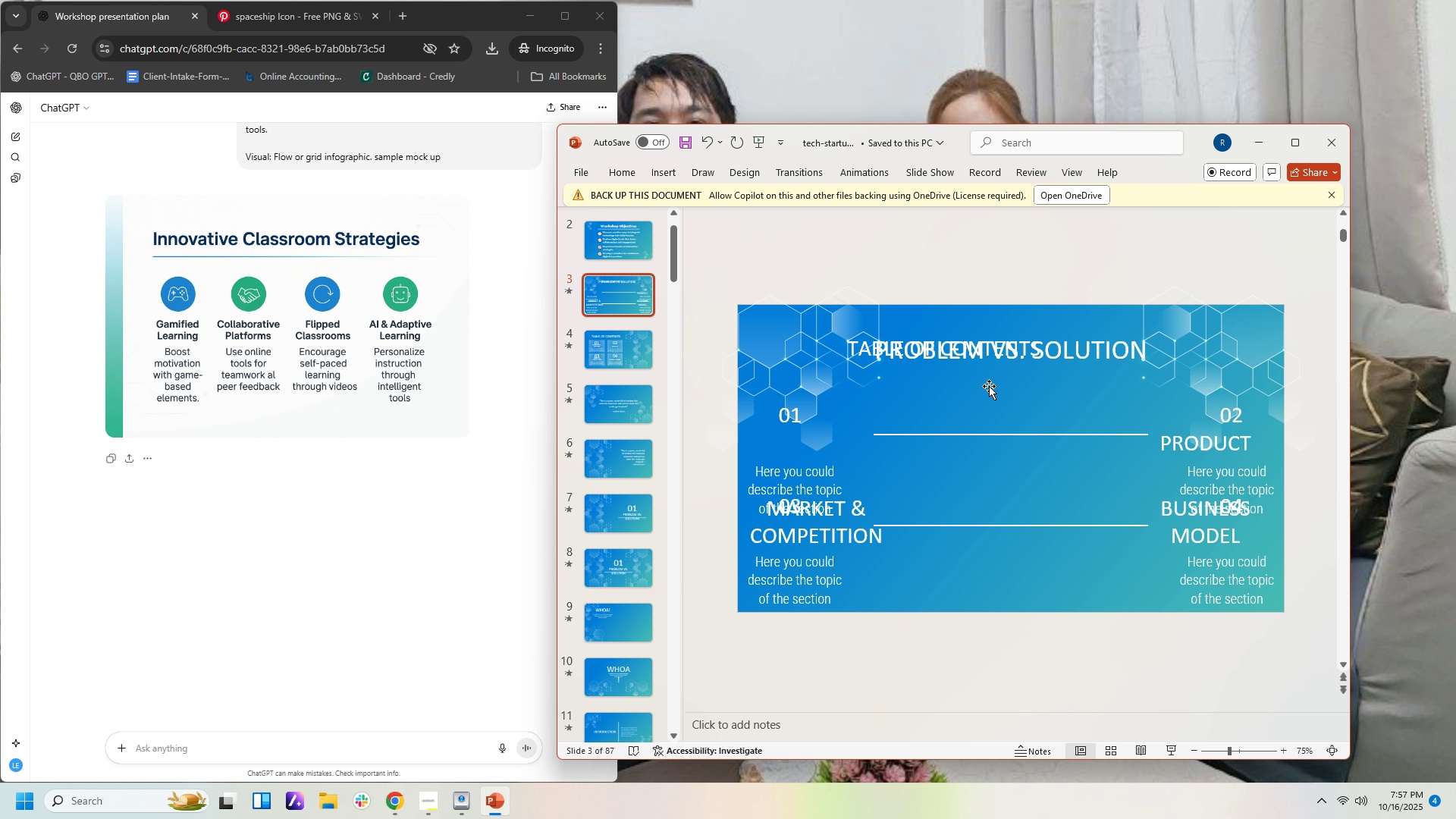 
left_click_drag(start_coordinate=[1263, 630], to_coordinate=[1142, 380])
 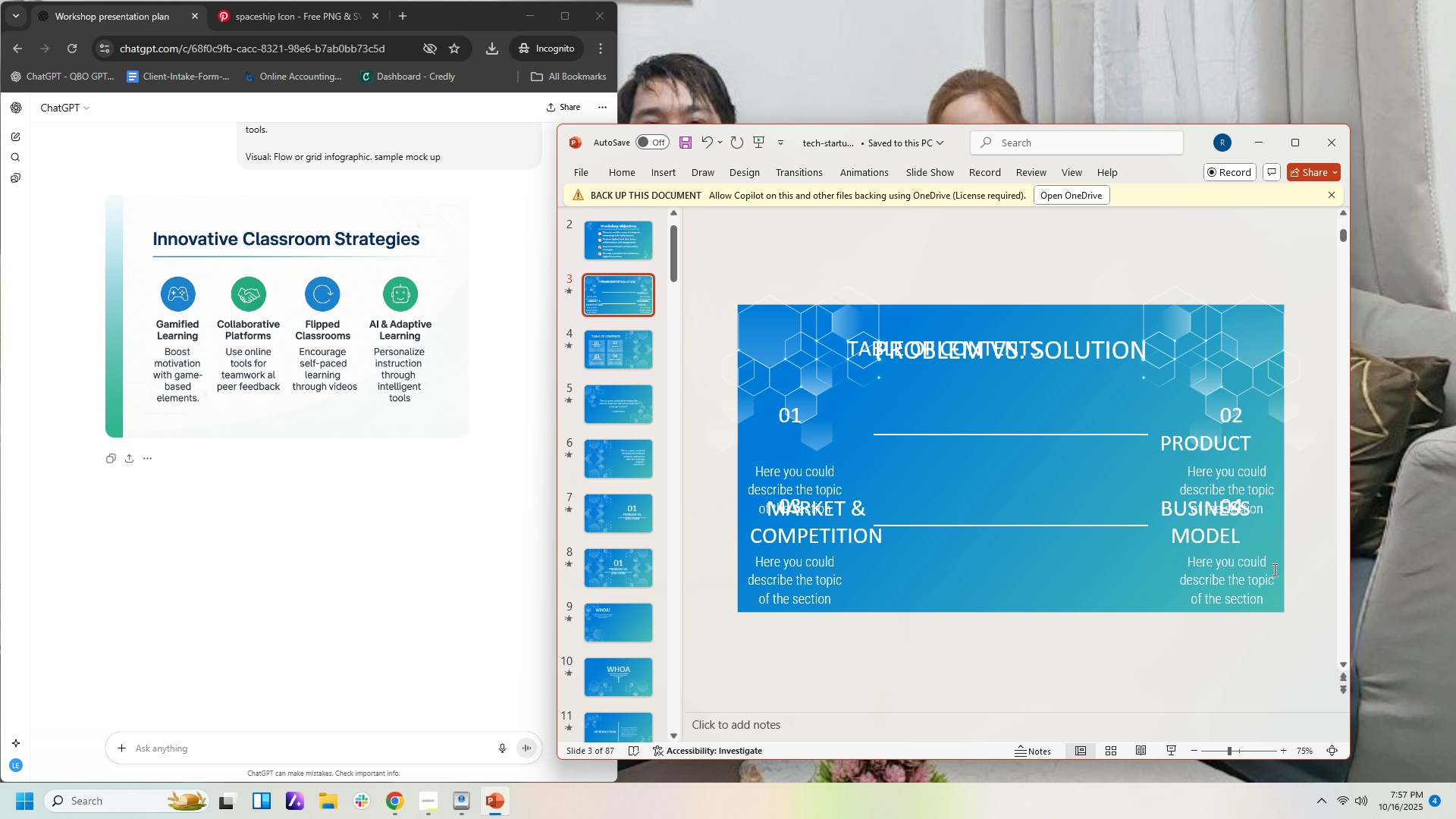 
left_click_drag(start_coordinate=[1307, 632], to_coordinate=[1109, 359])
 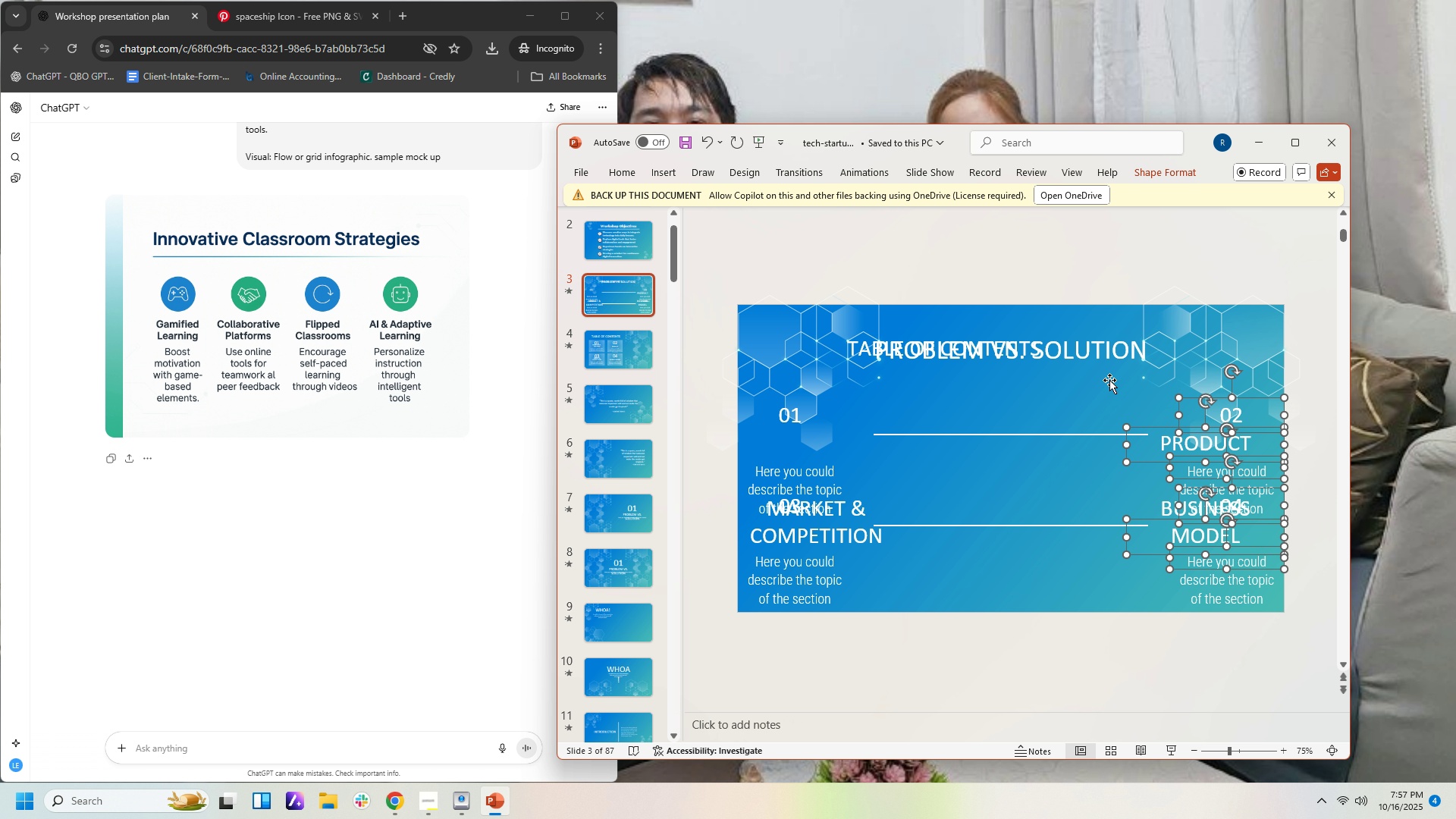 
key(Delete)
 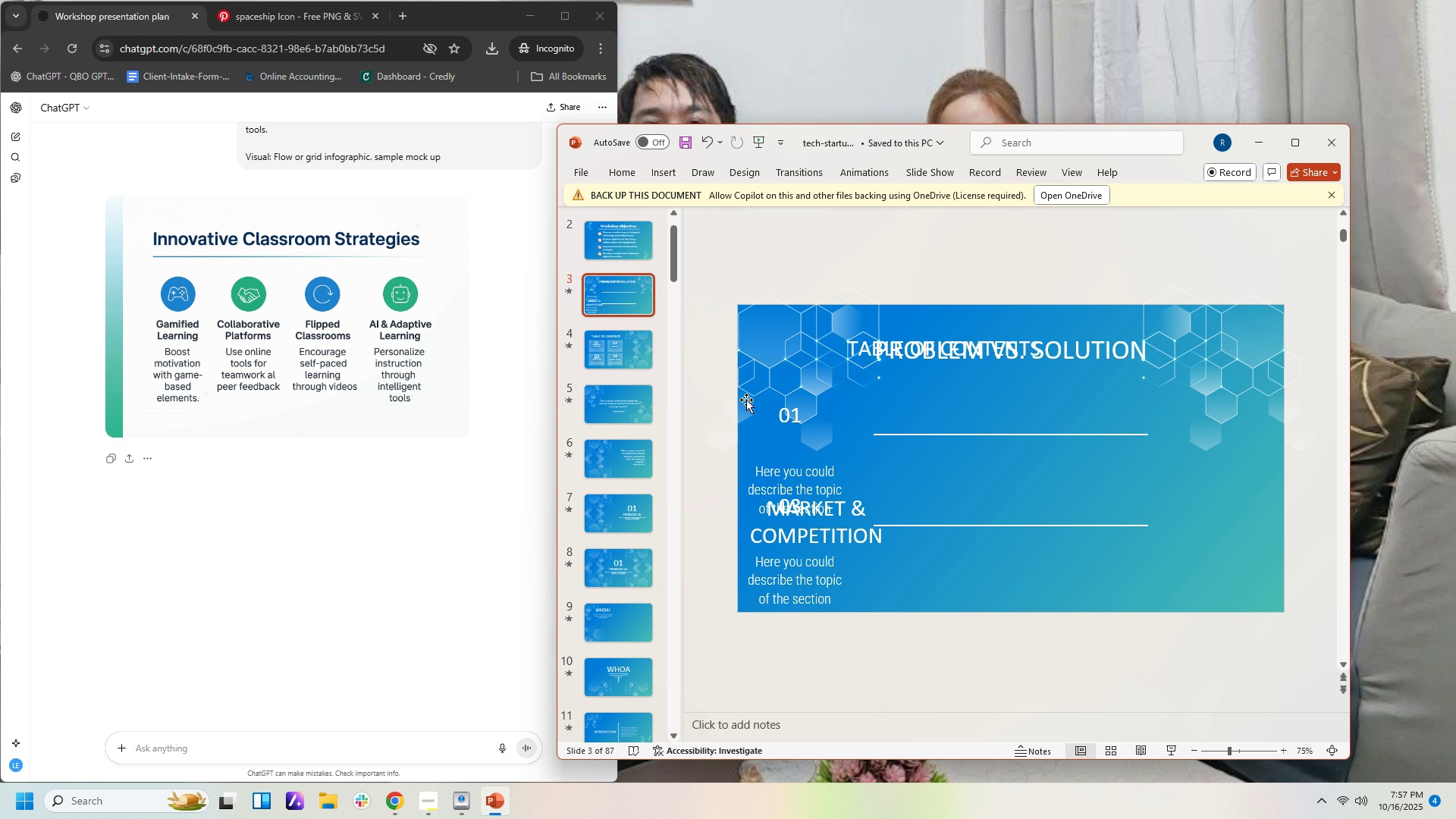 
left_click_drag(start_coordinate=[720, 403], to_coordinate=[1195, 657])
 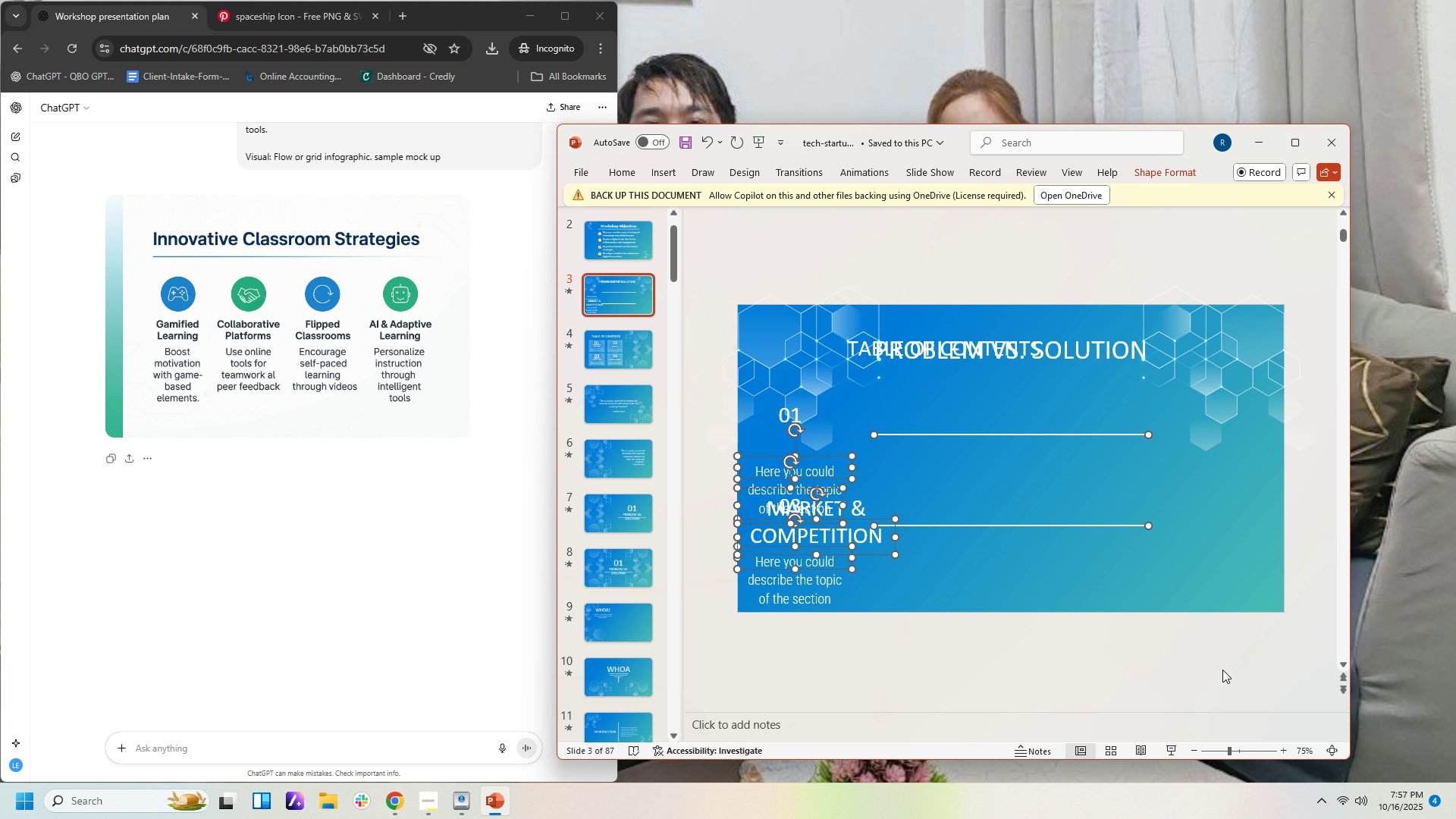 
key(Delete)
 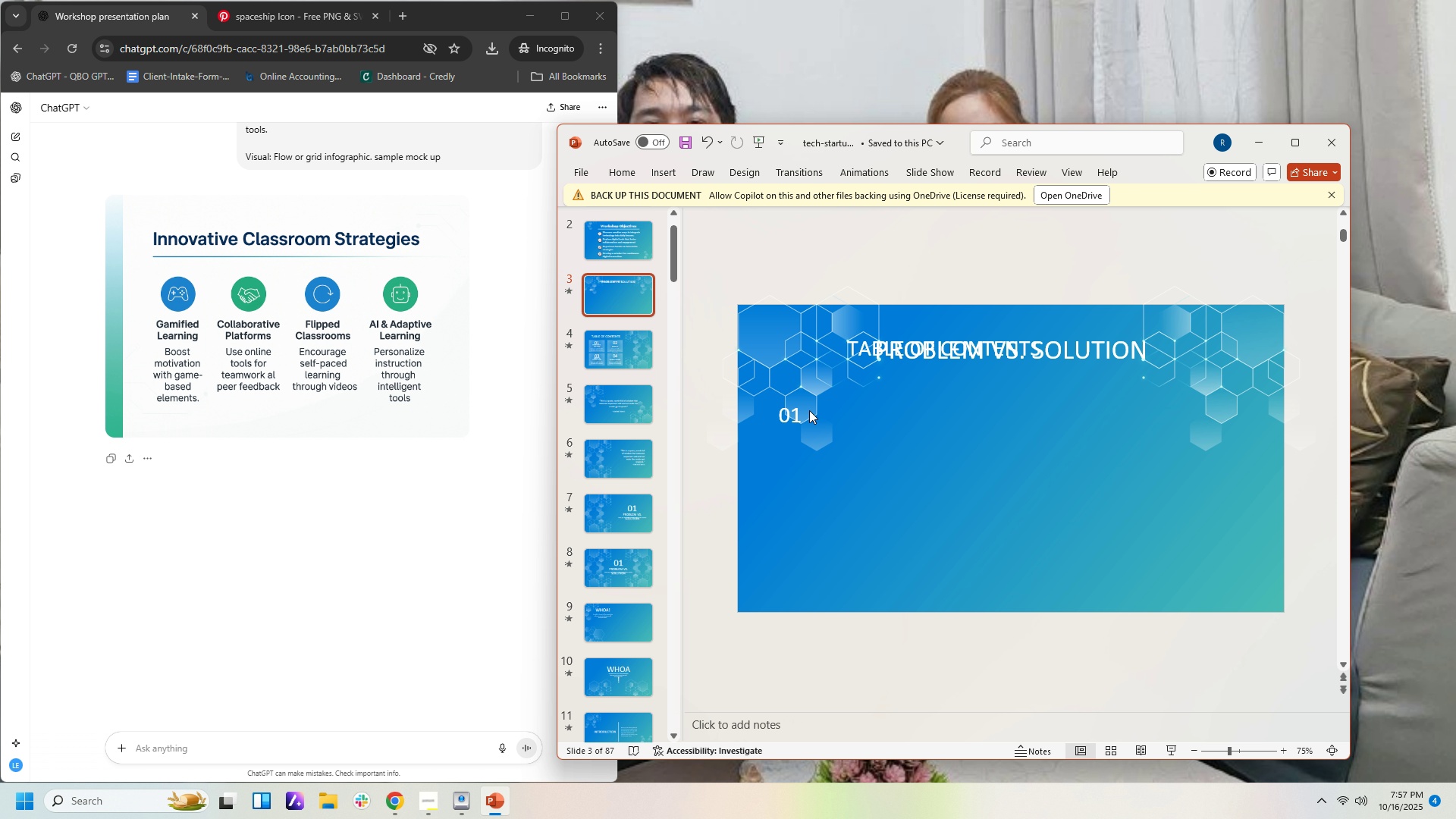 
left_click([792, 410])
 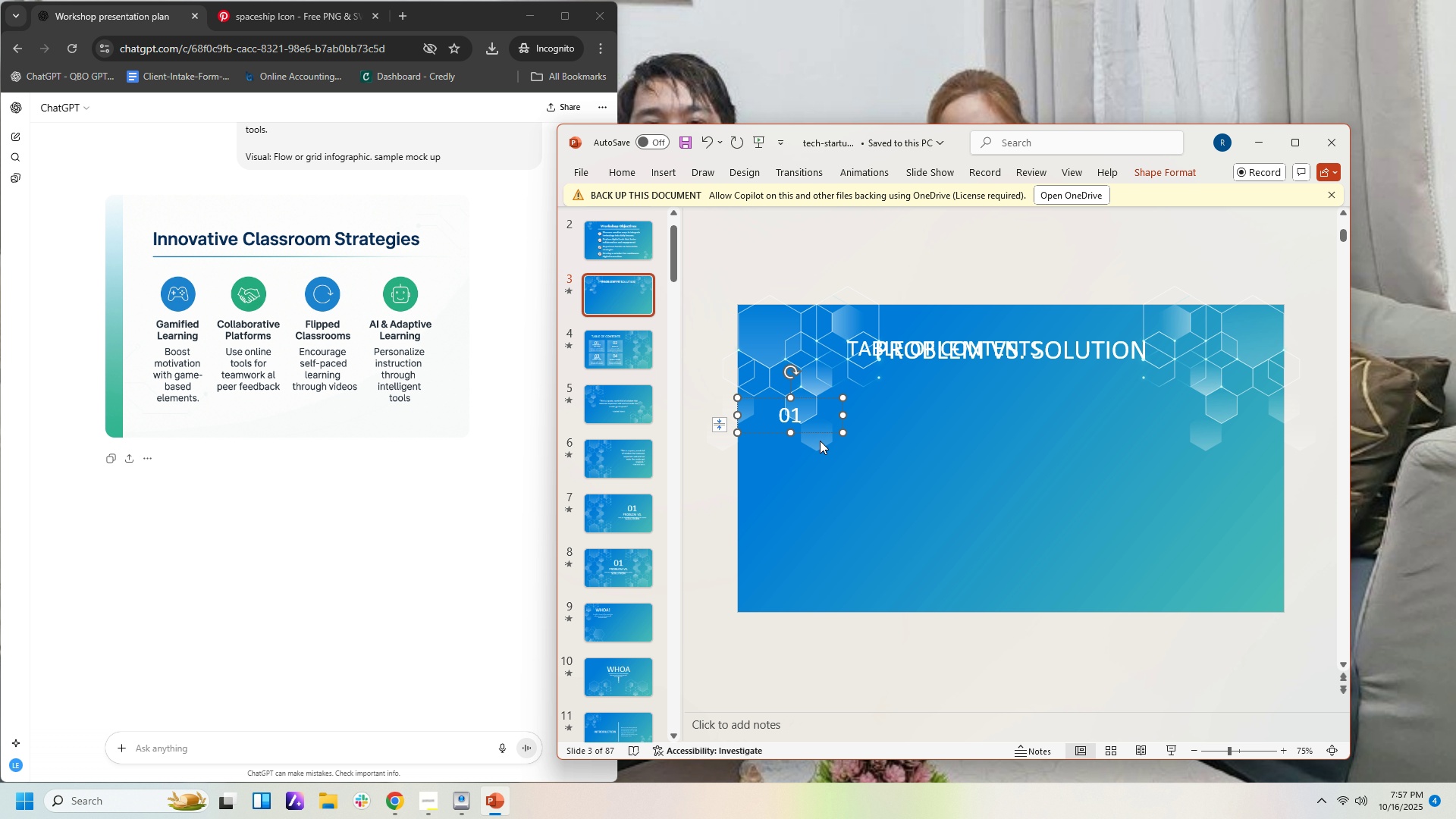 
key(Delete)
 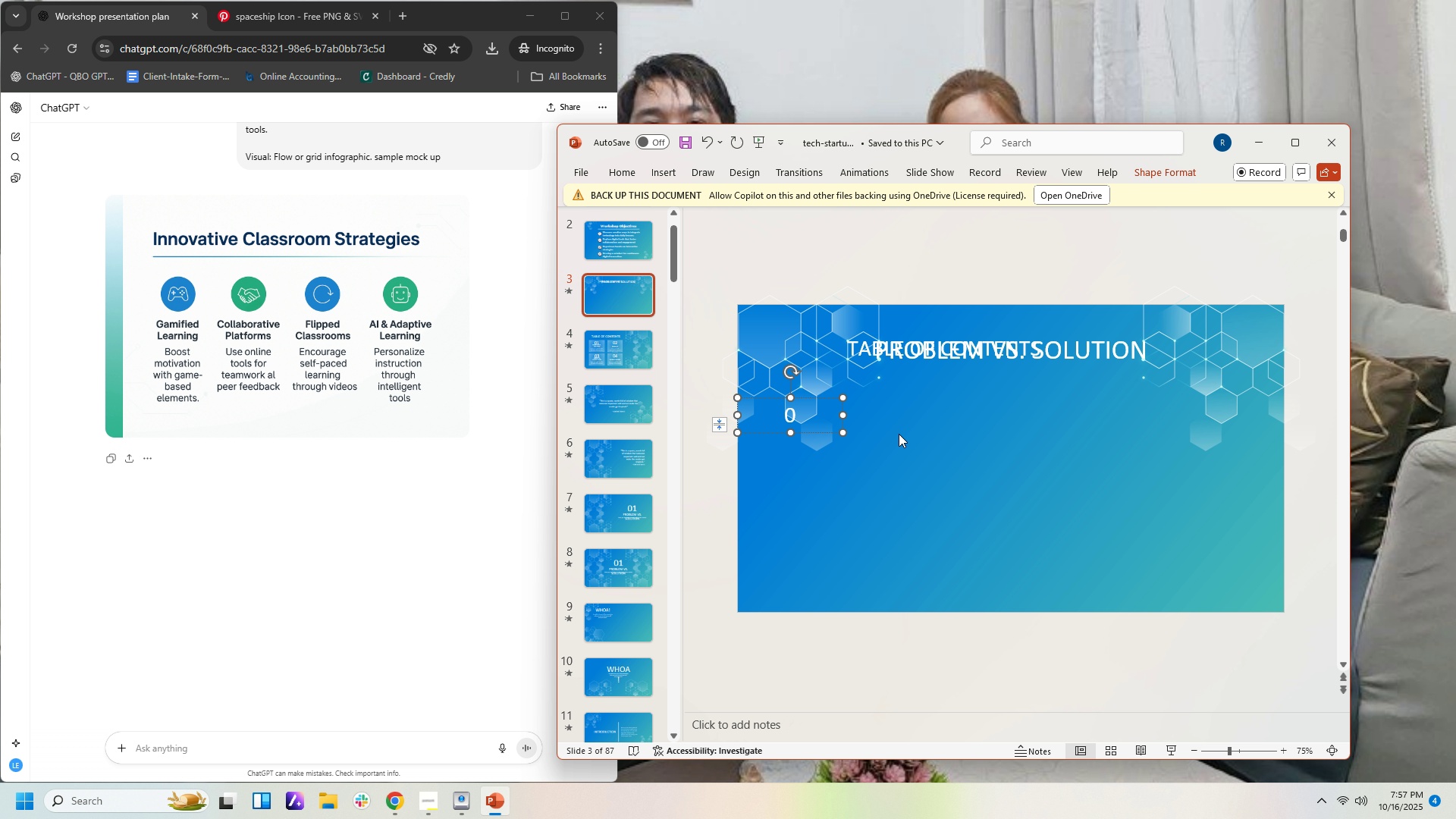 
left_click([912, 463])
 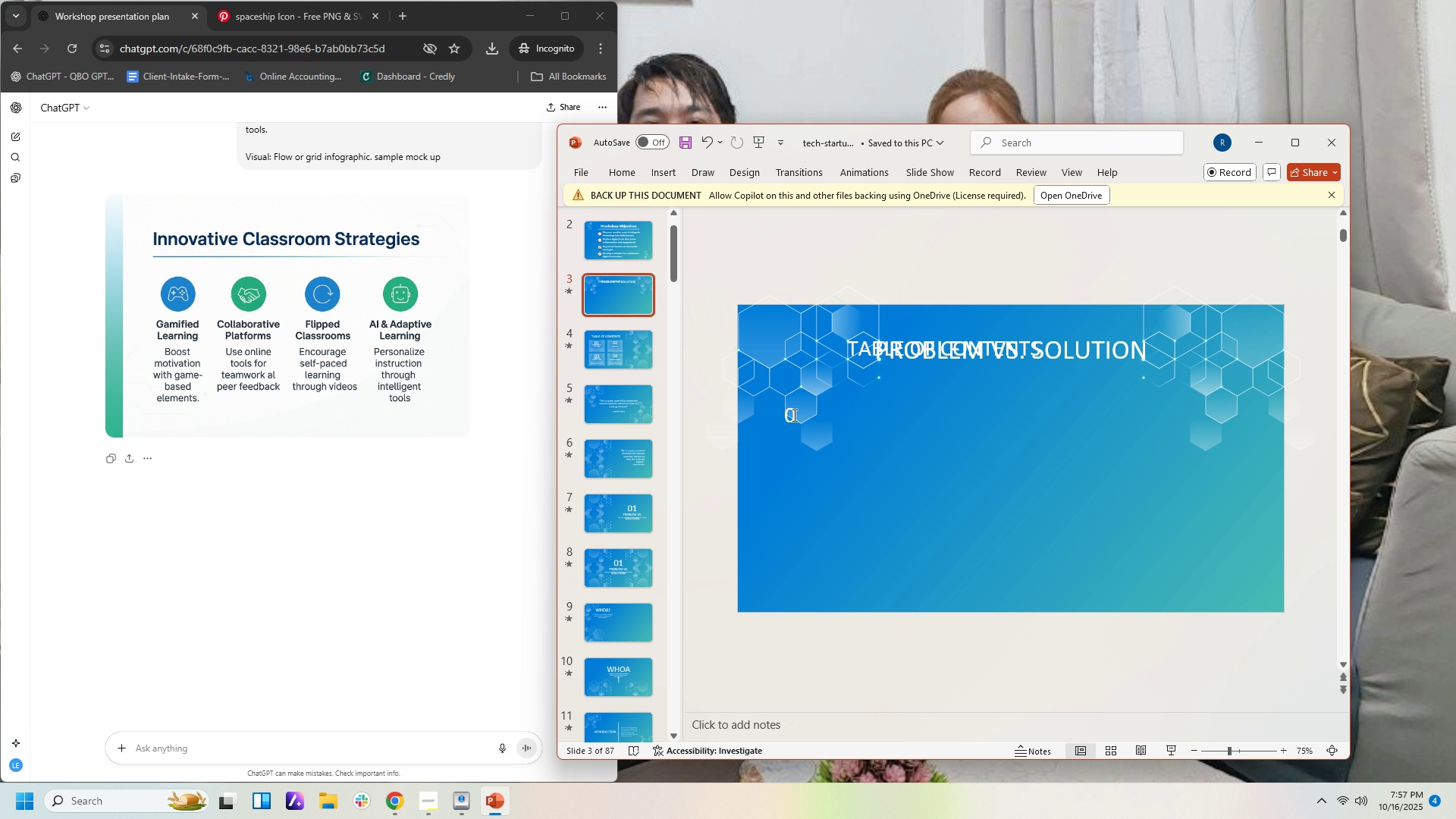 
double_click([792, 415])
 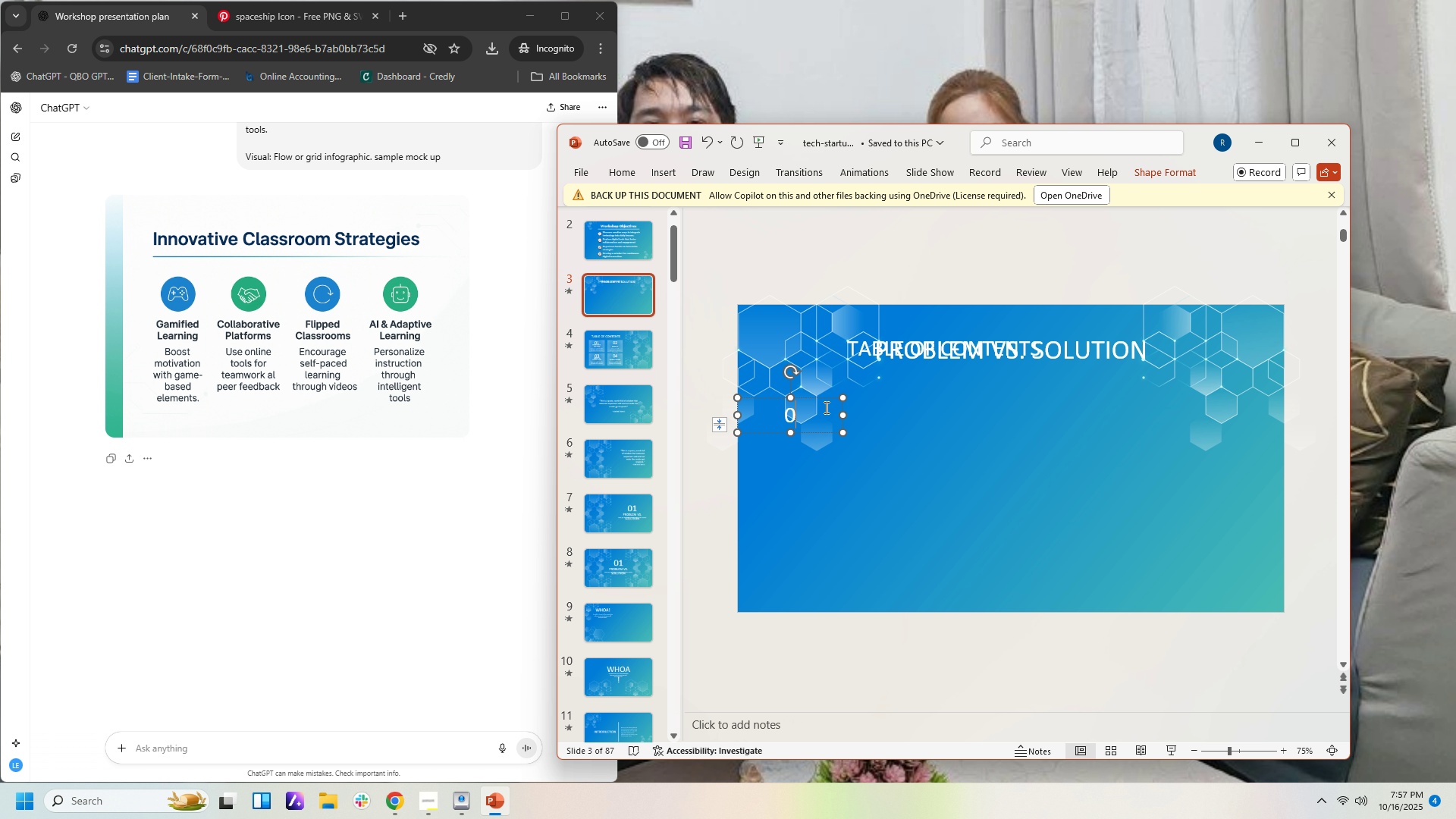 
left_click([825, 407])
 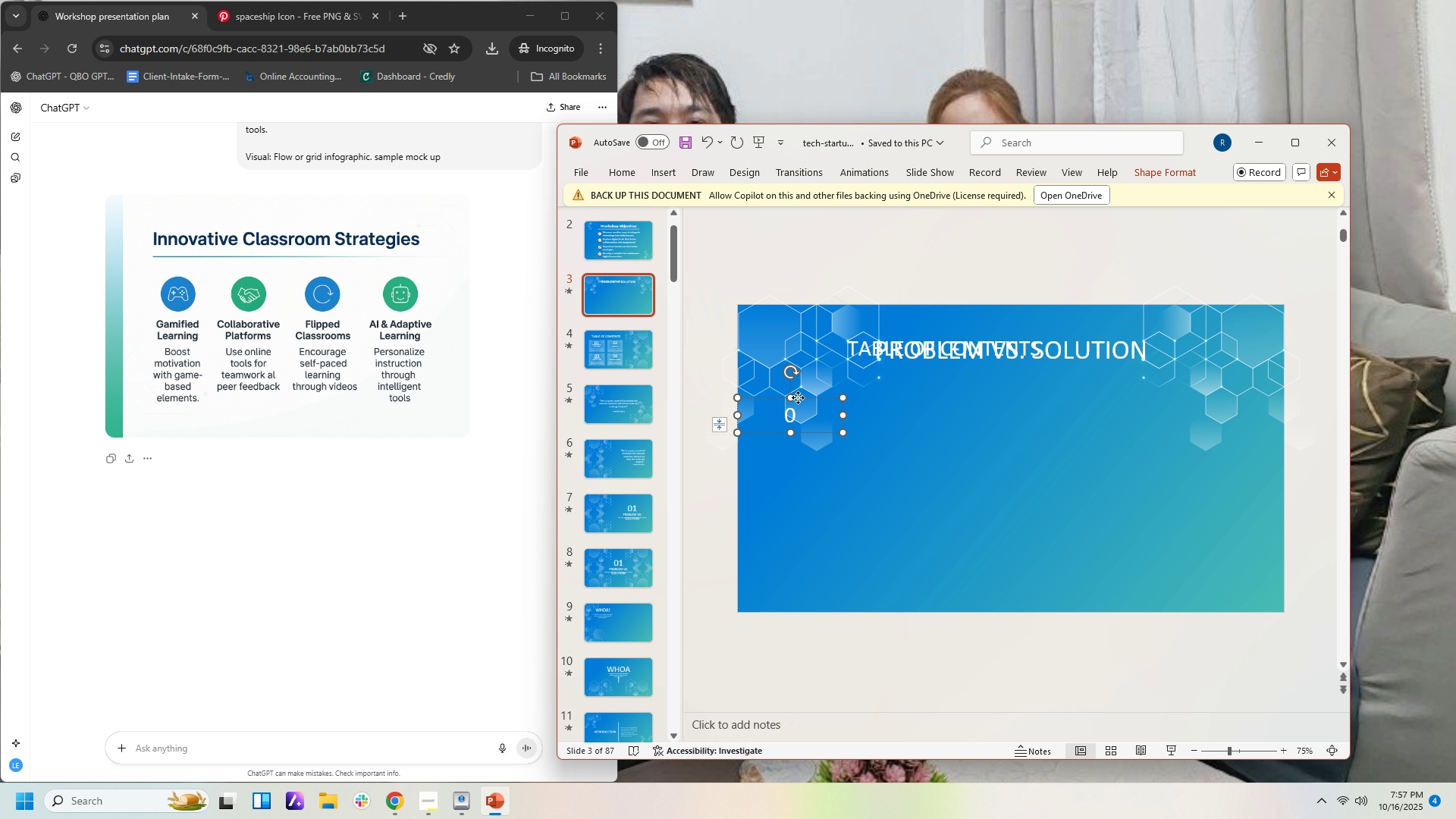 
left_click([798, 397])
 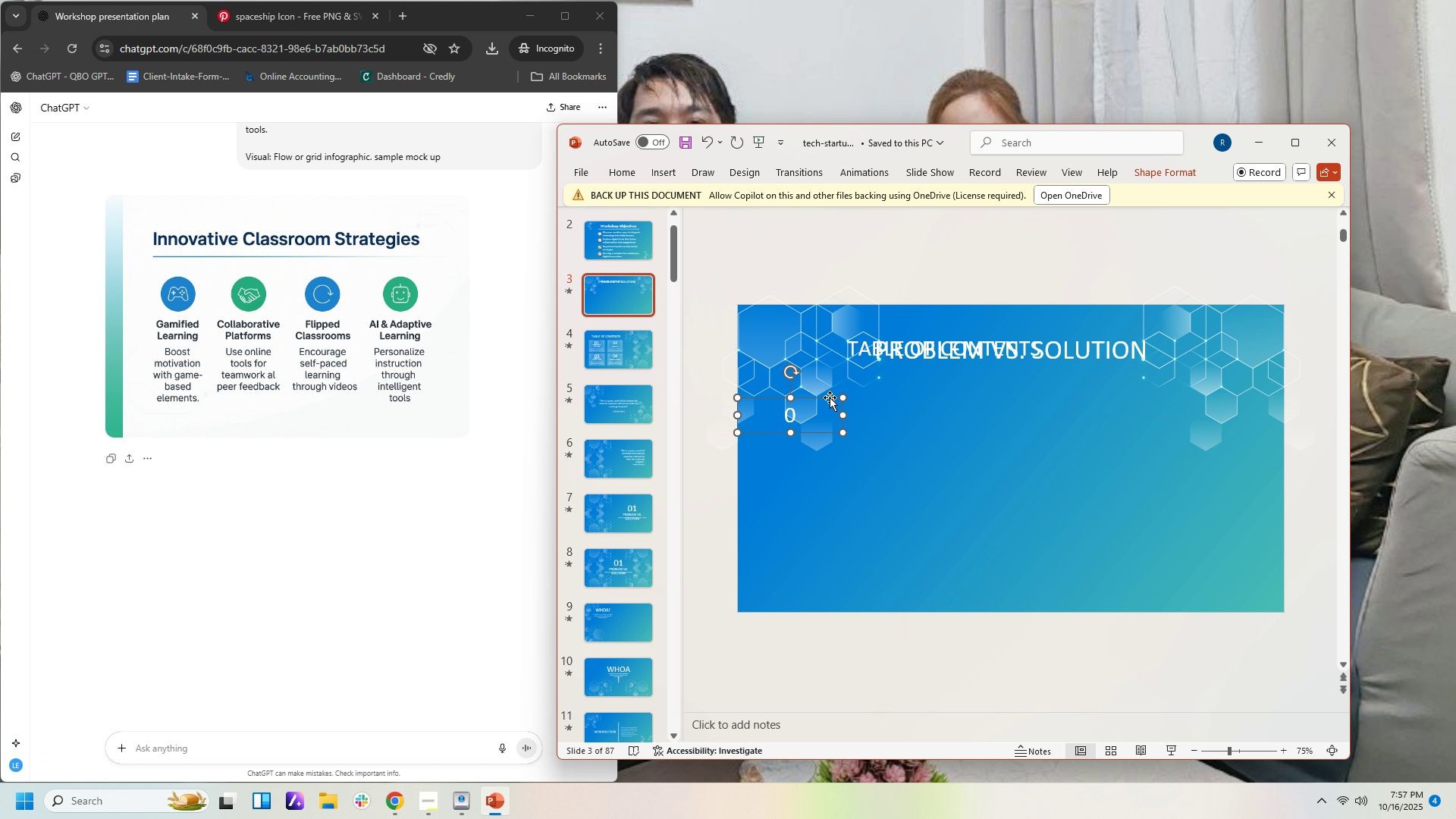 
key(Delete)
 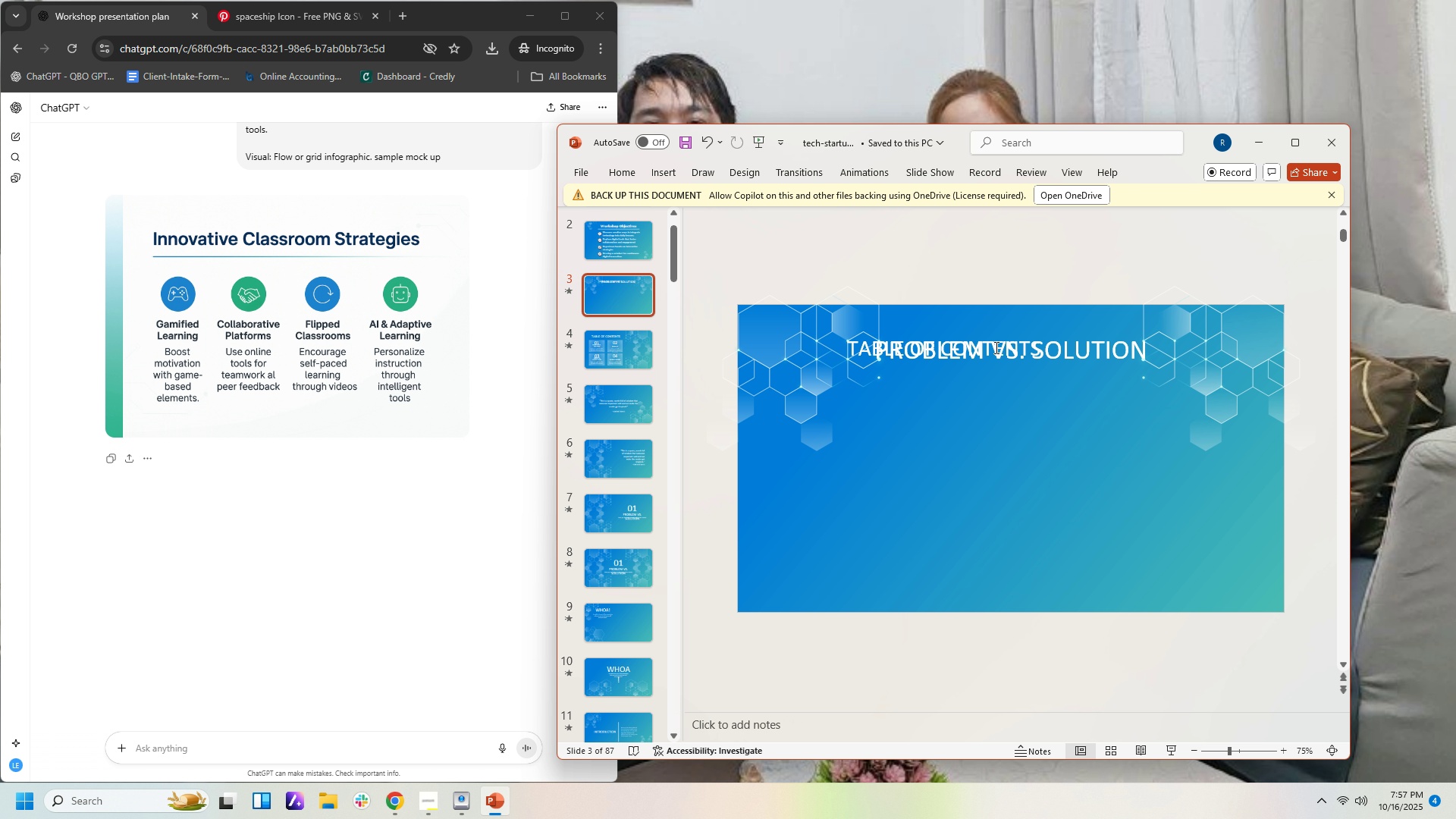 
left_click([1021, 358])
 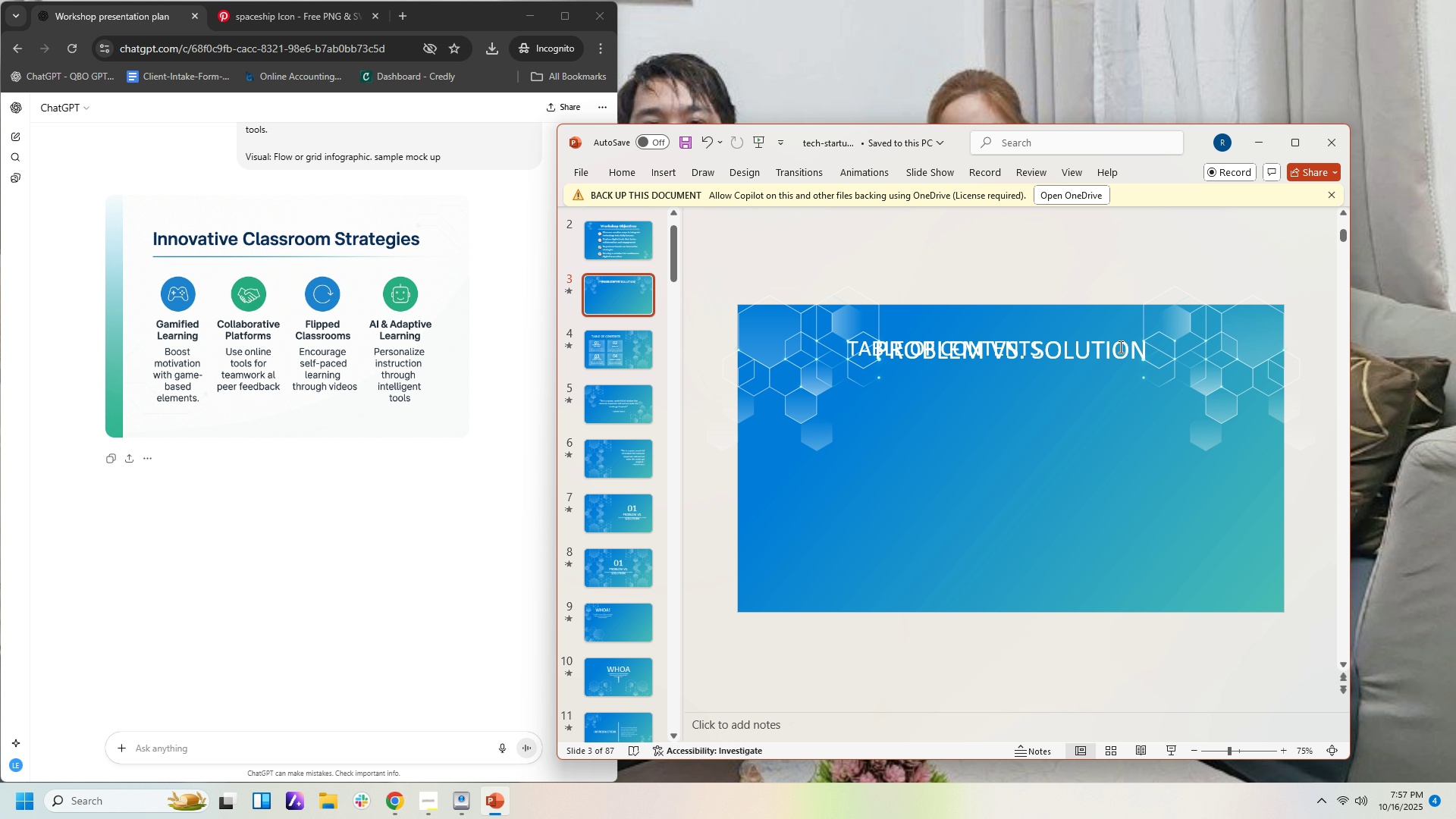 
double_click([1119, 347])
 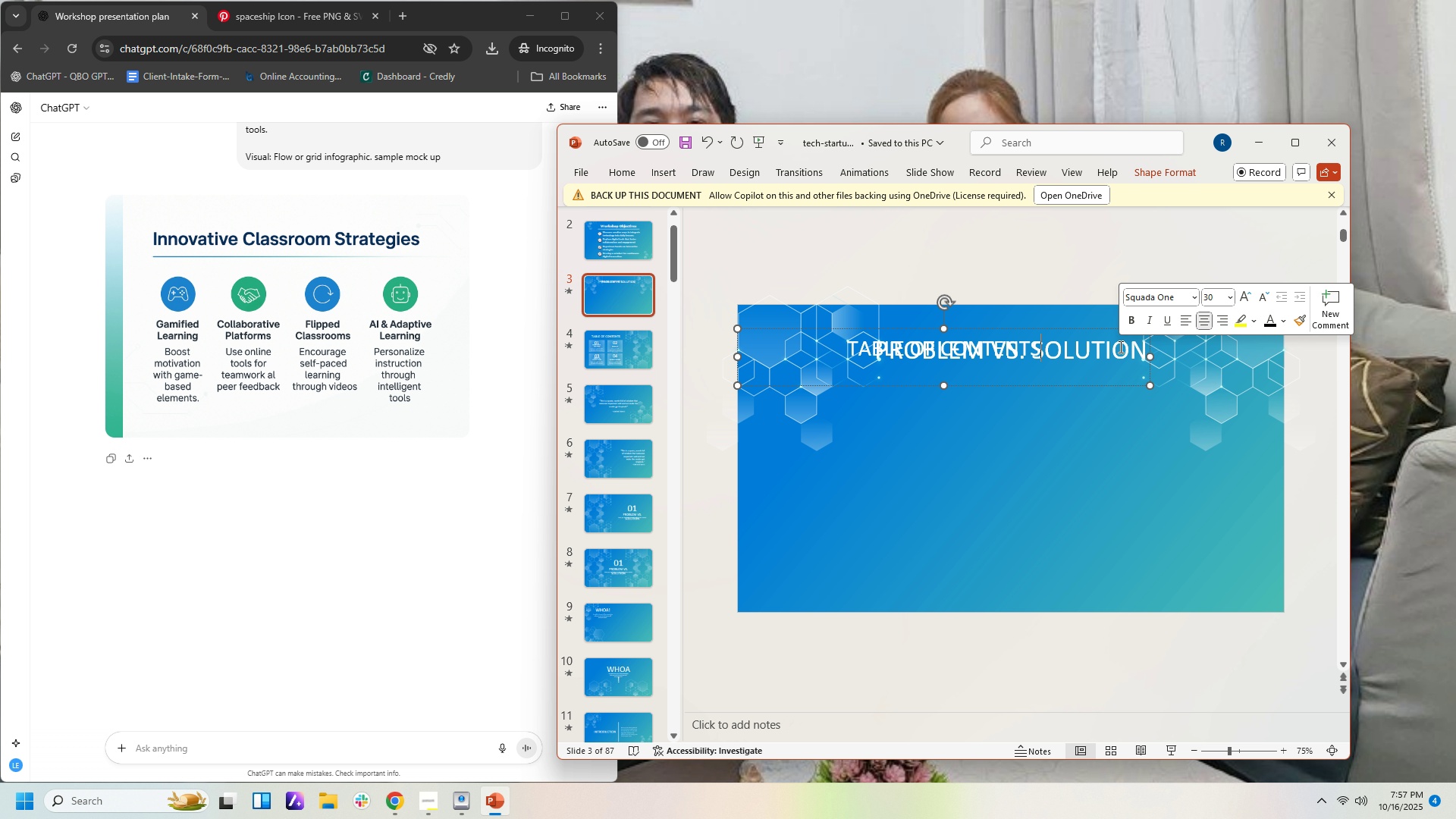 
triple_click([1119, 347])
 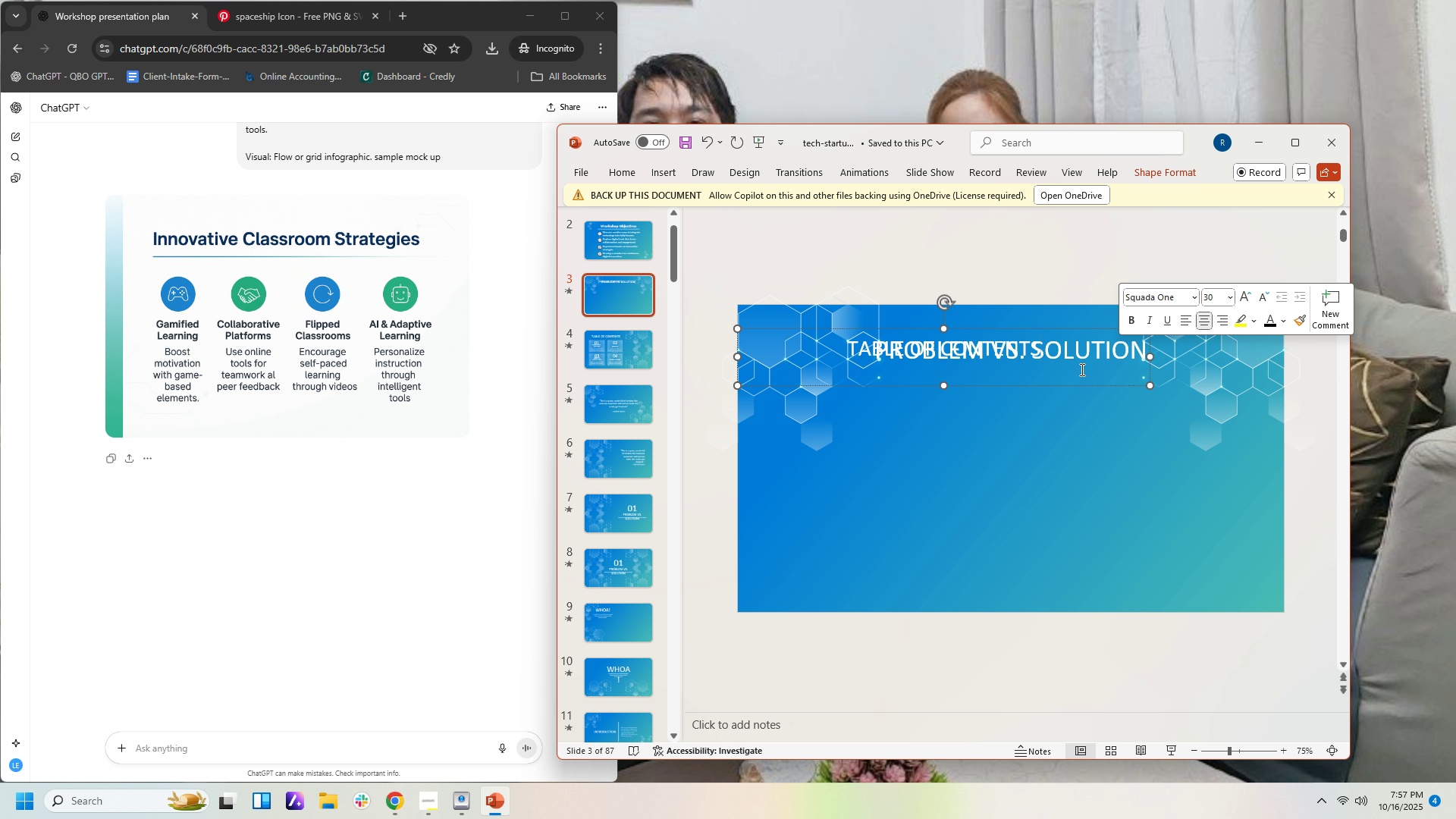 
left_click_drag(start_coordinate=[1072, 372], to_coordinate=[1072, 427])
 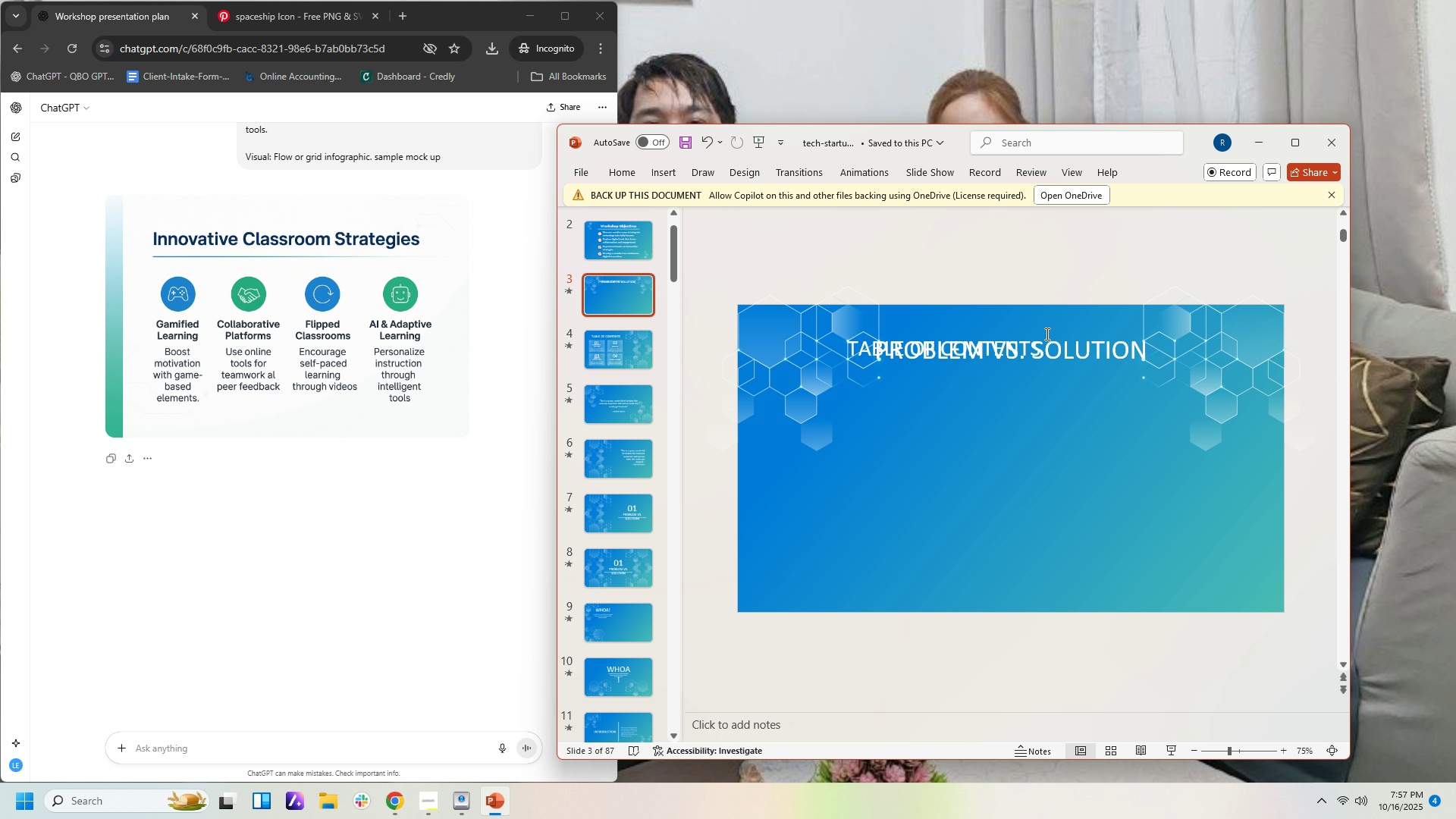 
double_click([1046, 334])
 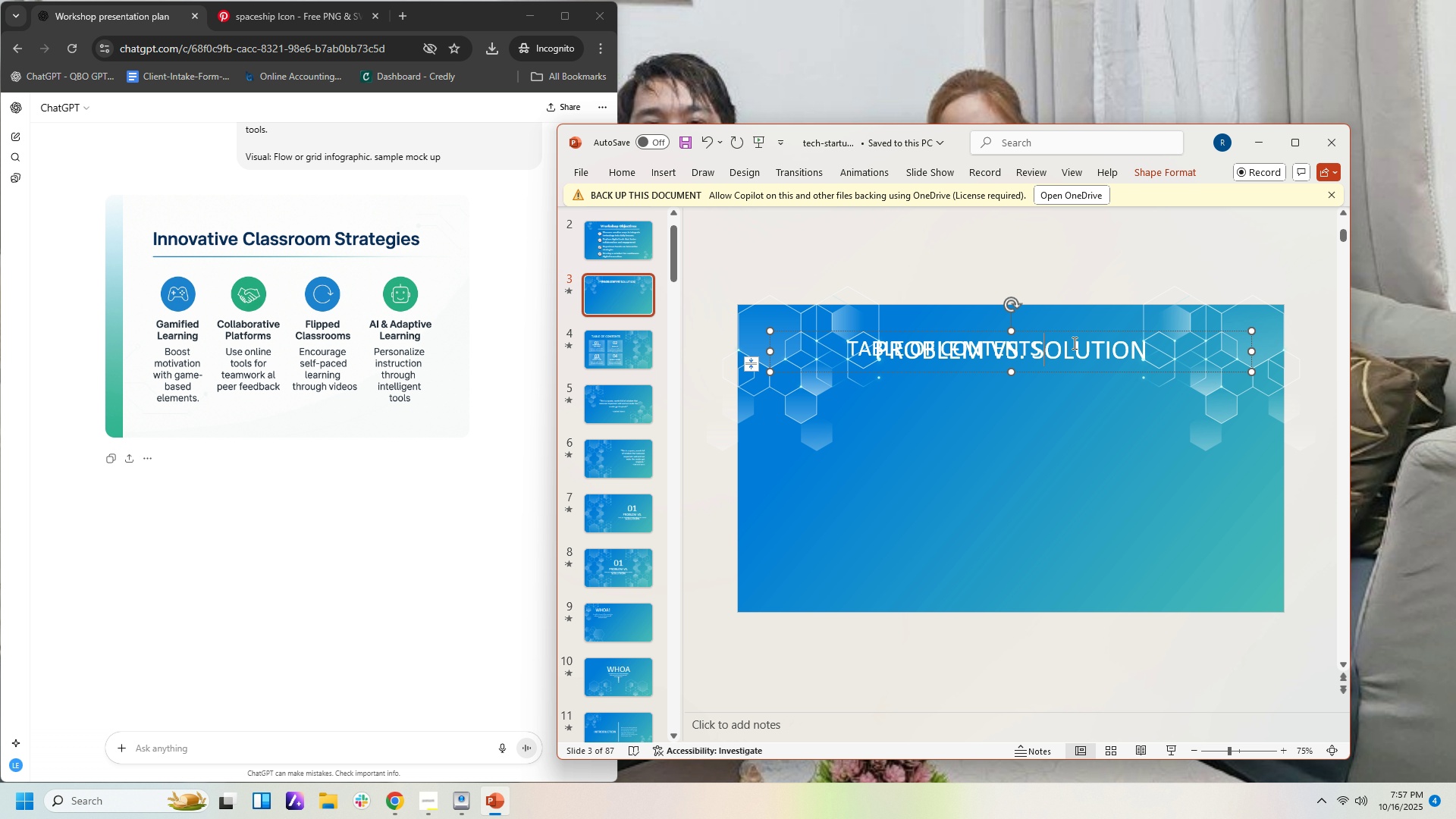 
left_click([1073, 343])
 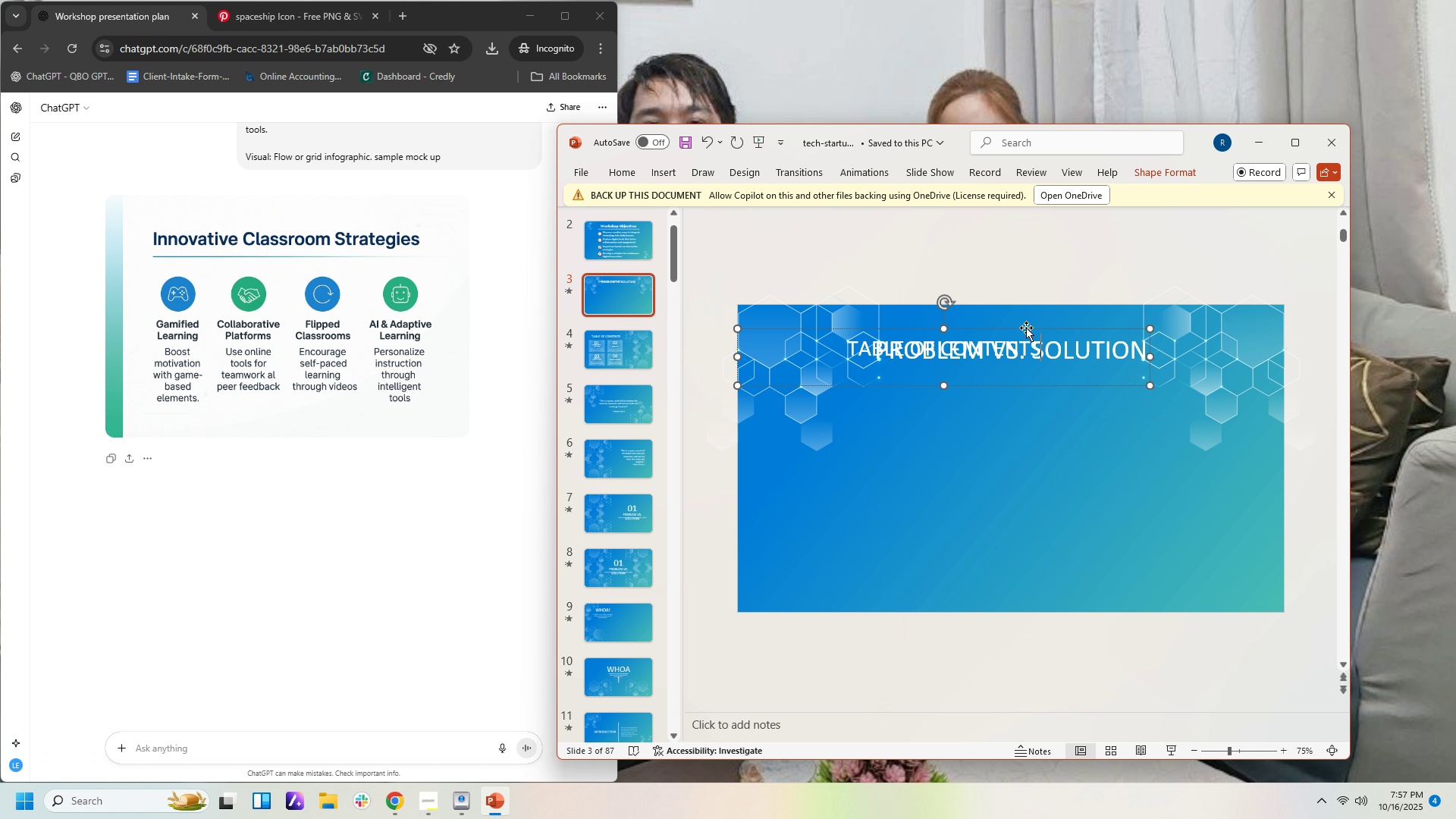 
left_click_drag(start_coordinate=[1026, 328], to_coordinate=[1093, 433])
 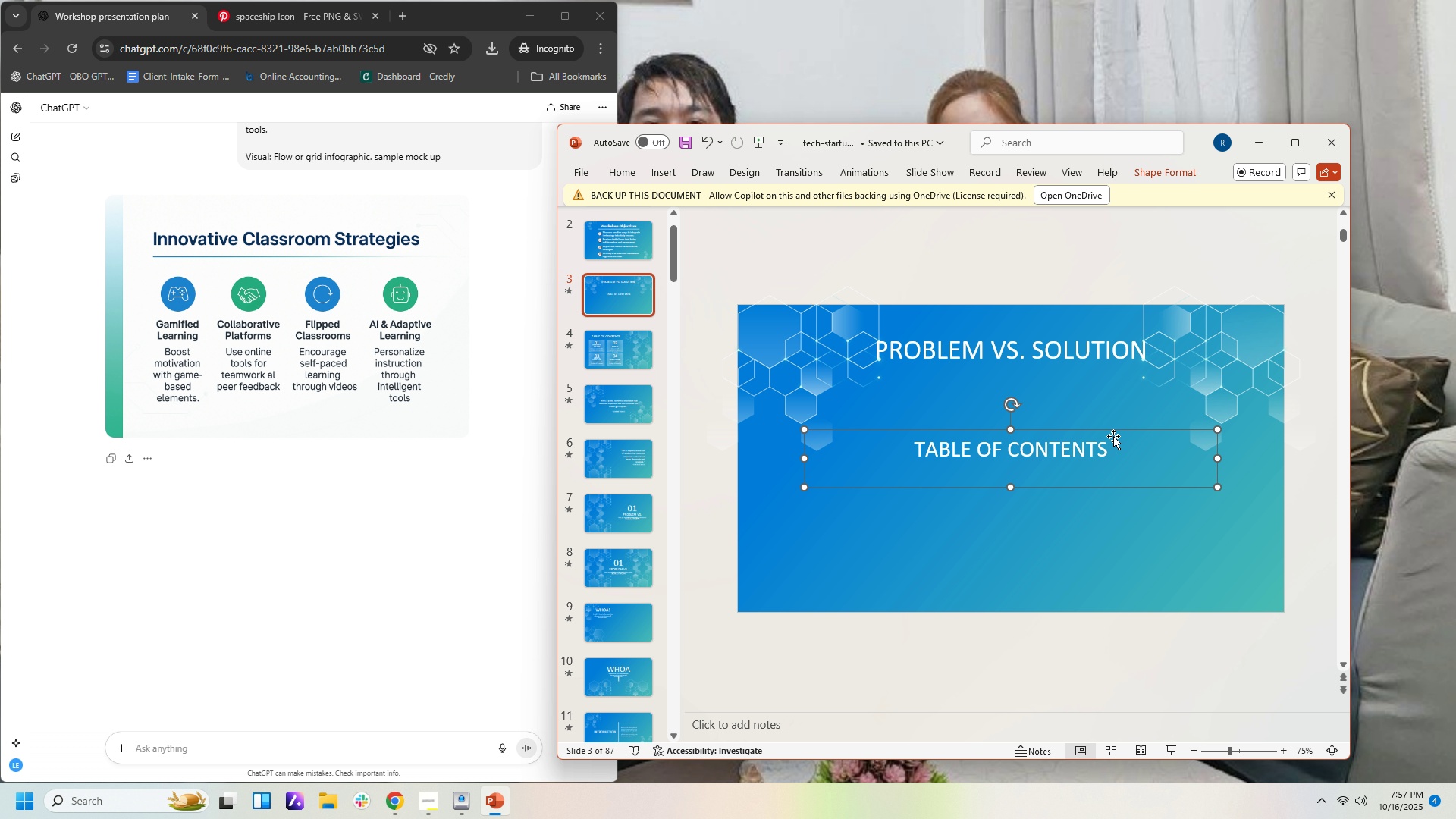 
key(Delete)
 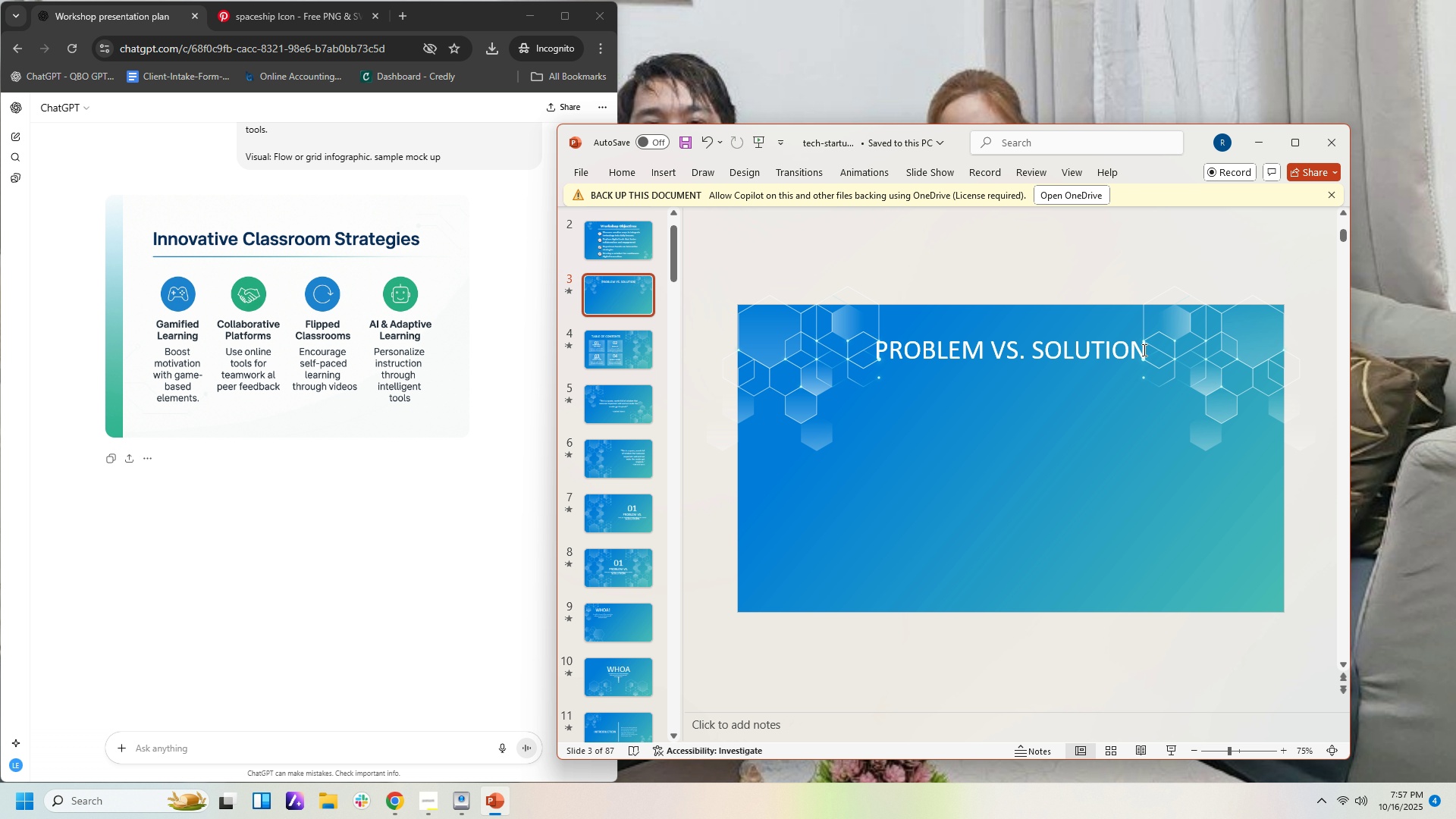 
left_click([1143, 350])
 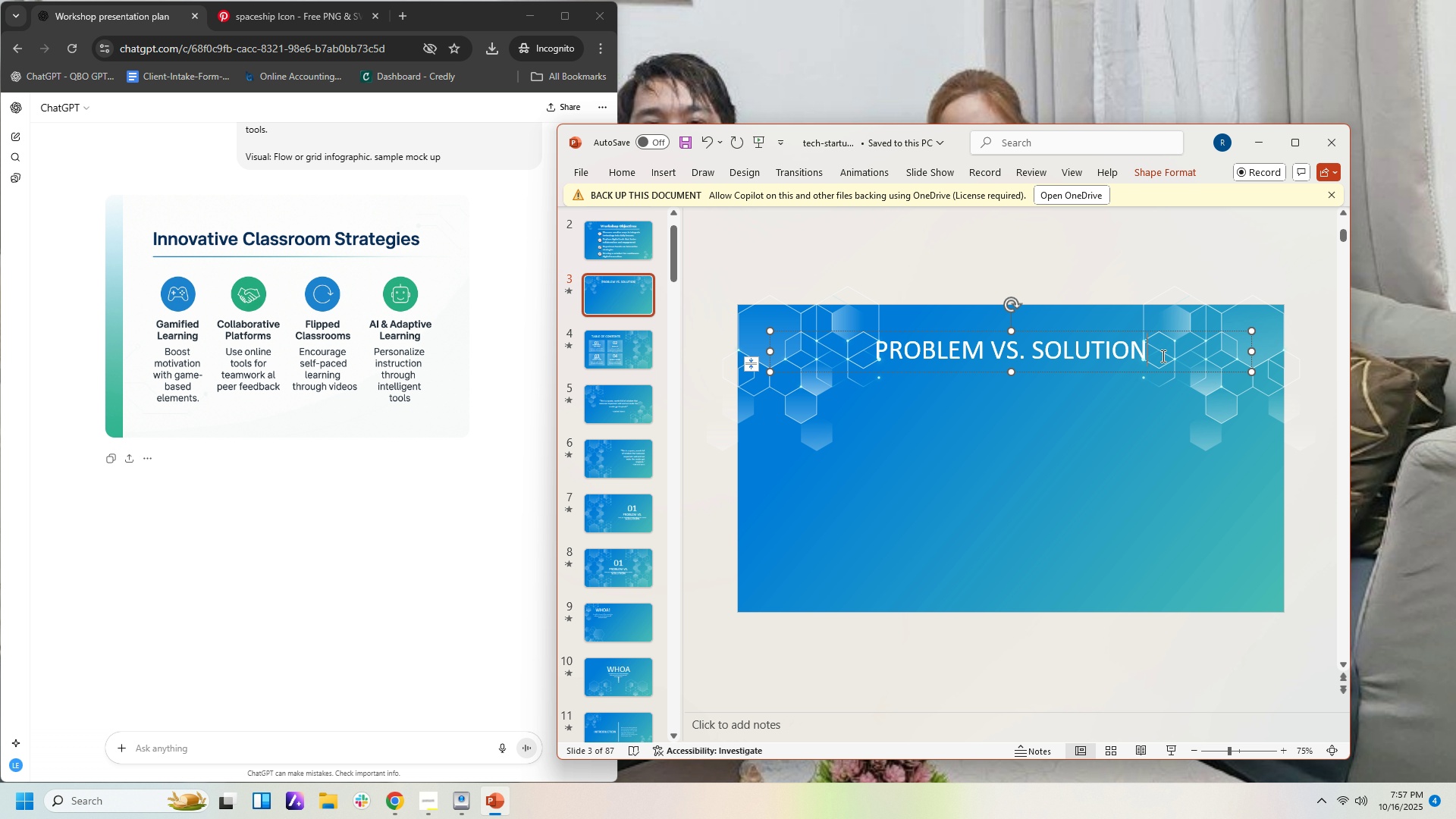 
left_click_drag(start_coordinate=[1162, 353], to_coordinate=[917, 347])
 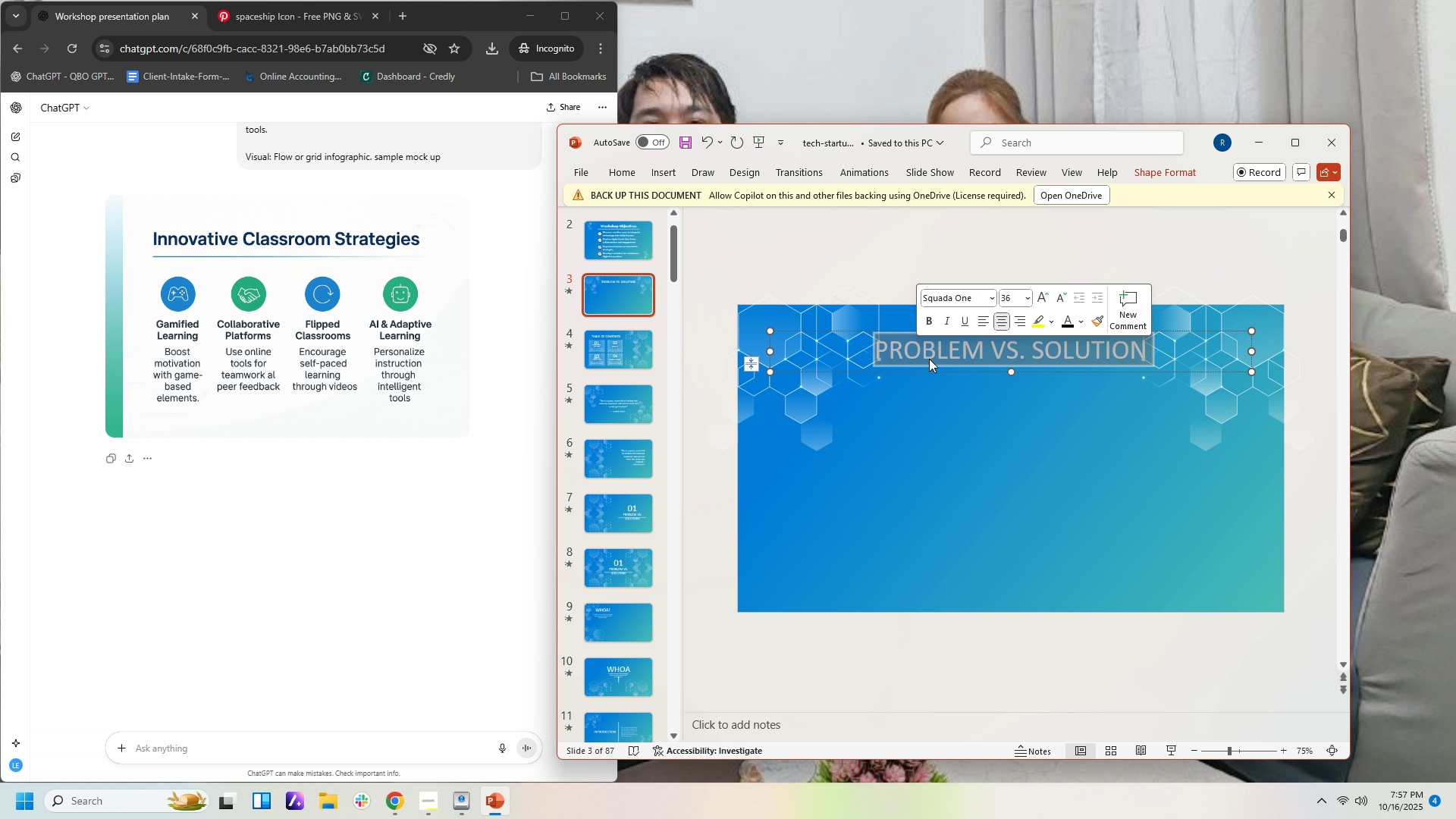 
type(Innovative Classroom Strategies)
 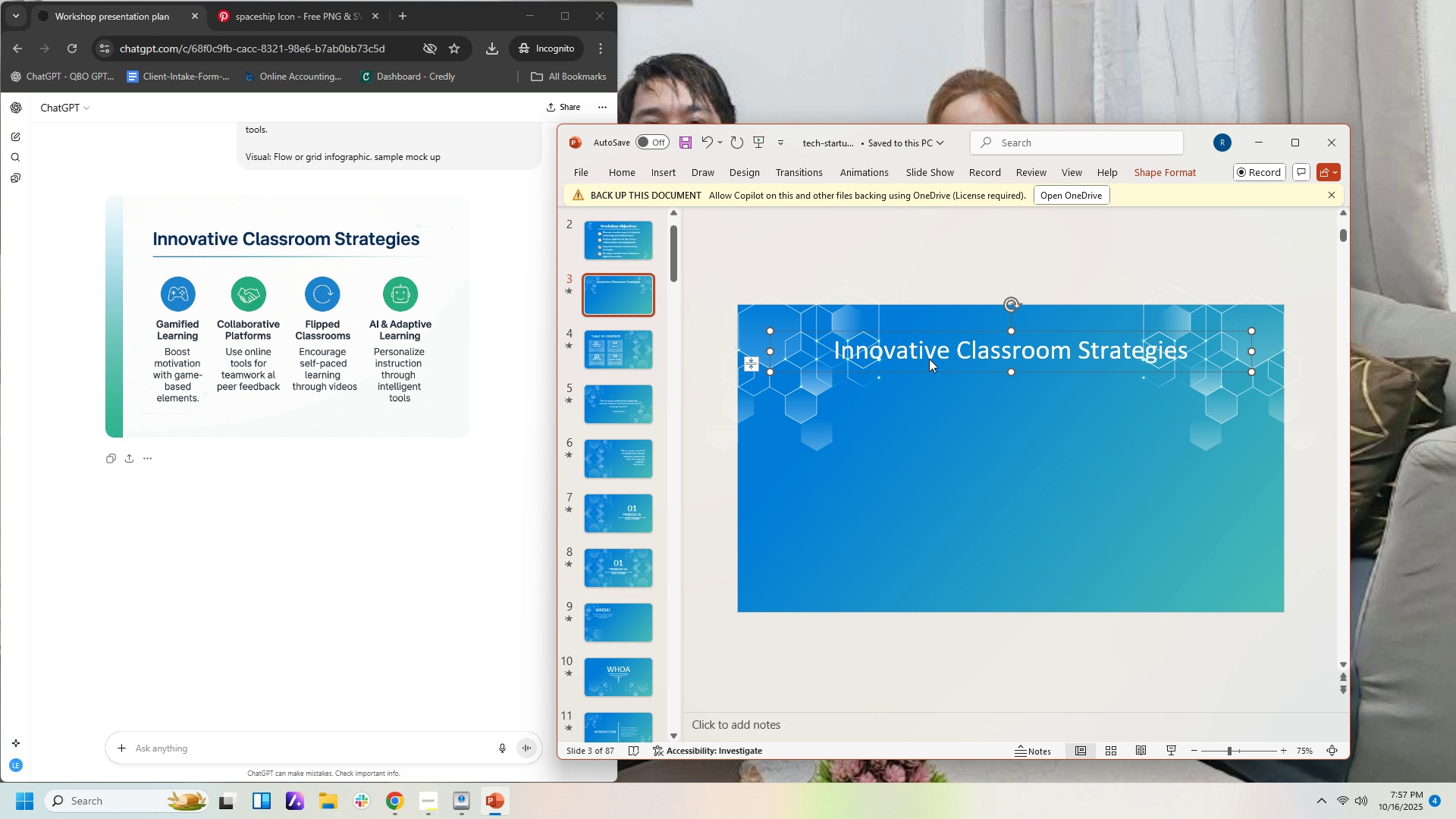 
left_click([1083, 481])
 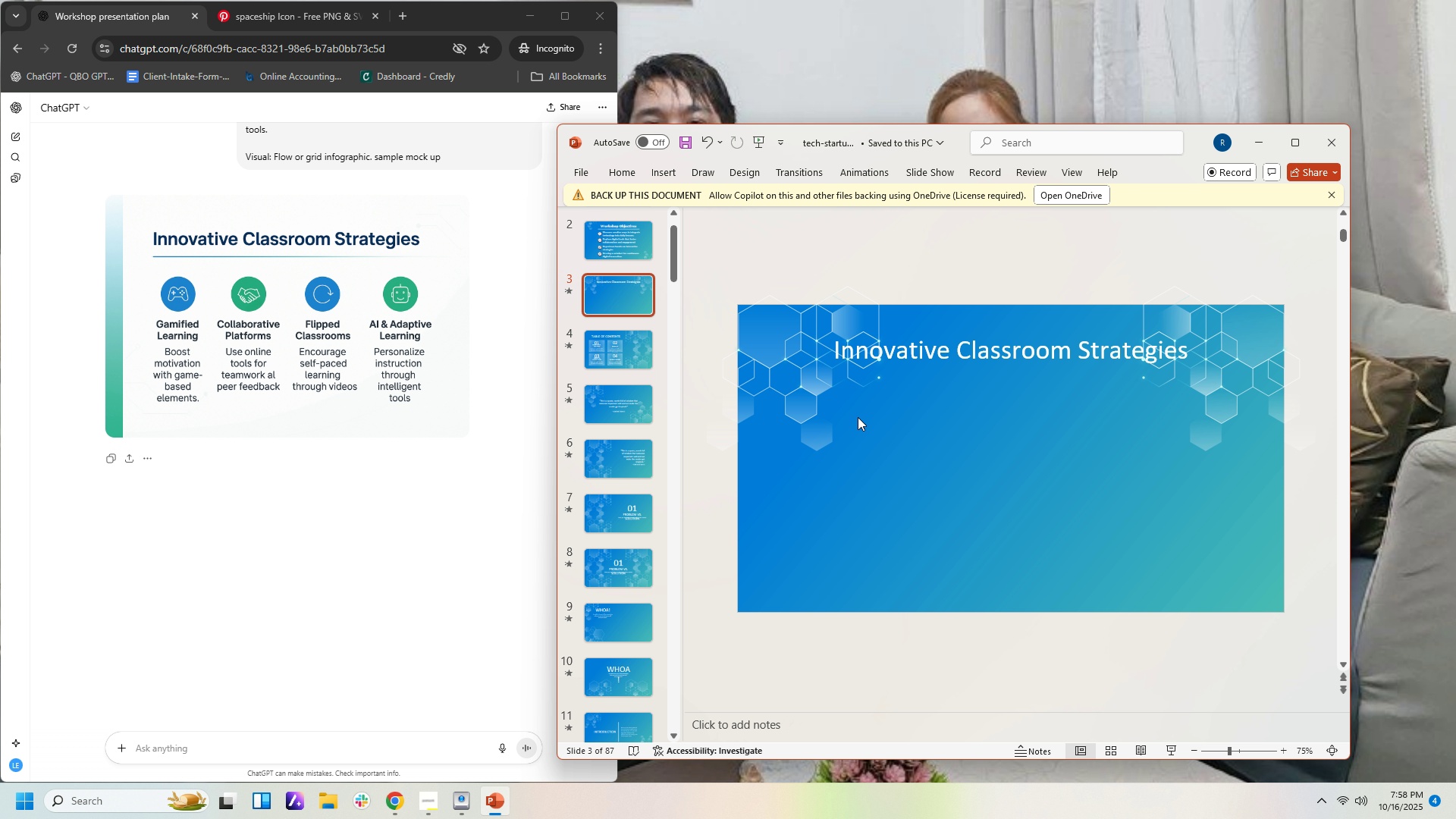 
wait(8.71)
 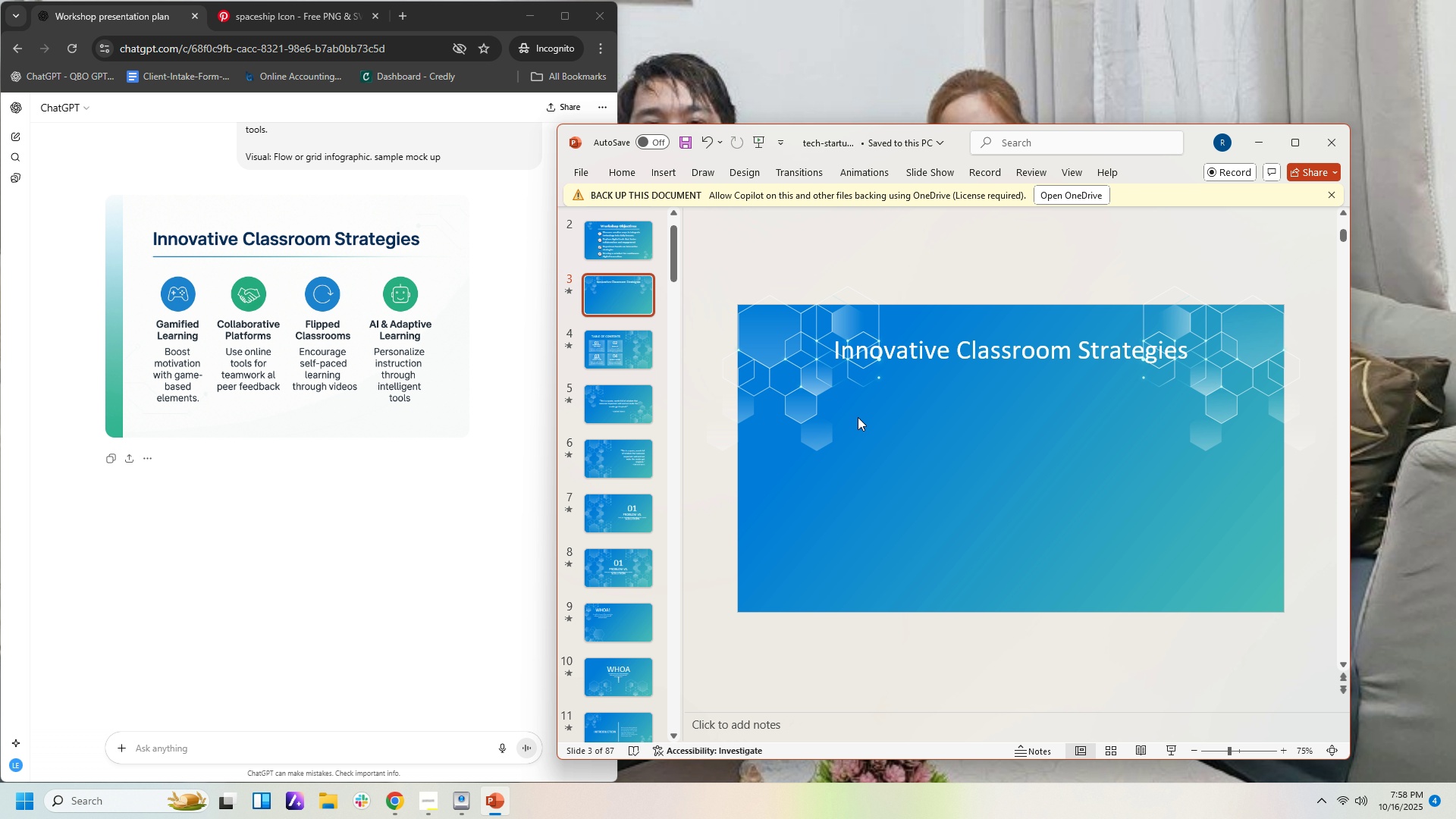 
scroll: coordinate [645, 653], scroll_direction: down, amount: 23.0
 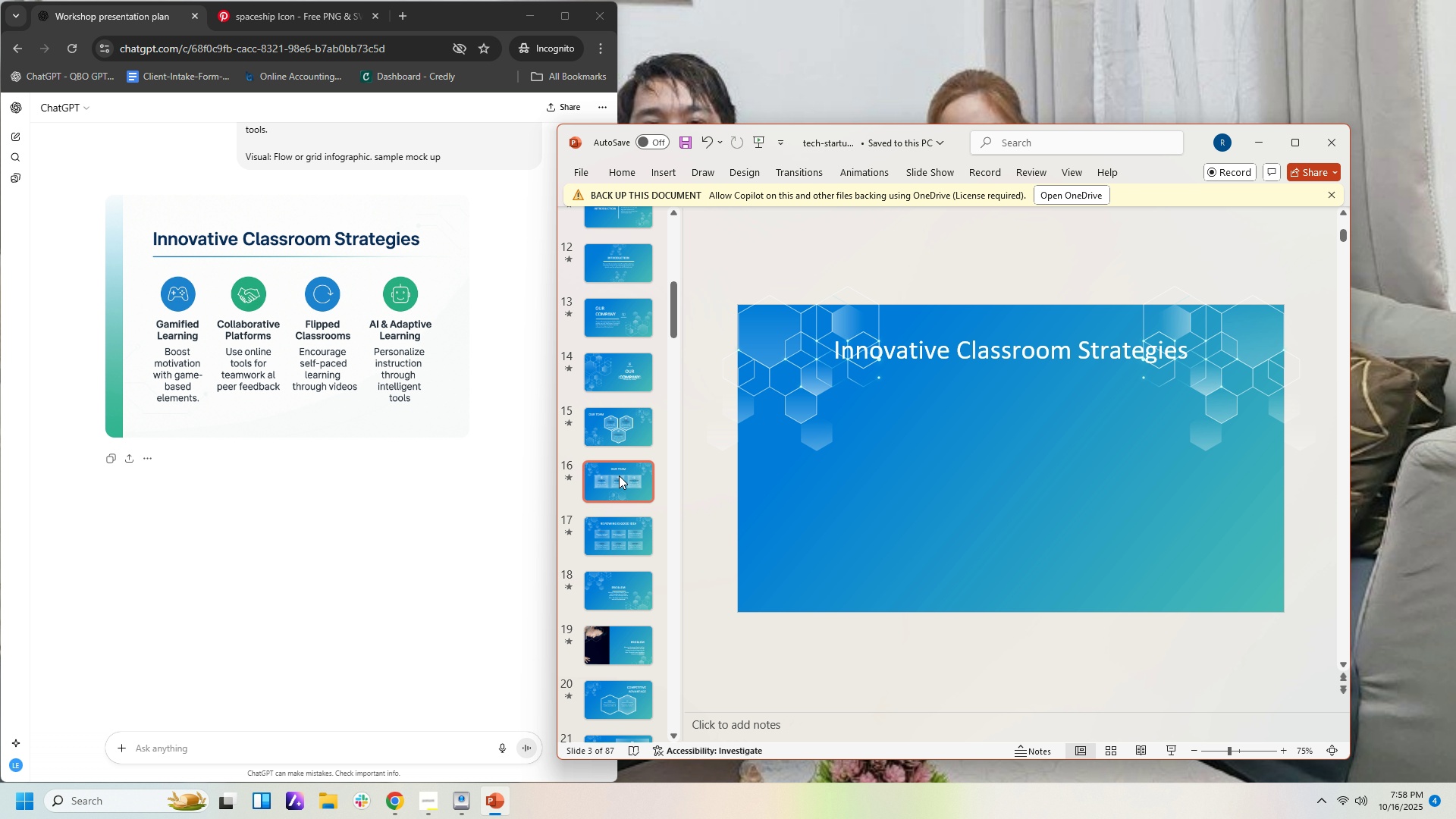 
left_click([619, 475])
 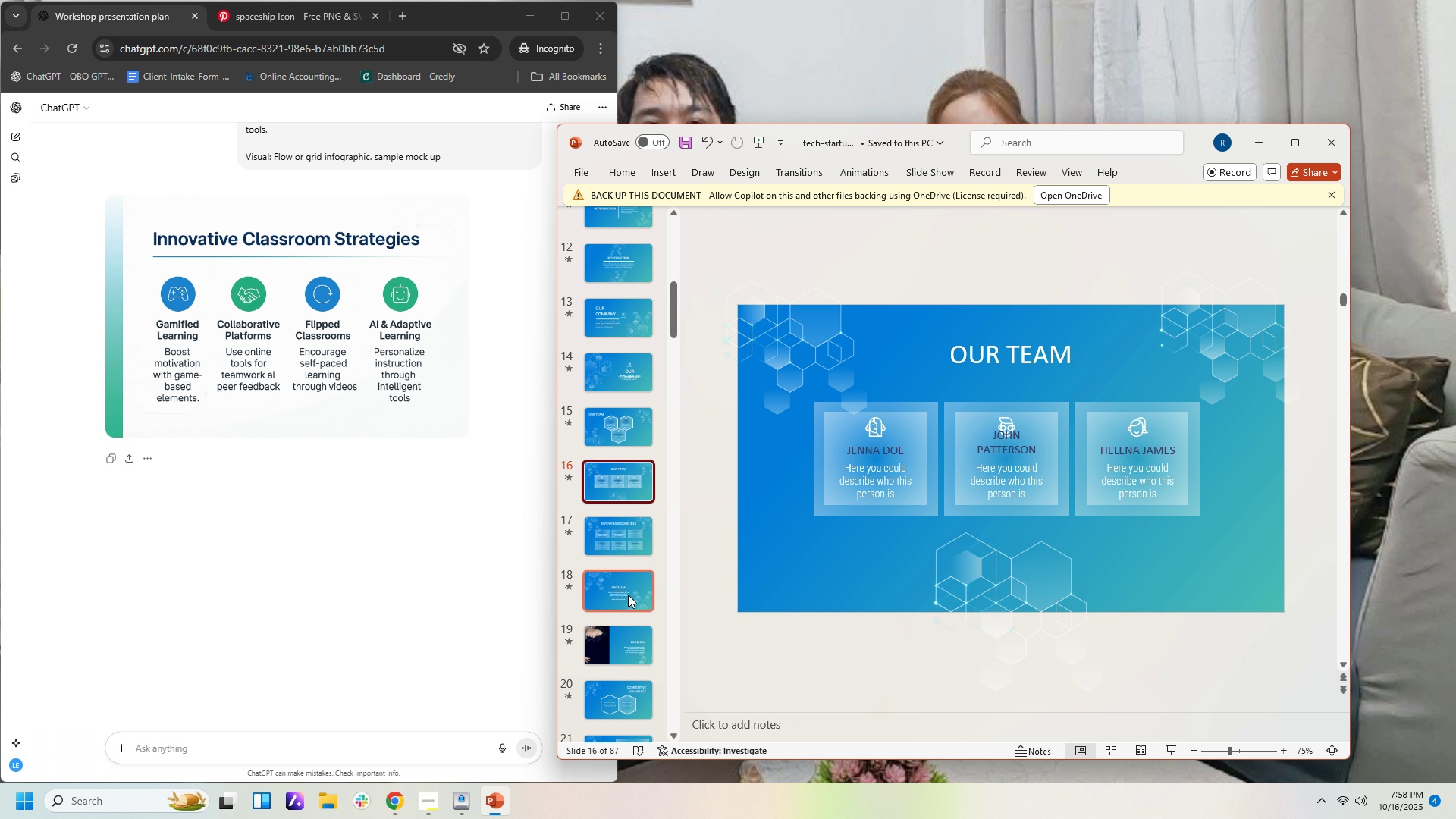 
scroll: coordinate [624, 631], scroll_direction: down, amount: 14.0
 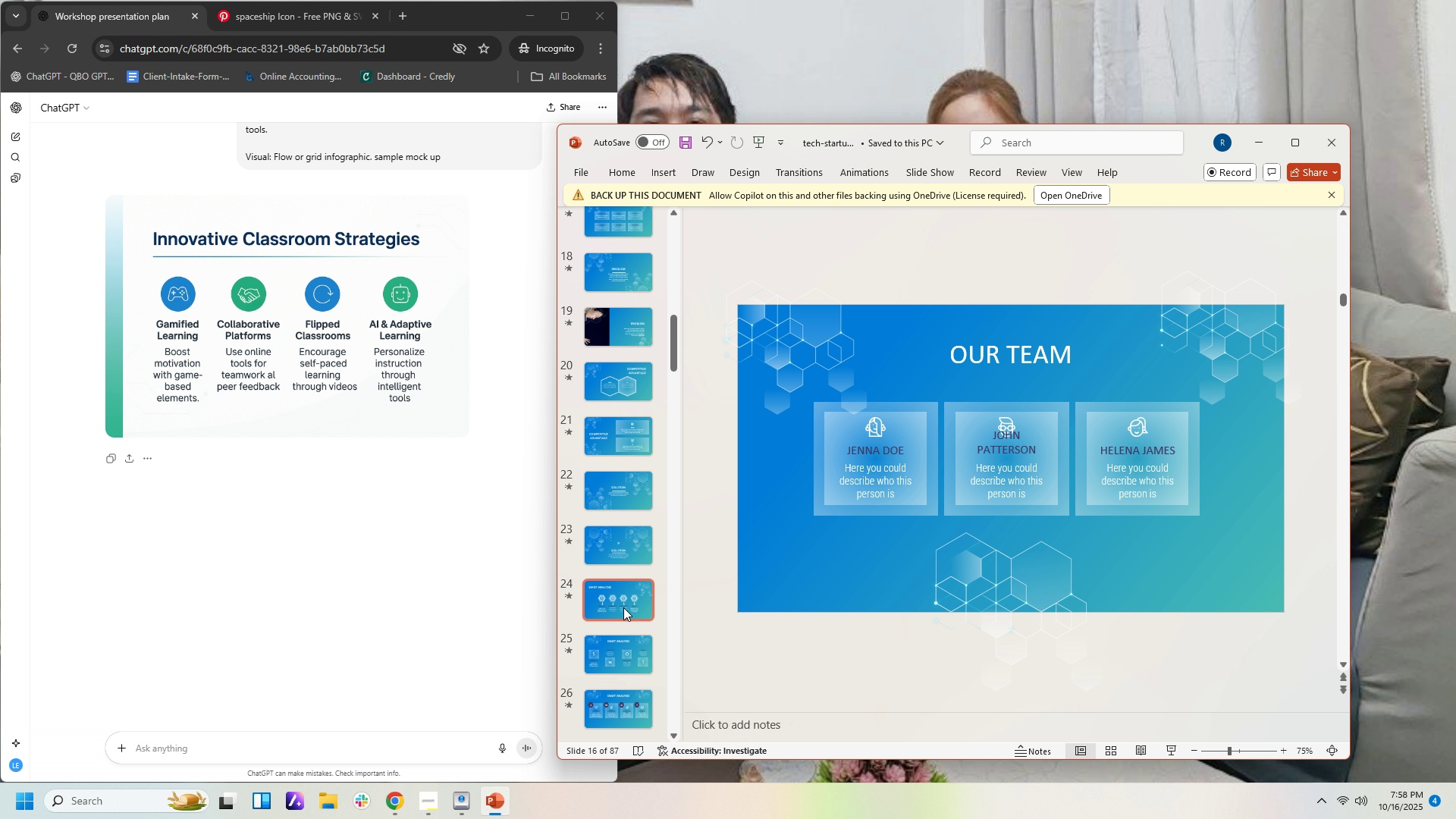 
left_click([623, 607])
 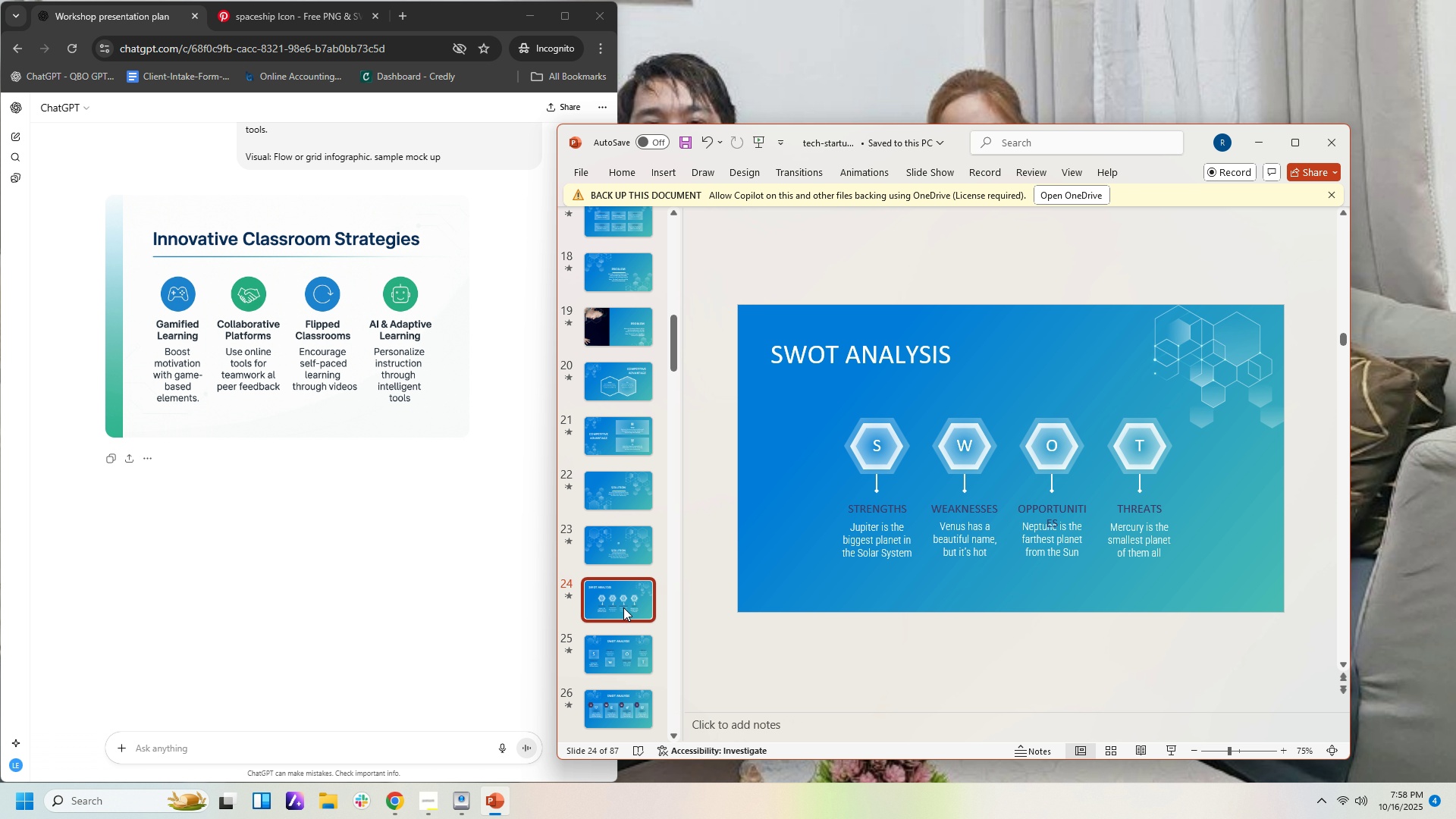 
scroll: coordinate [623, 604], scroll_direction: down, amount: 7.0
 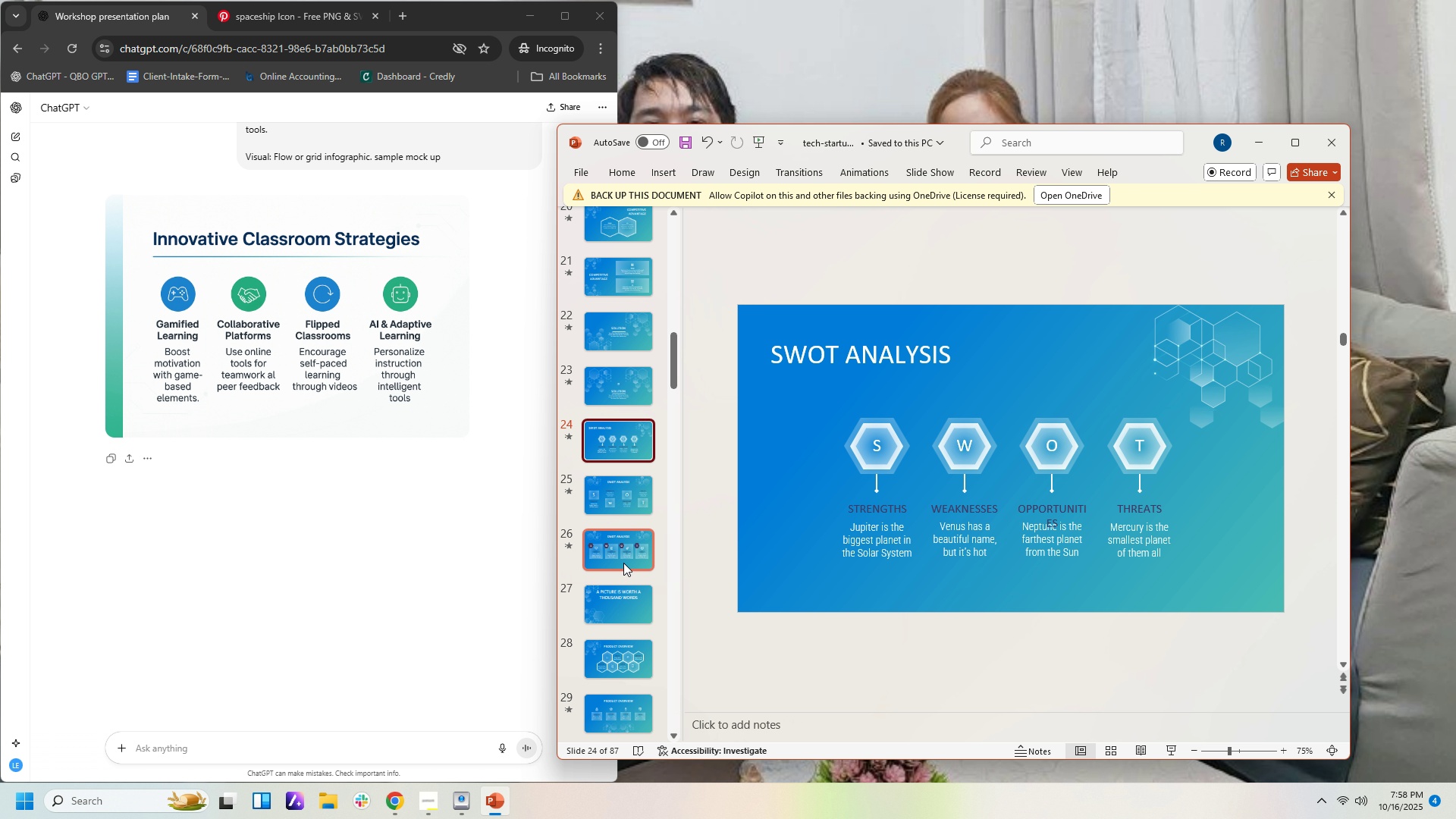 
left_click([623, 563])
 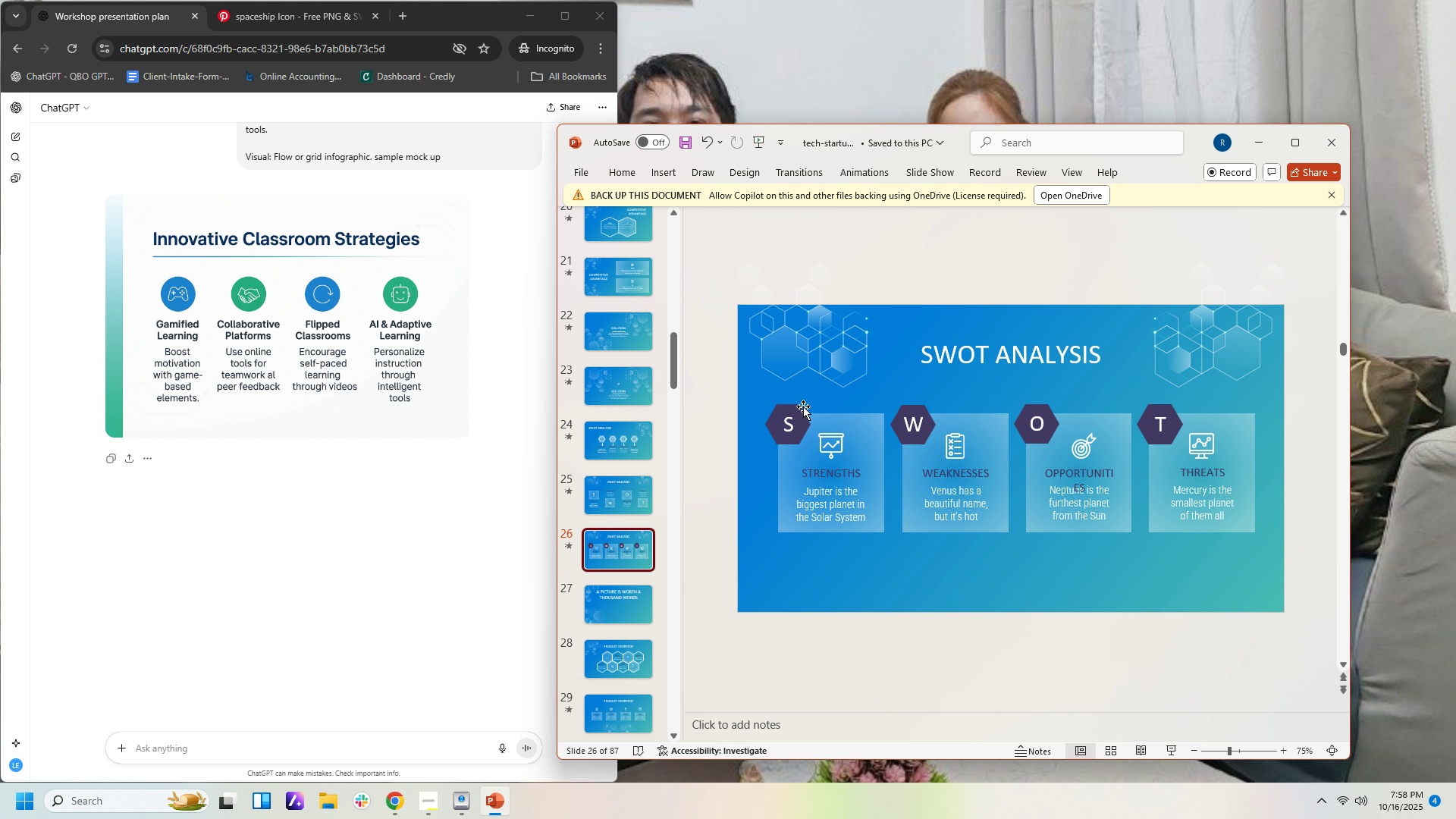 
left_click_drag(start_coordinate=[760, 396], to_coordinate=[1276, 565])
 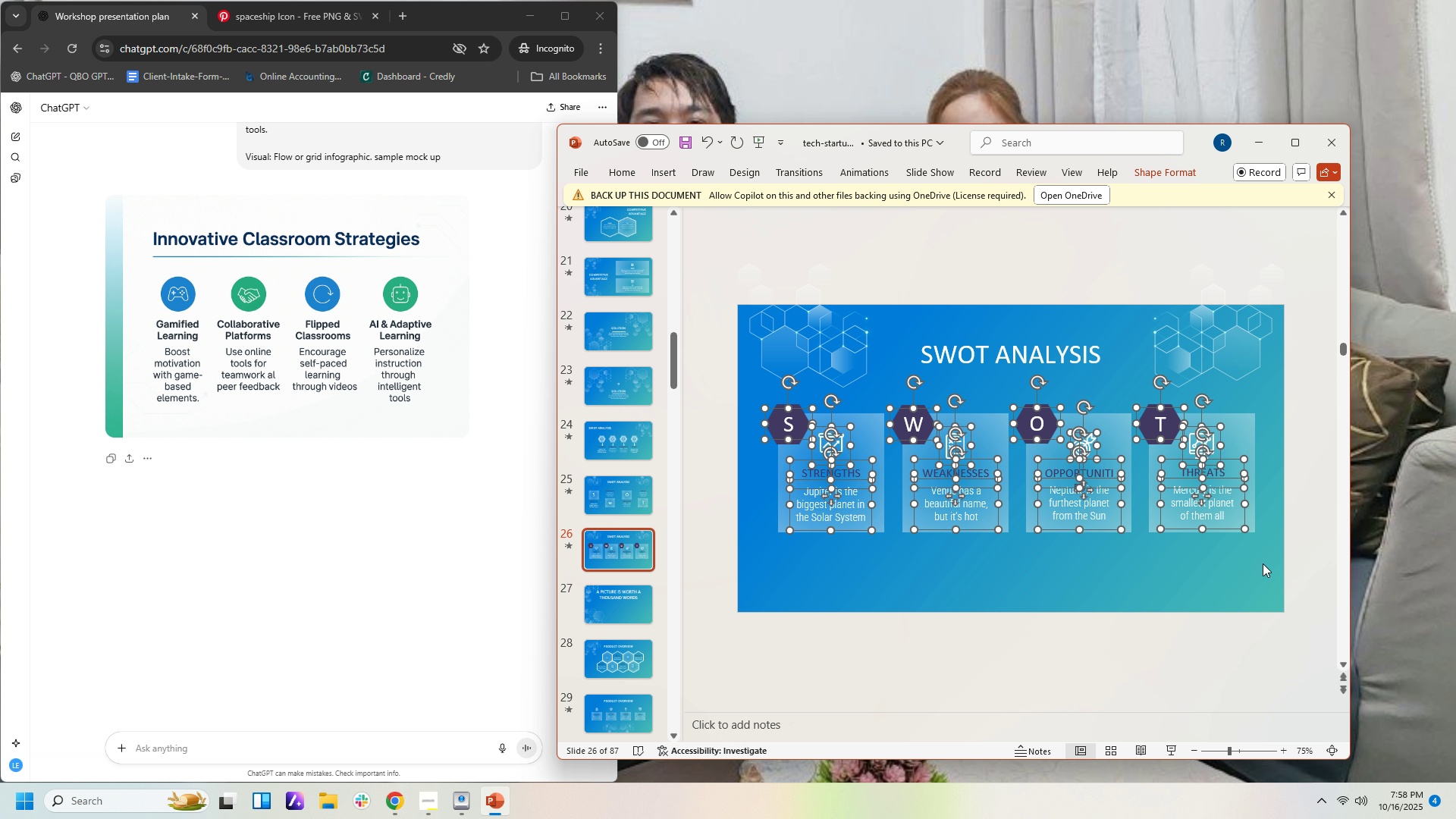 
key(Control+C)
 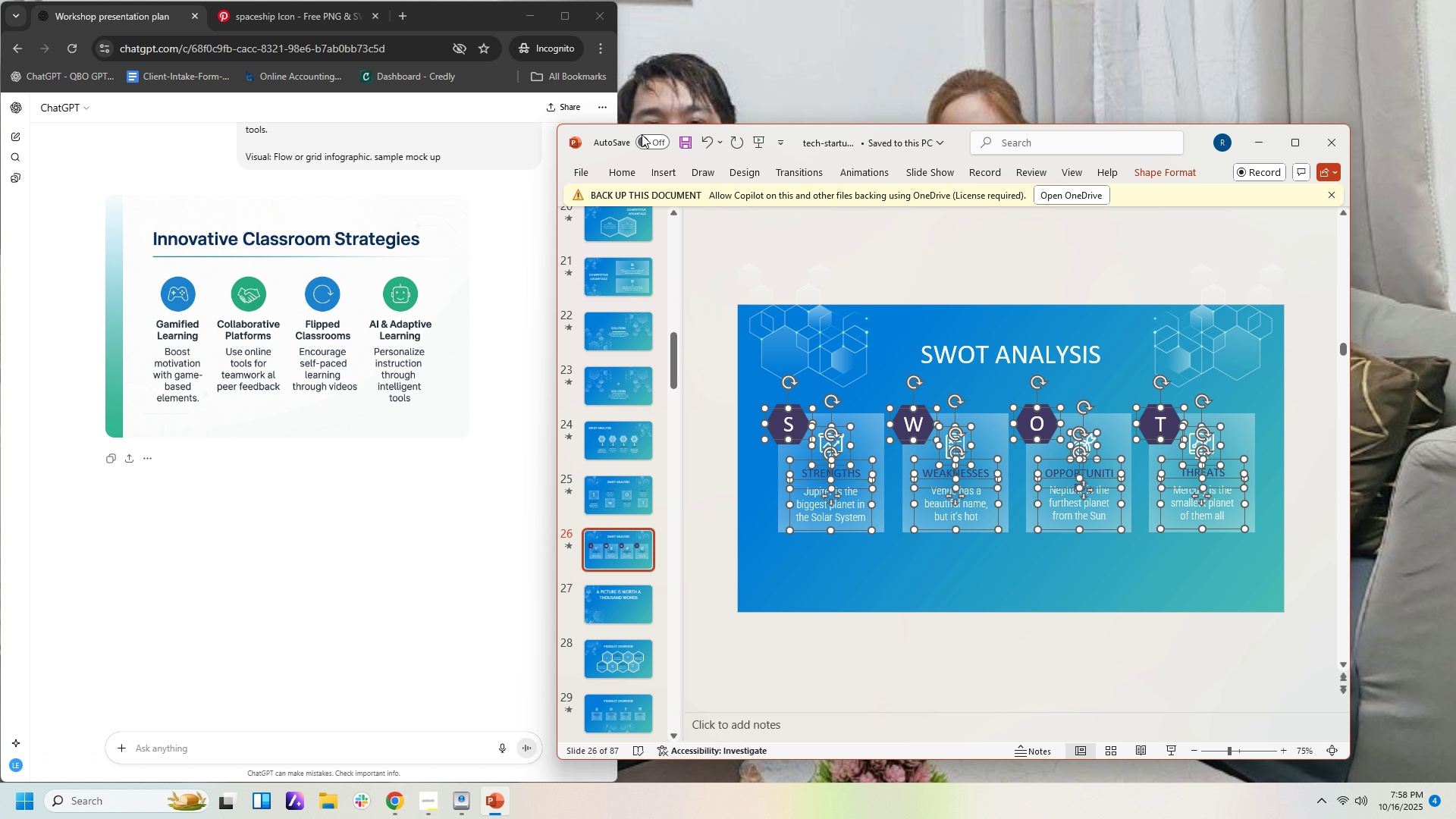 
scroll: coordinate [731, 275], scroll_direction: up, amount: 23.0
 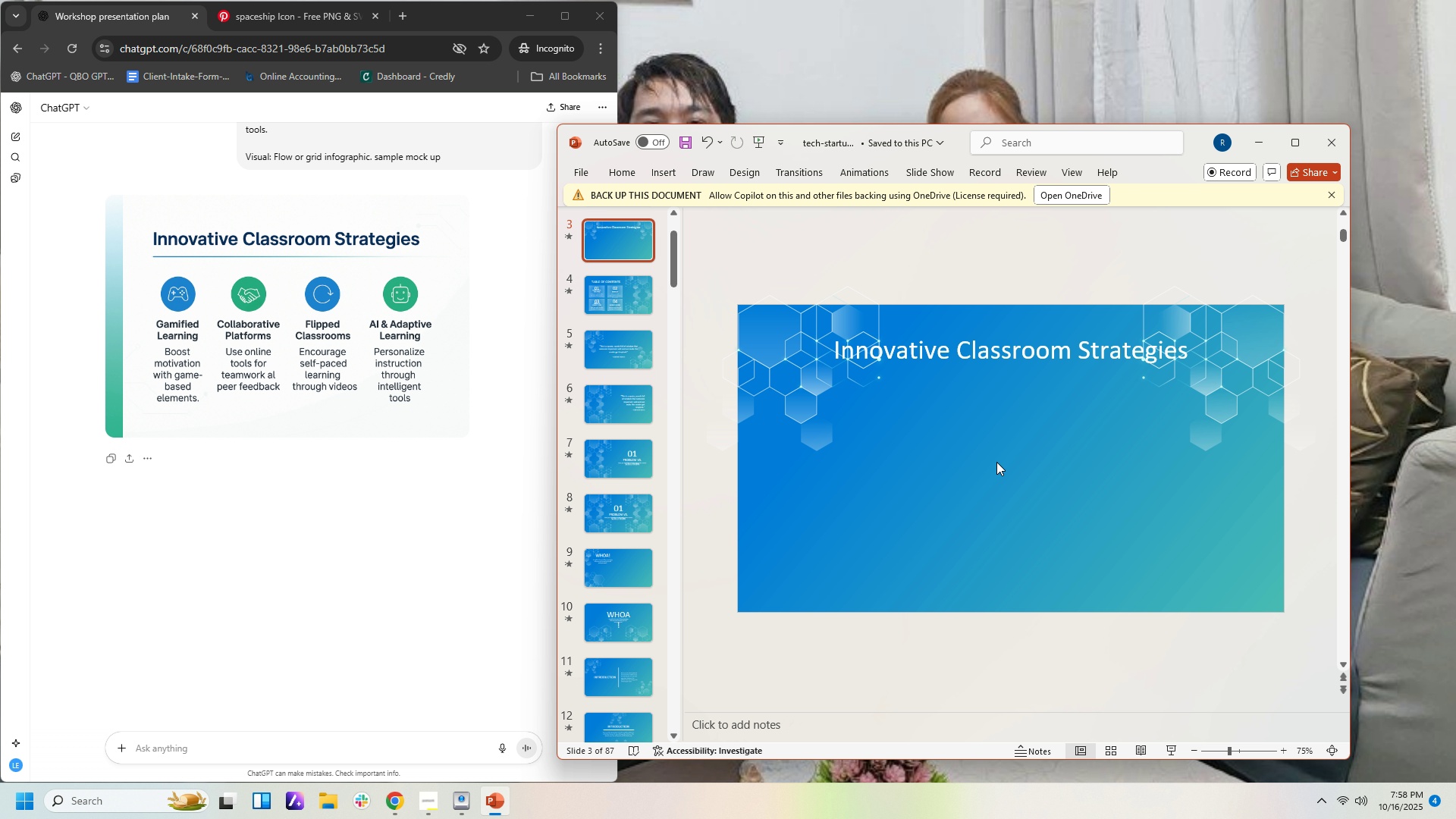 
left_click([997, 464])
 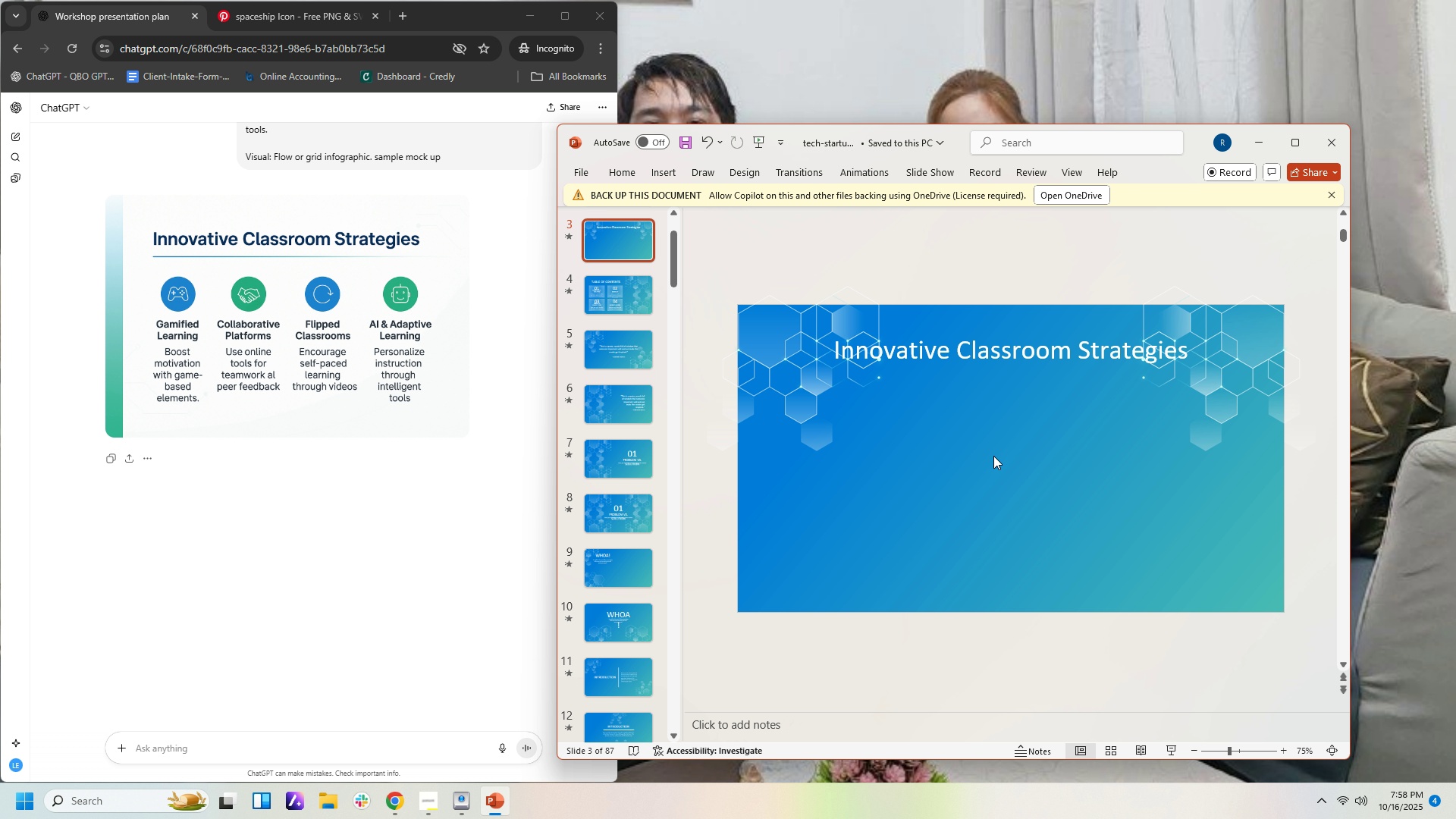 
key(Control+V)
 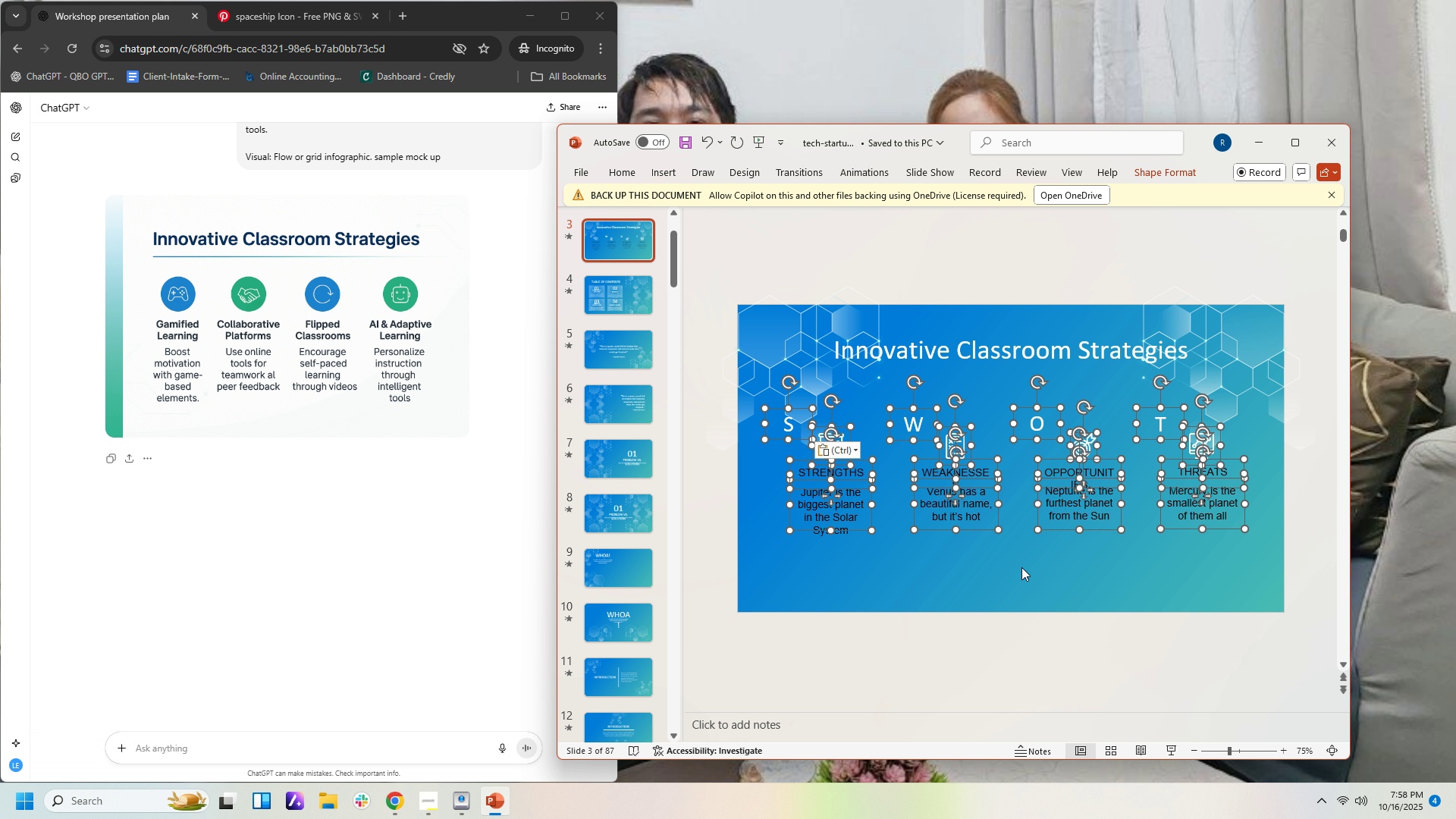 
left_click([1037, 568])
 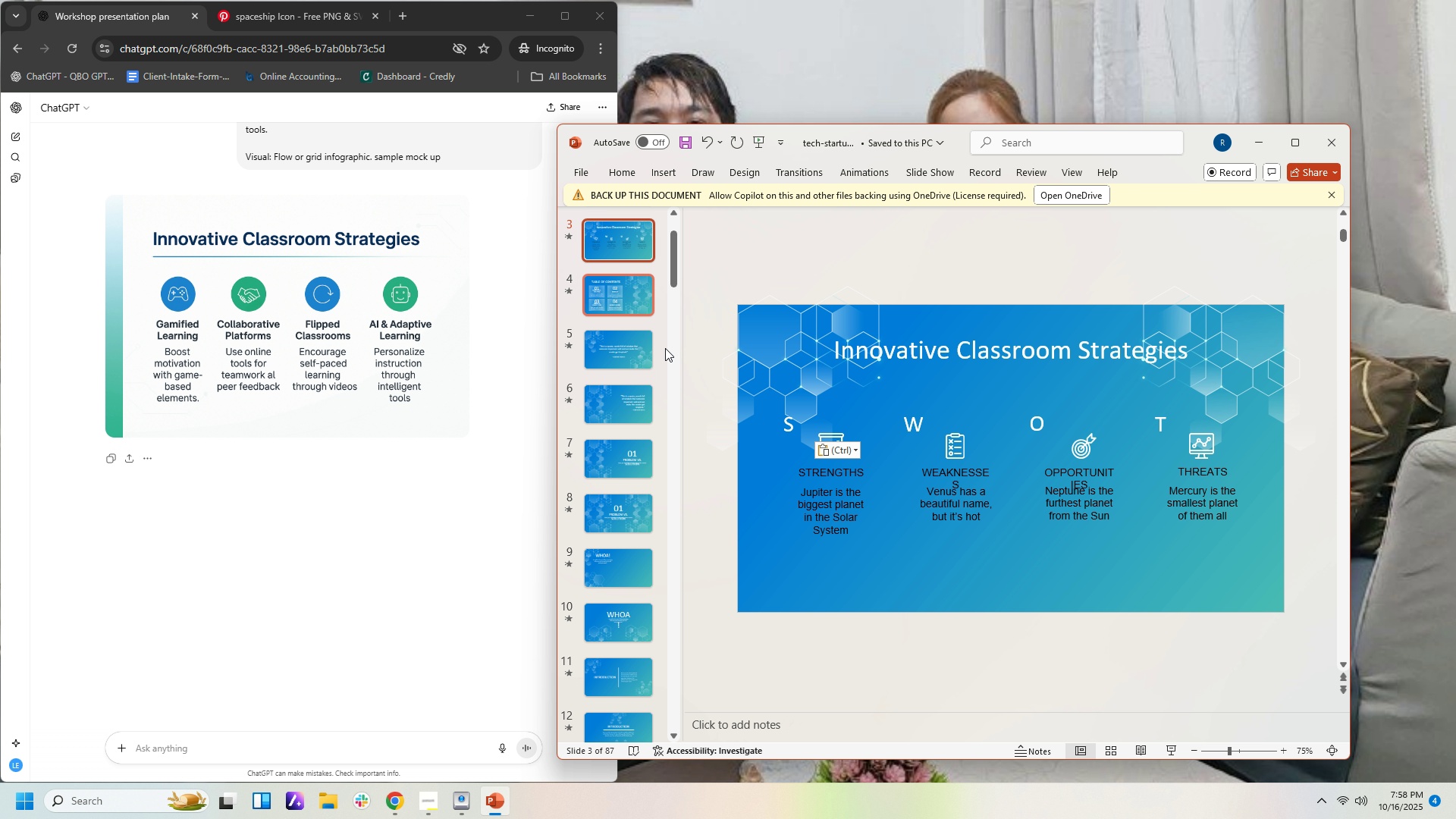 
wait(10.4)
 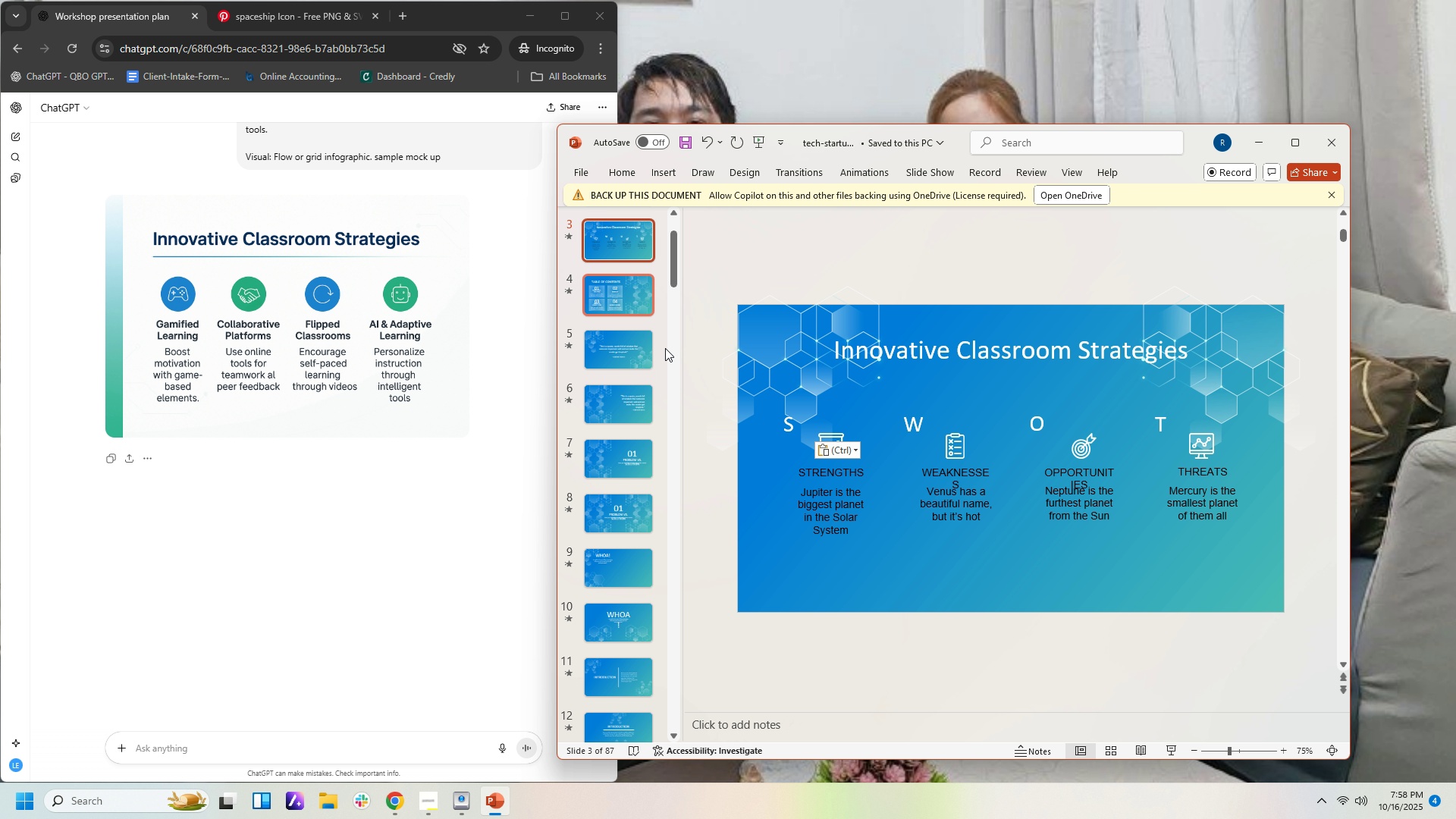 
left_click_drag(start_coordinate=[673, 275], to_coordinate=[672, 406])
 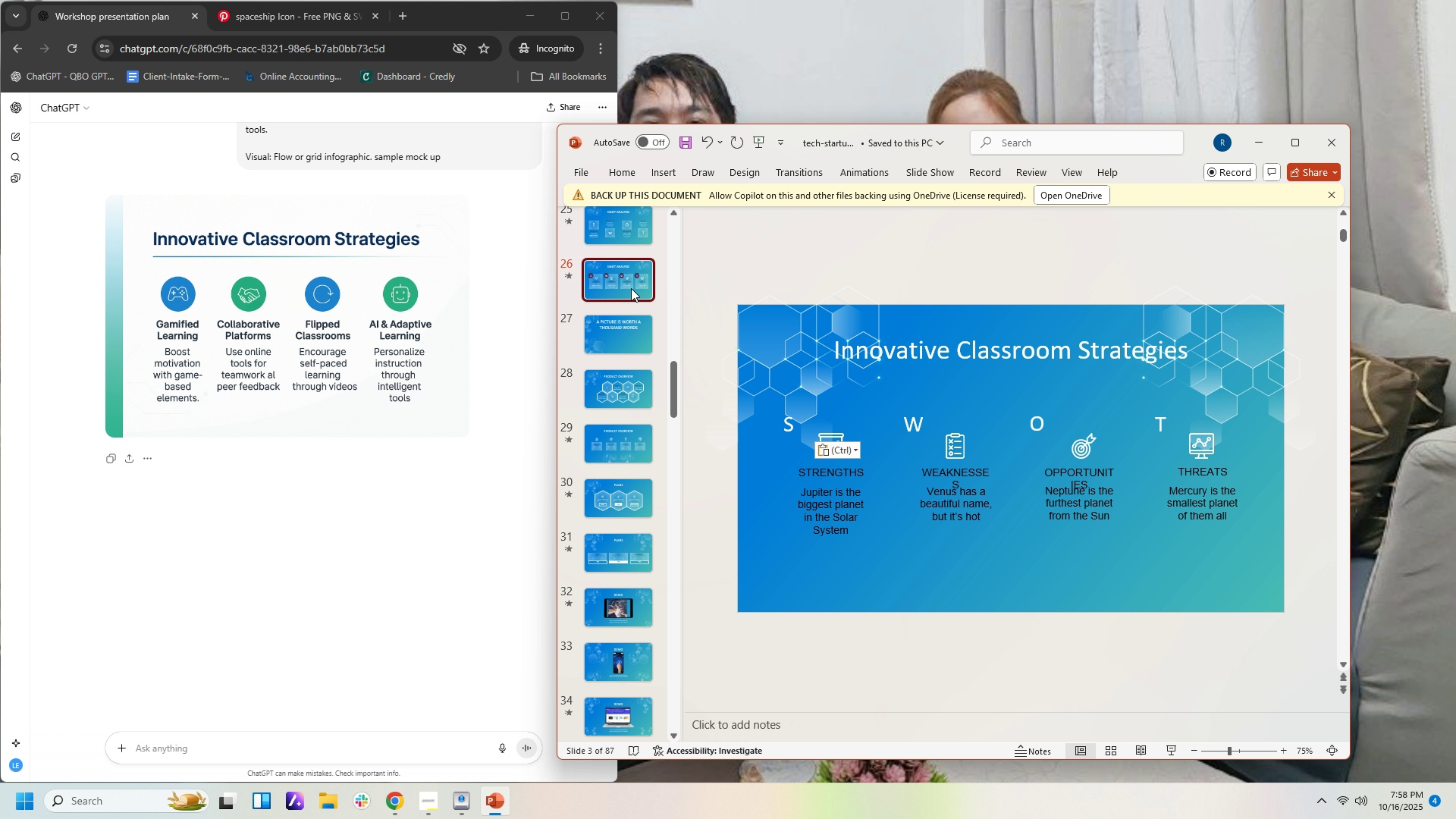 
left_click([631, 288])
 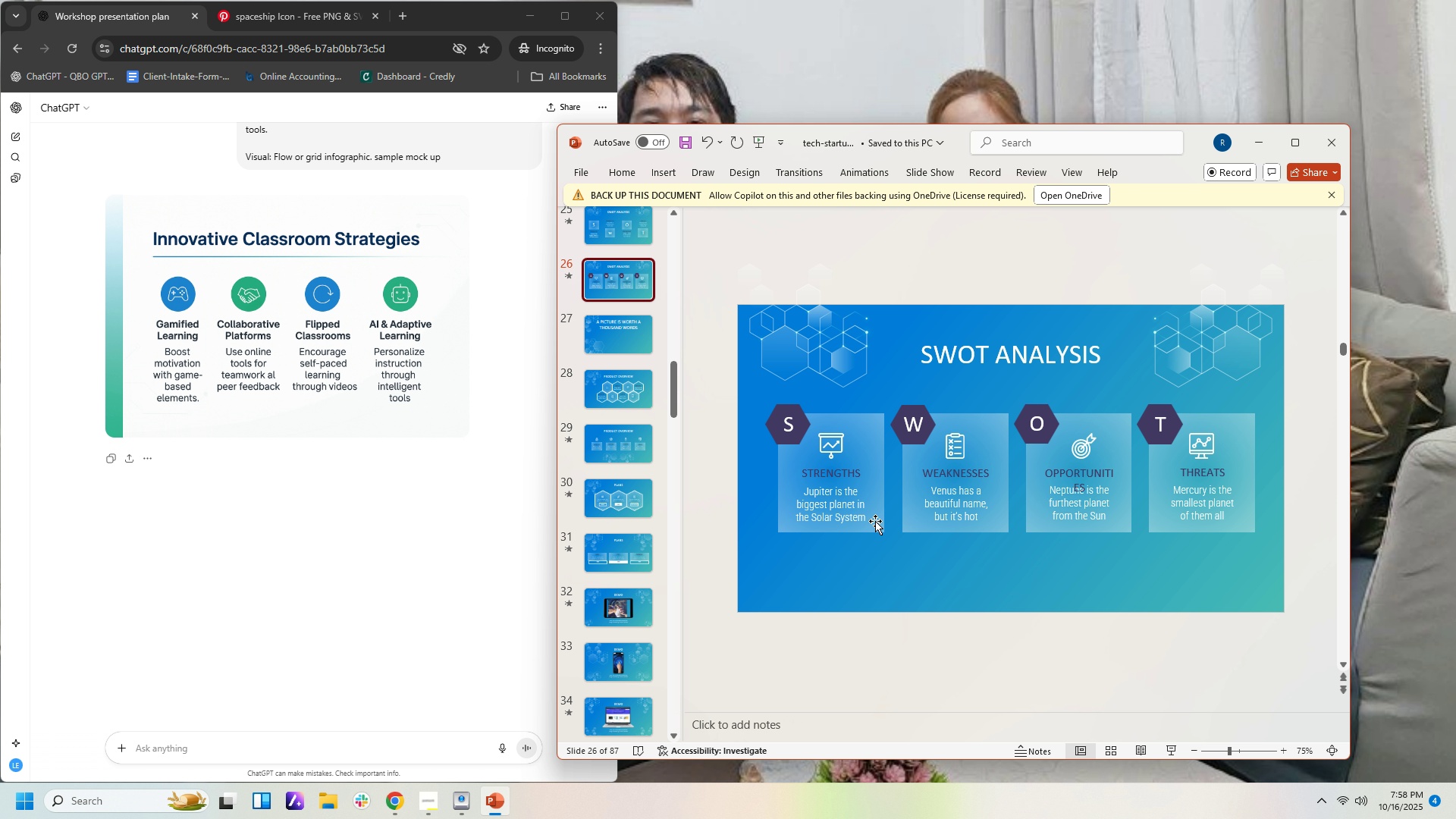 
left_click([871, 518])
 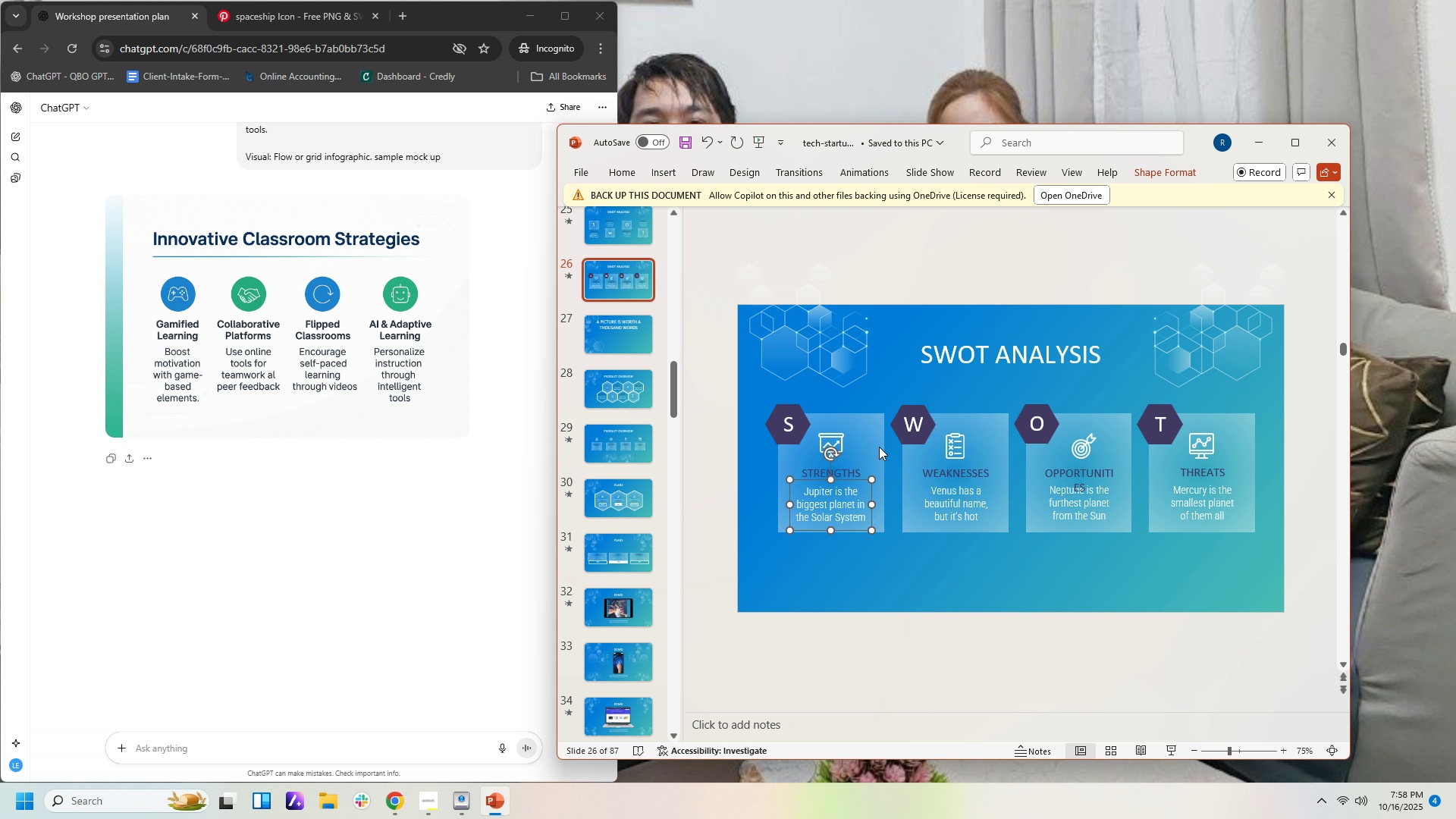 
left_click([879, 447])
 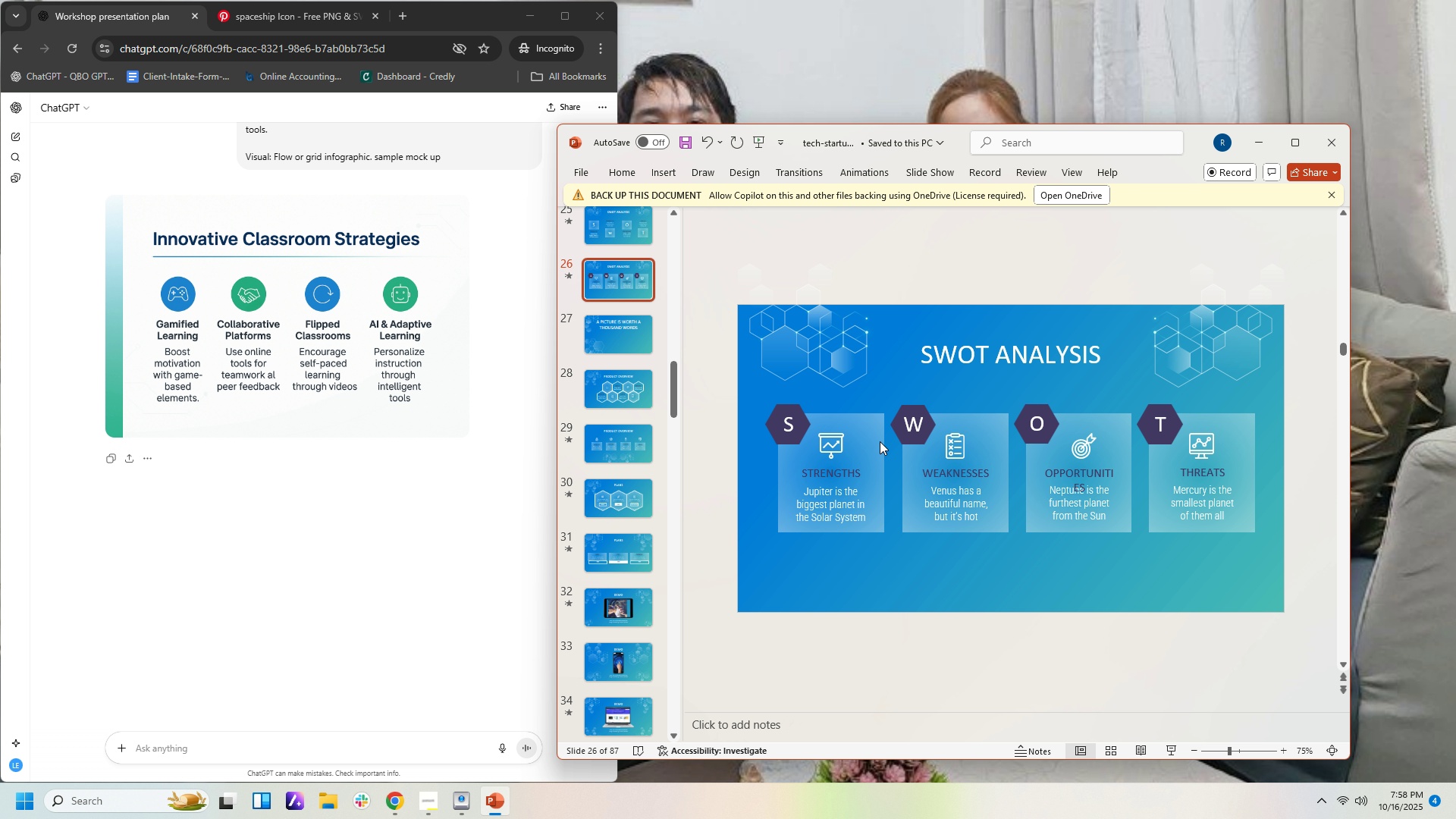 
double_click([880, 441])
 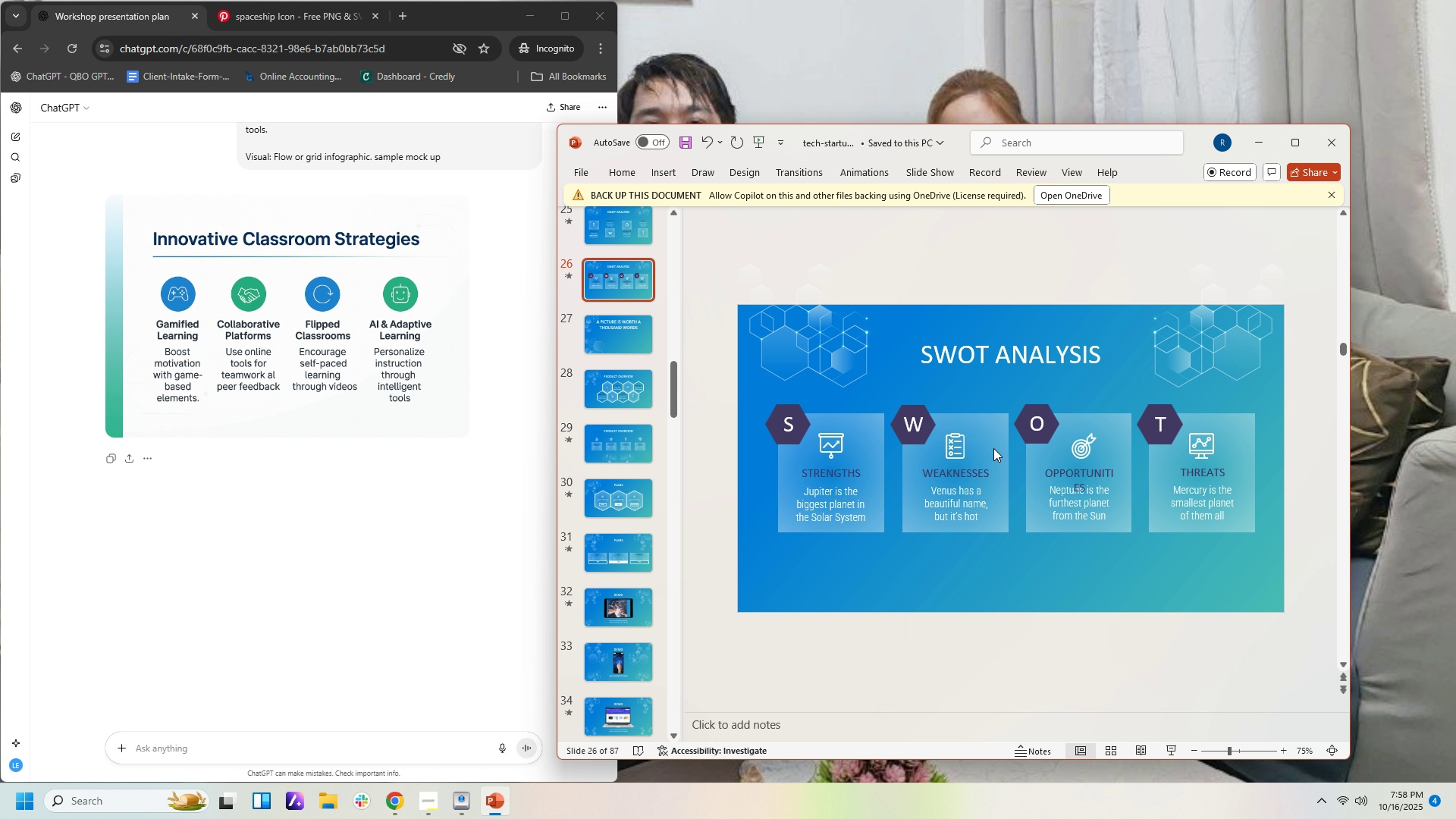 
left_click([993, 448])
 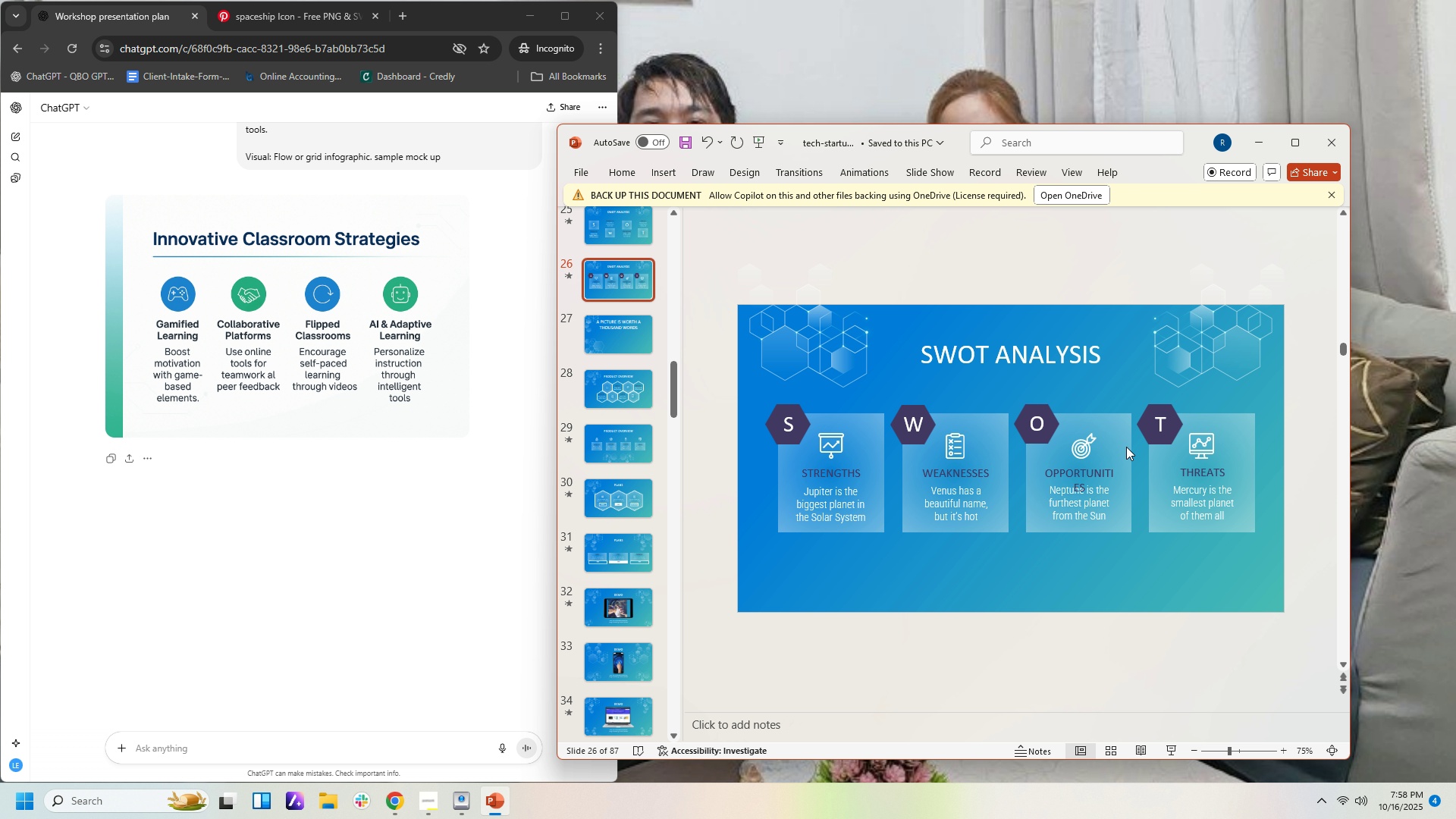 
left_click([1126, 447])
 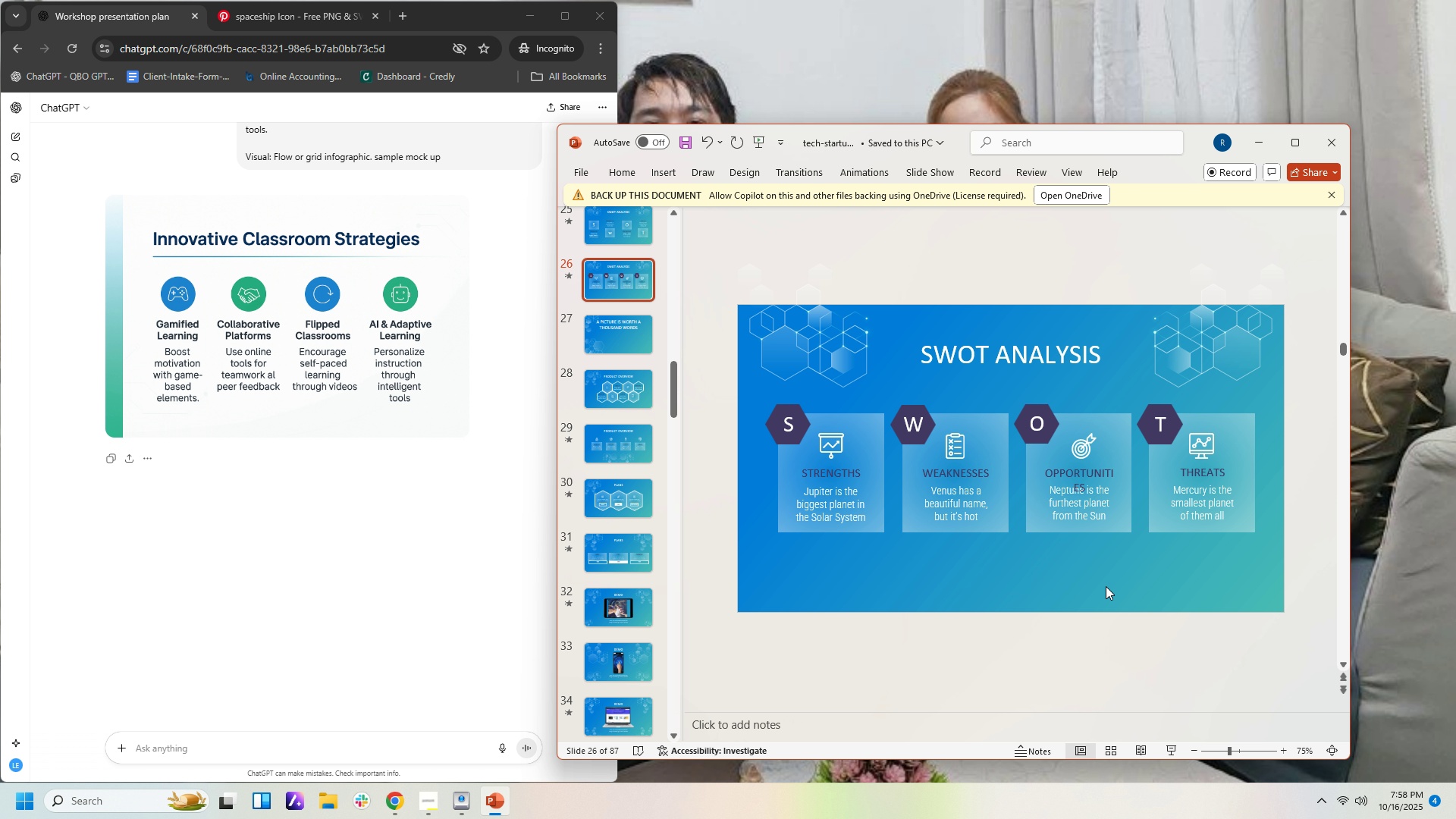 
wait(7.11)
 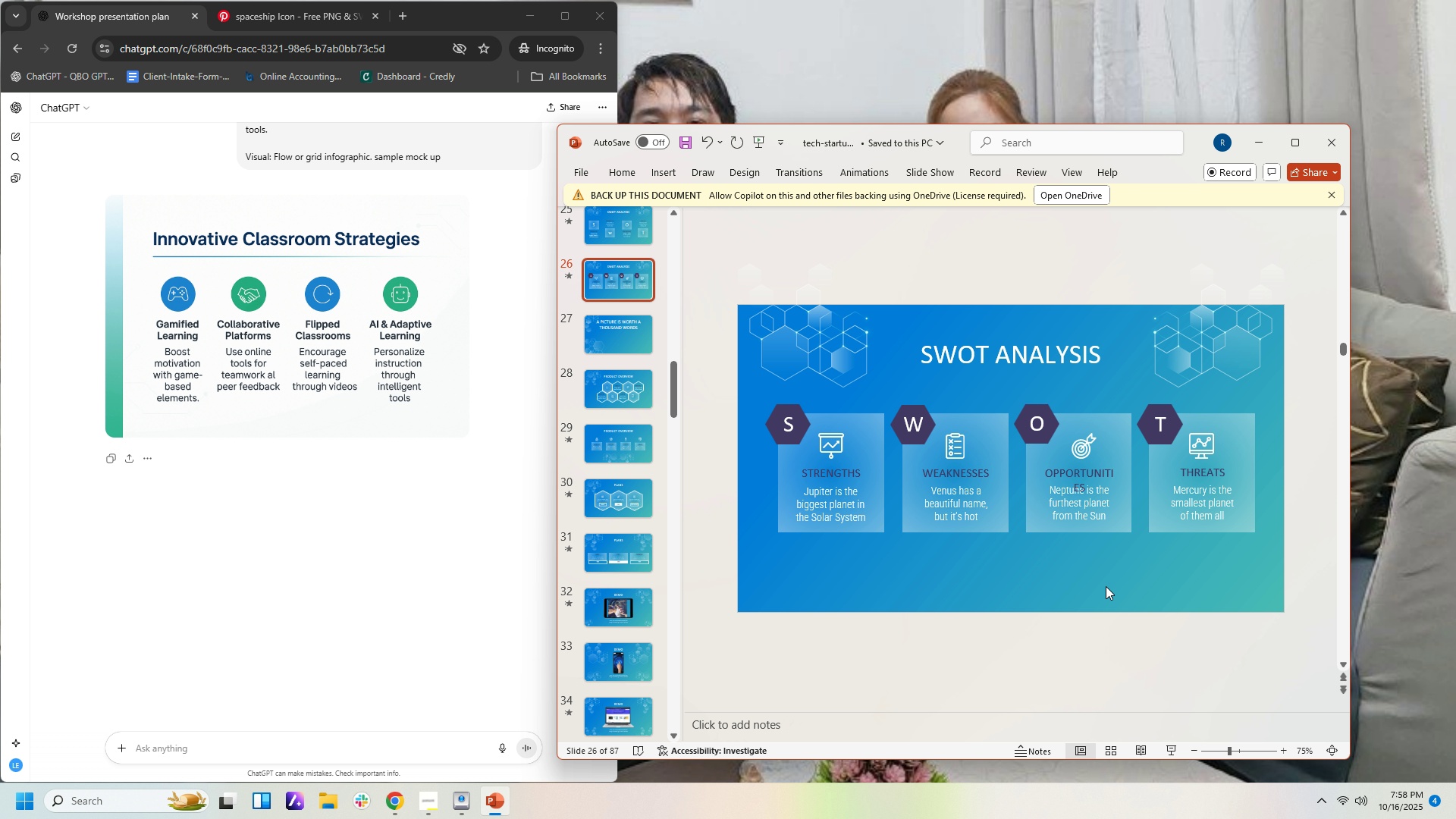 
scroll: coordinate [611, 520], scroll_direction: down, amount: 16.0
 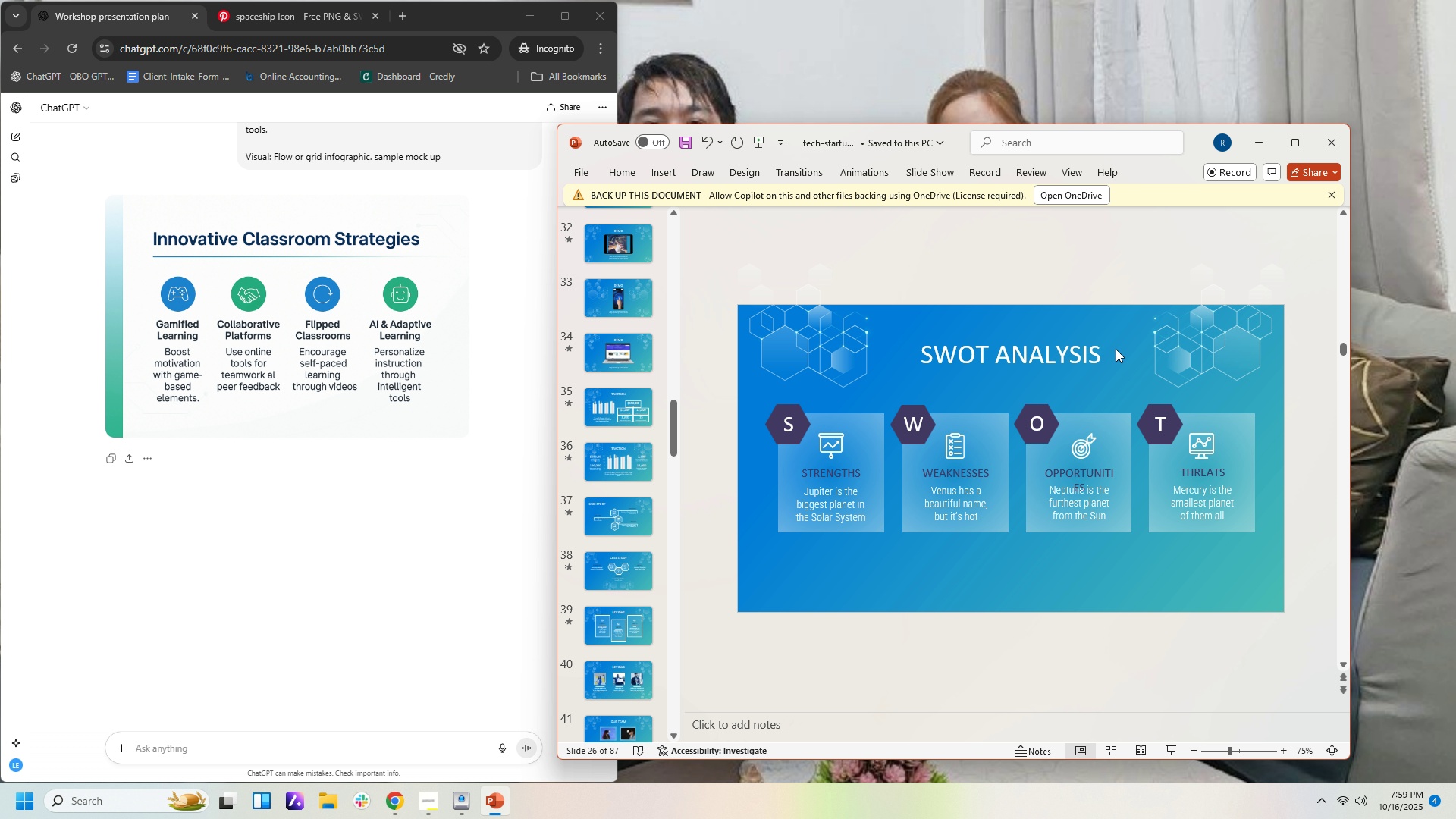 
left_click([1116, 349])
 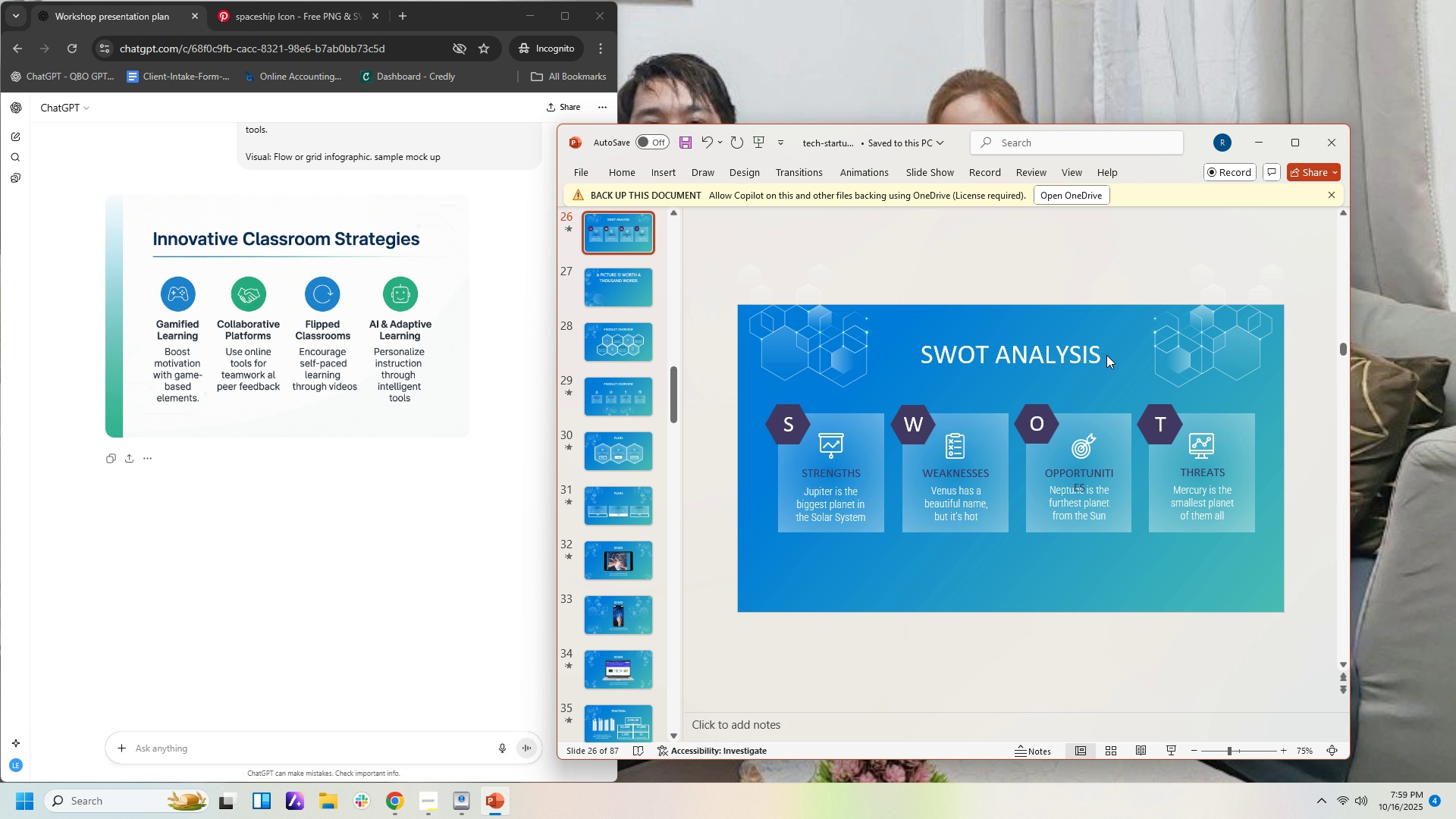 
left_click([1106, 355])
 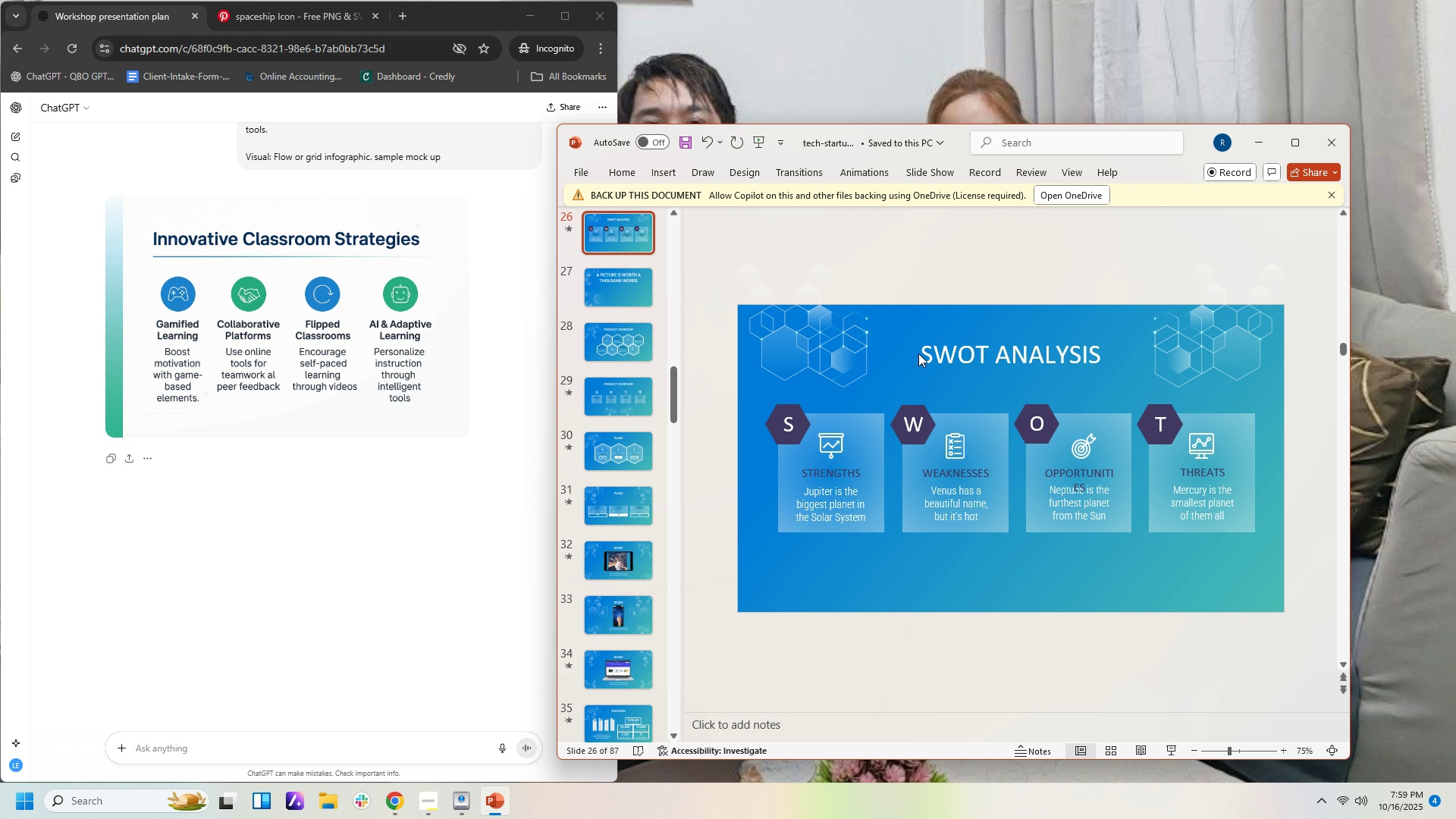 
left_click_drag(start_coordinate=[921, 352], to_coordinate=[1116, 351])
 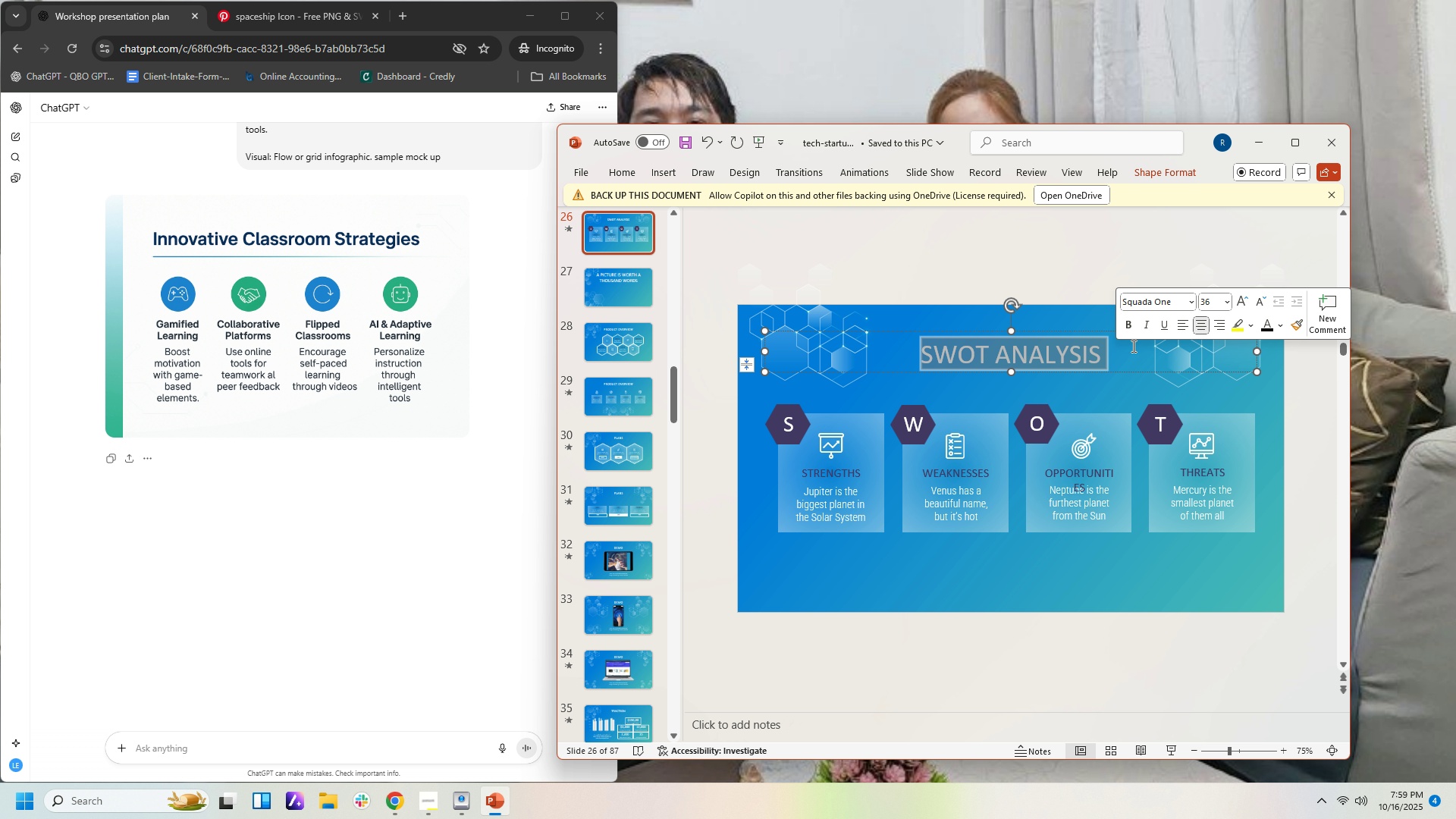 
type(Innovative Classroom Strategies)
 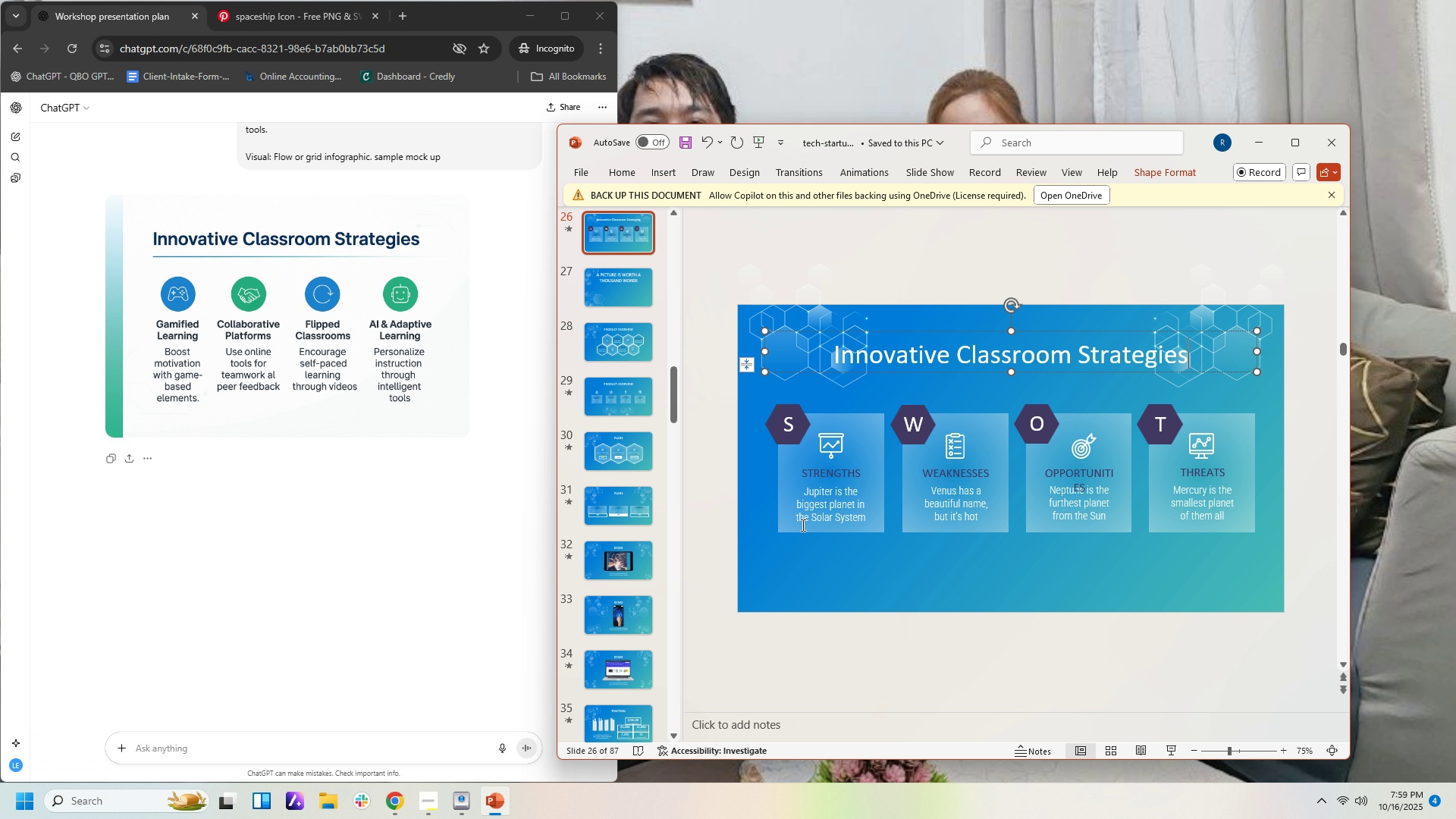 
wait(5.37)
 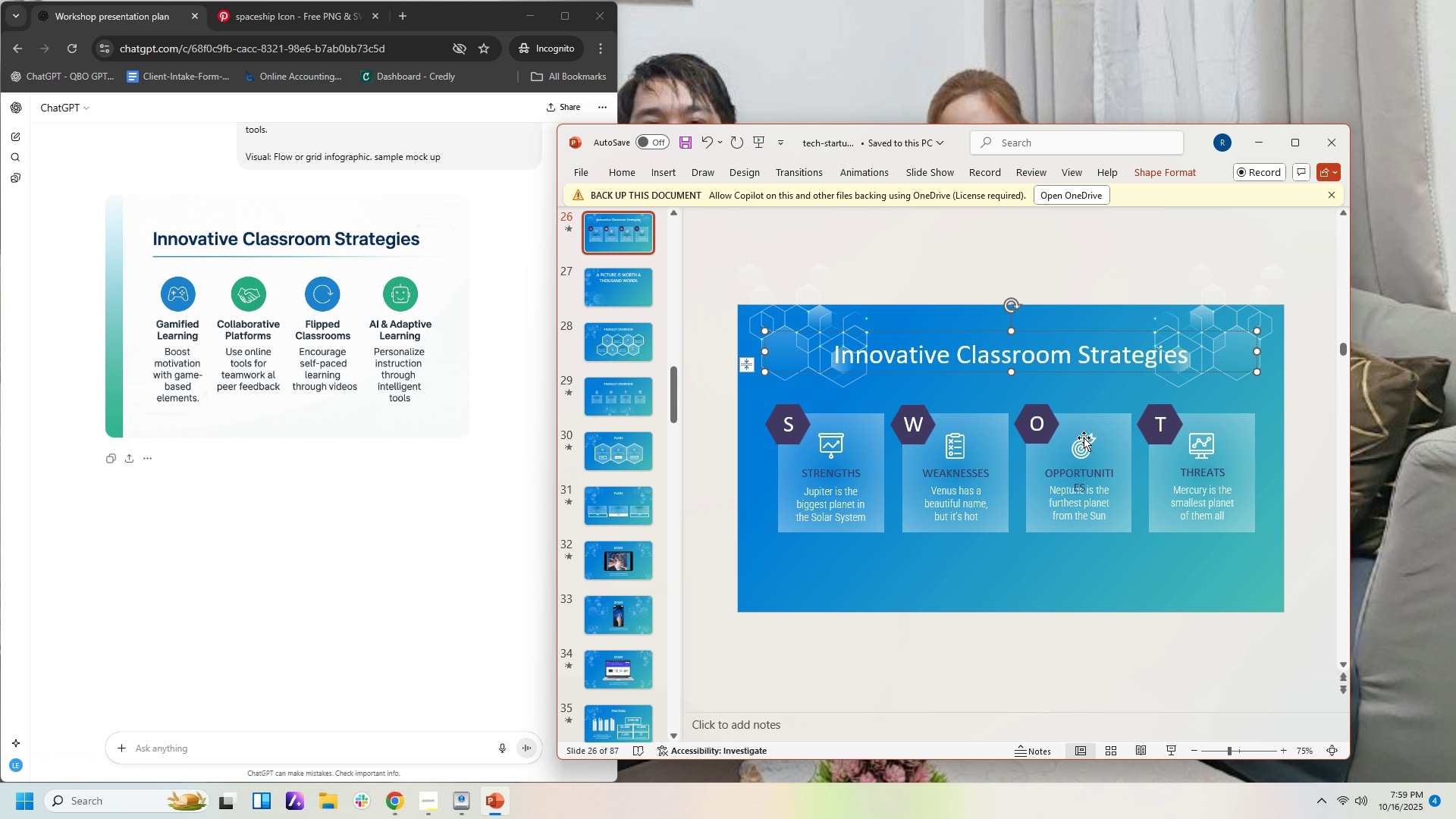 
left_click([804, 417])
 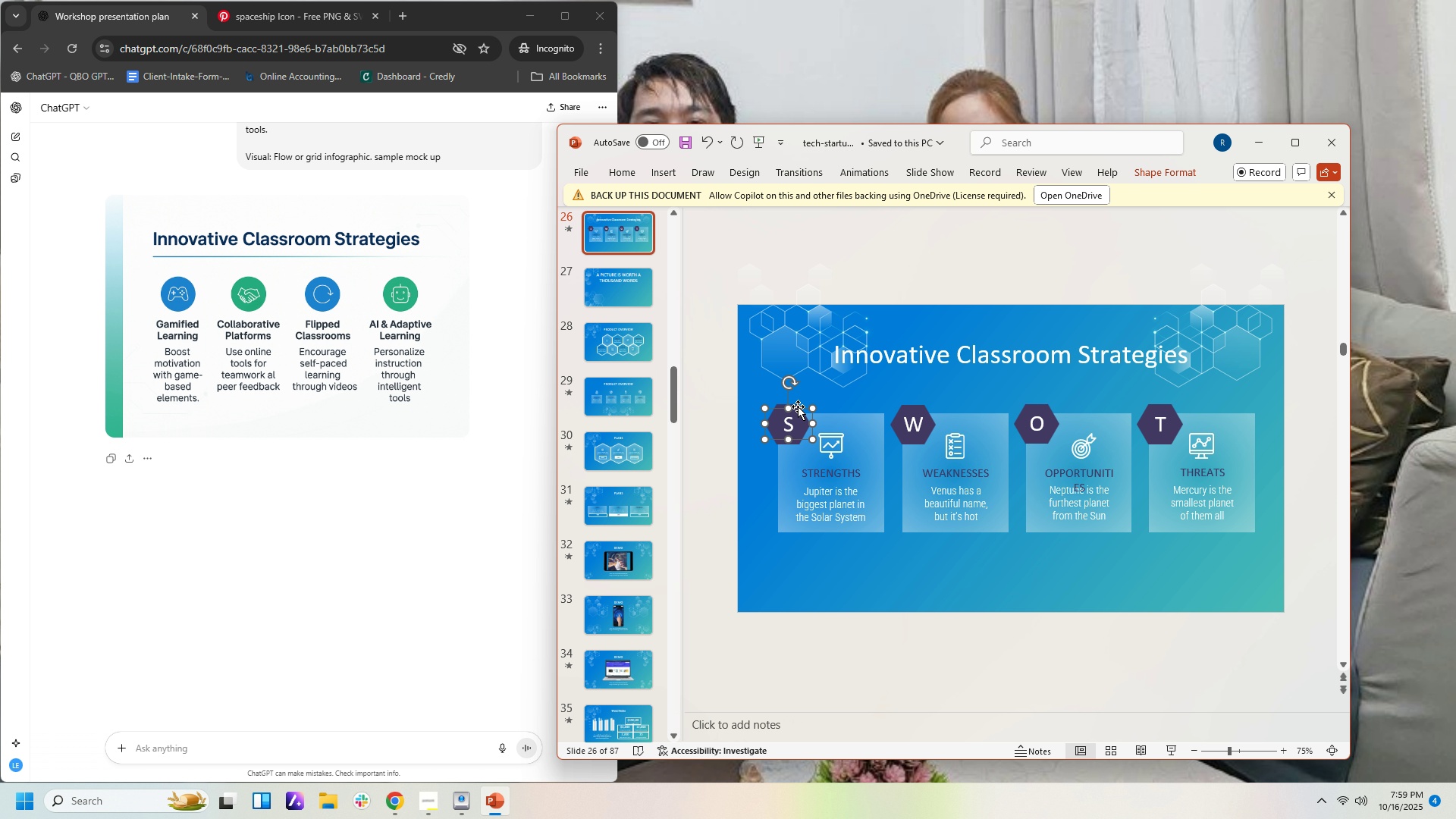 
left_click([798, 406])
 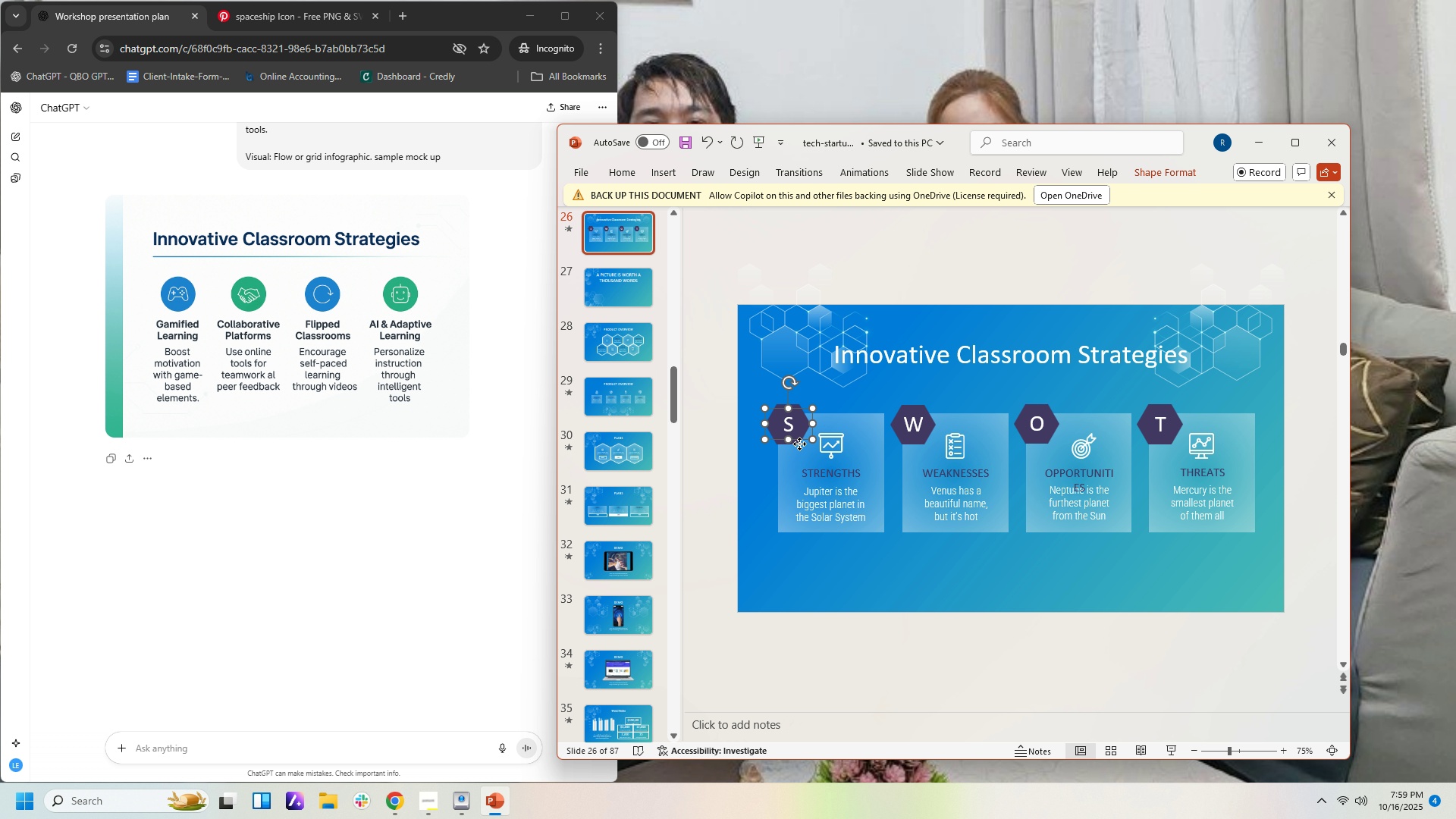 
left_click([799, 444])
 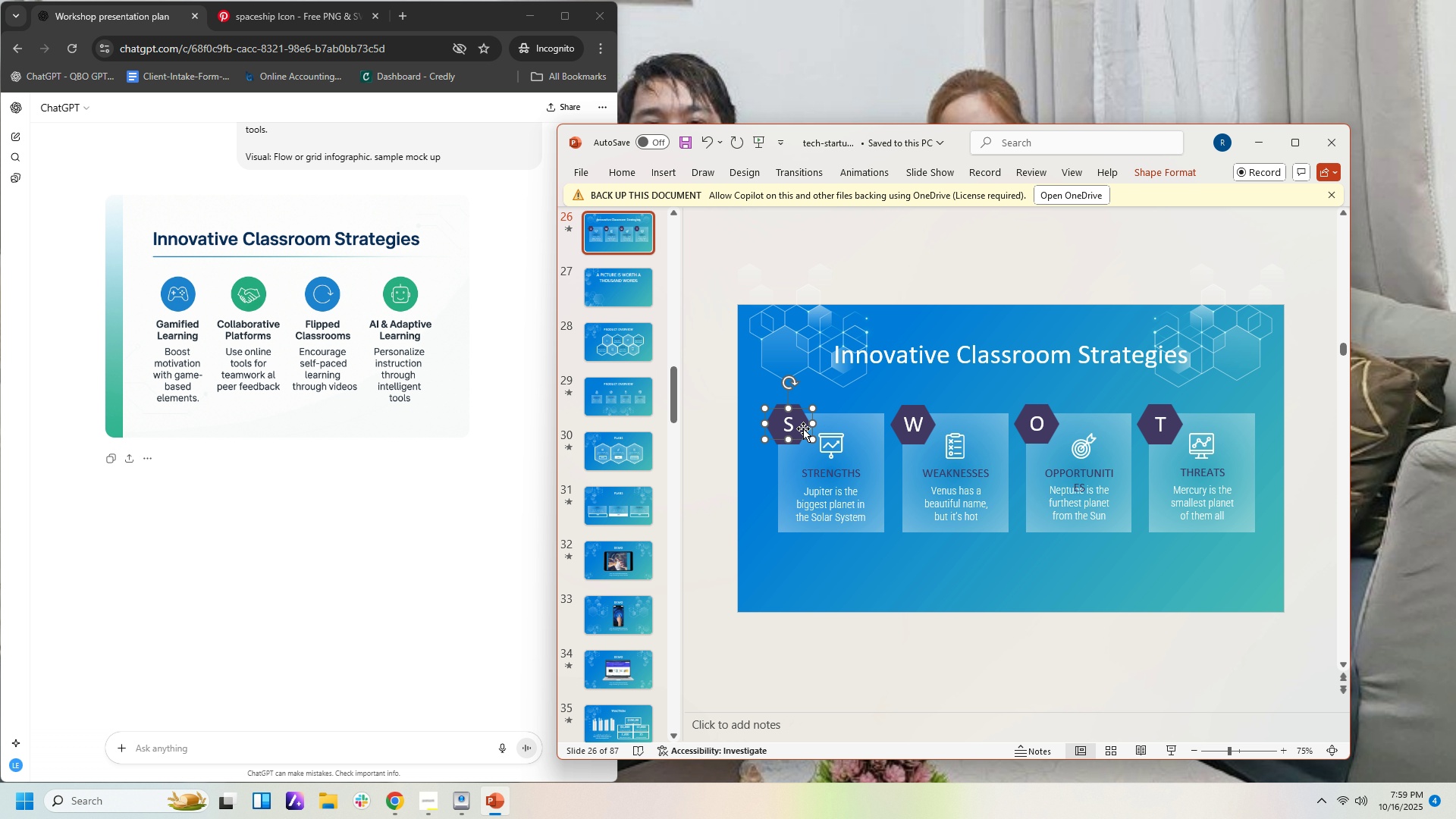 
key(Delete)
 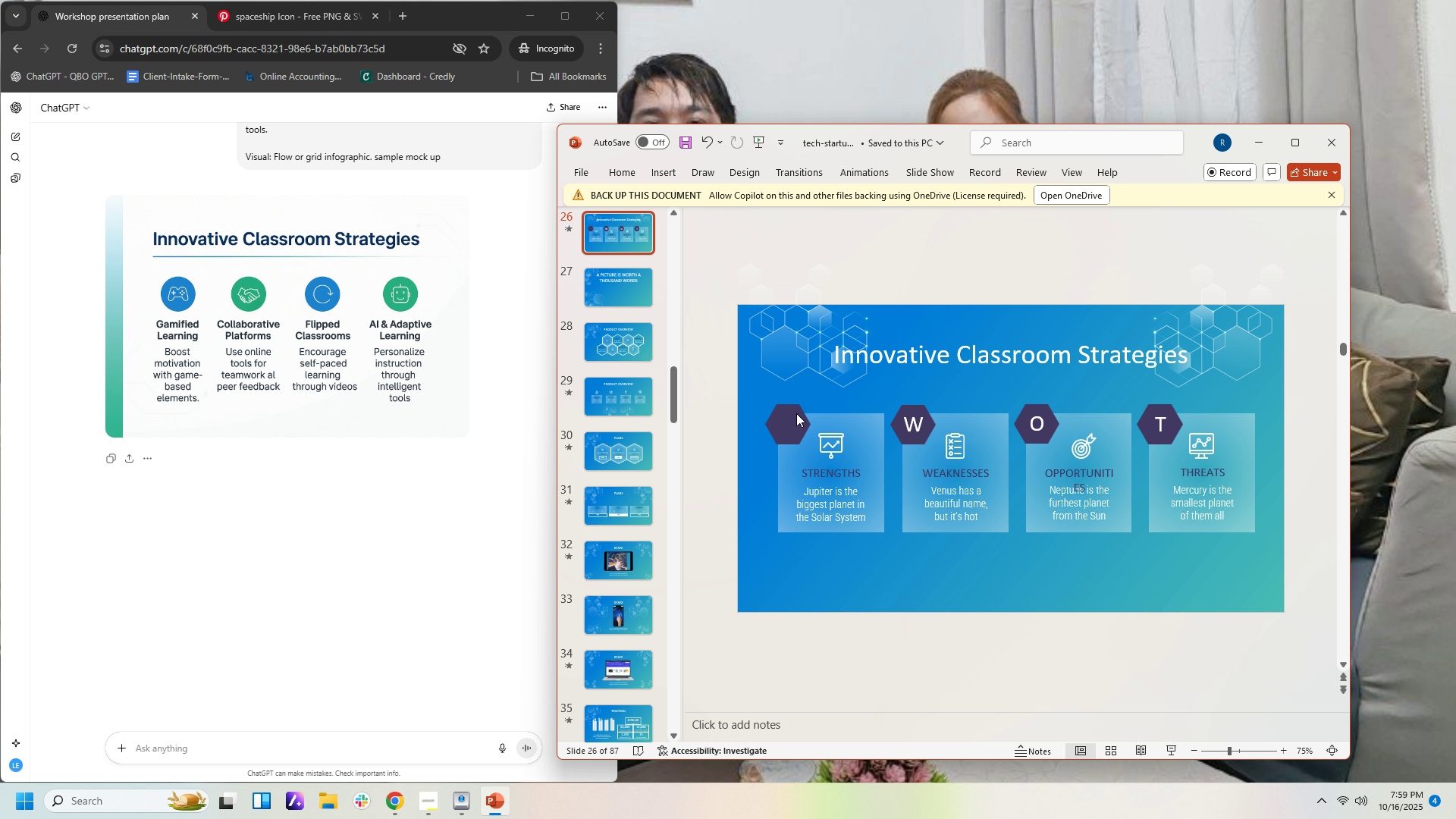 
left_click([796, 413])
 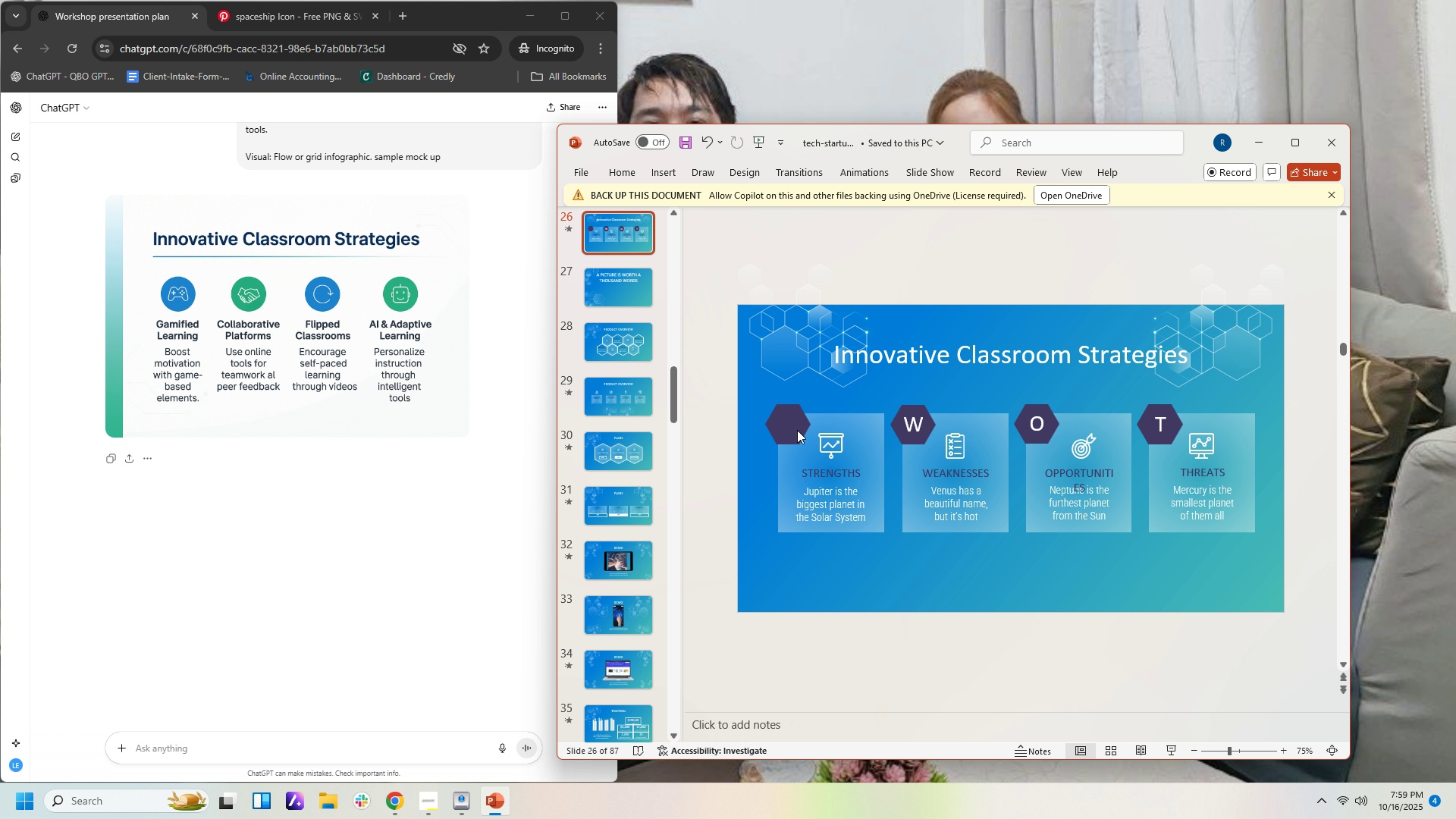 
double_click([797, 430])
 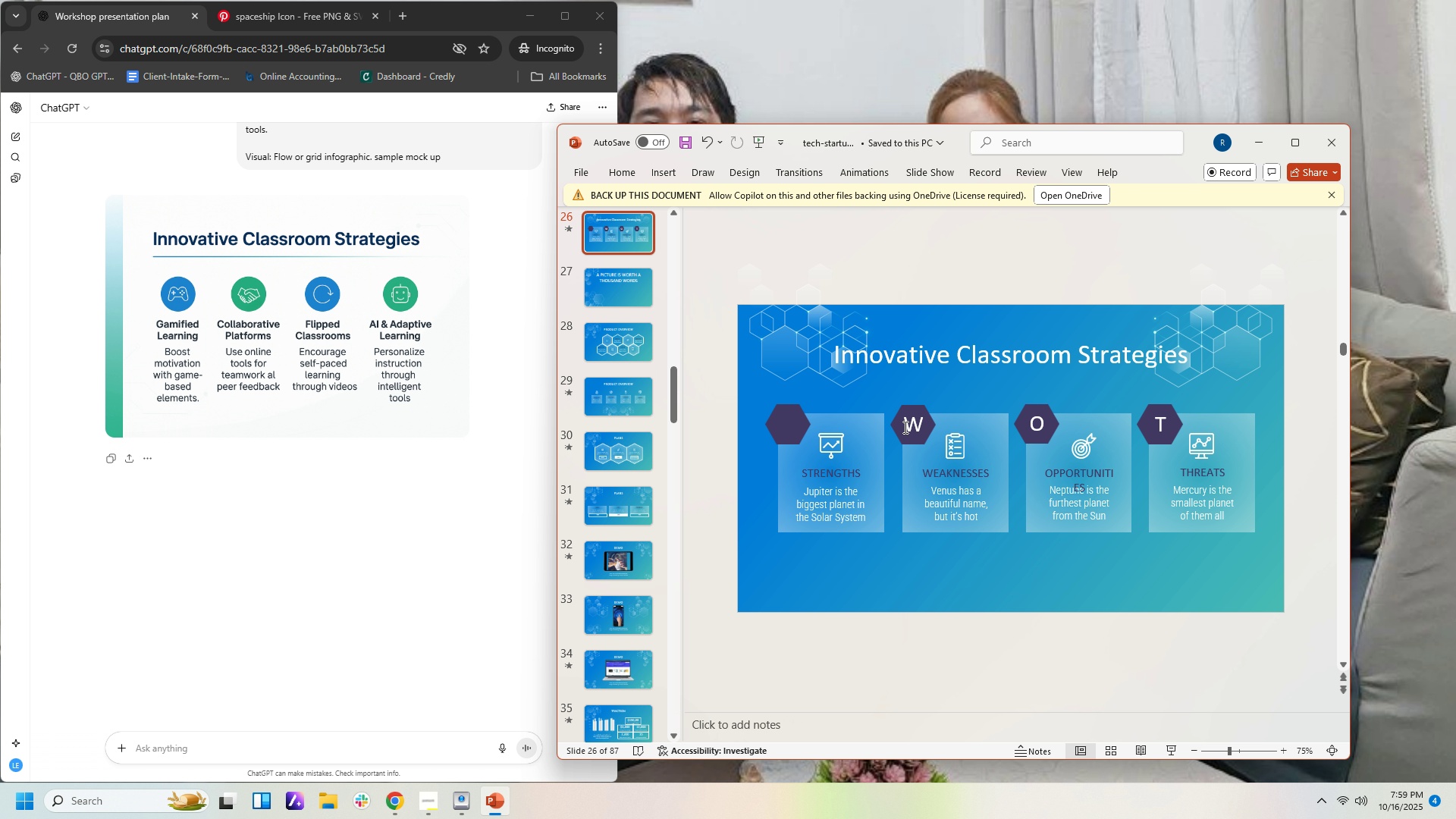 
left_click([904, 427])
 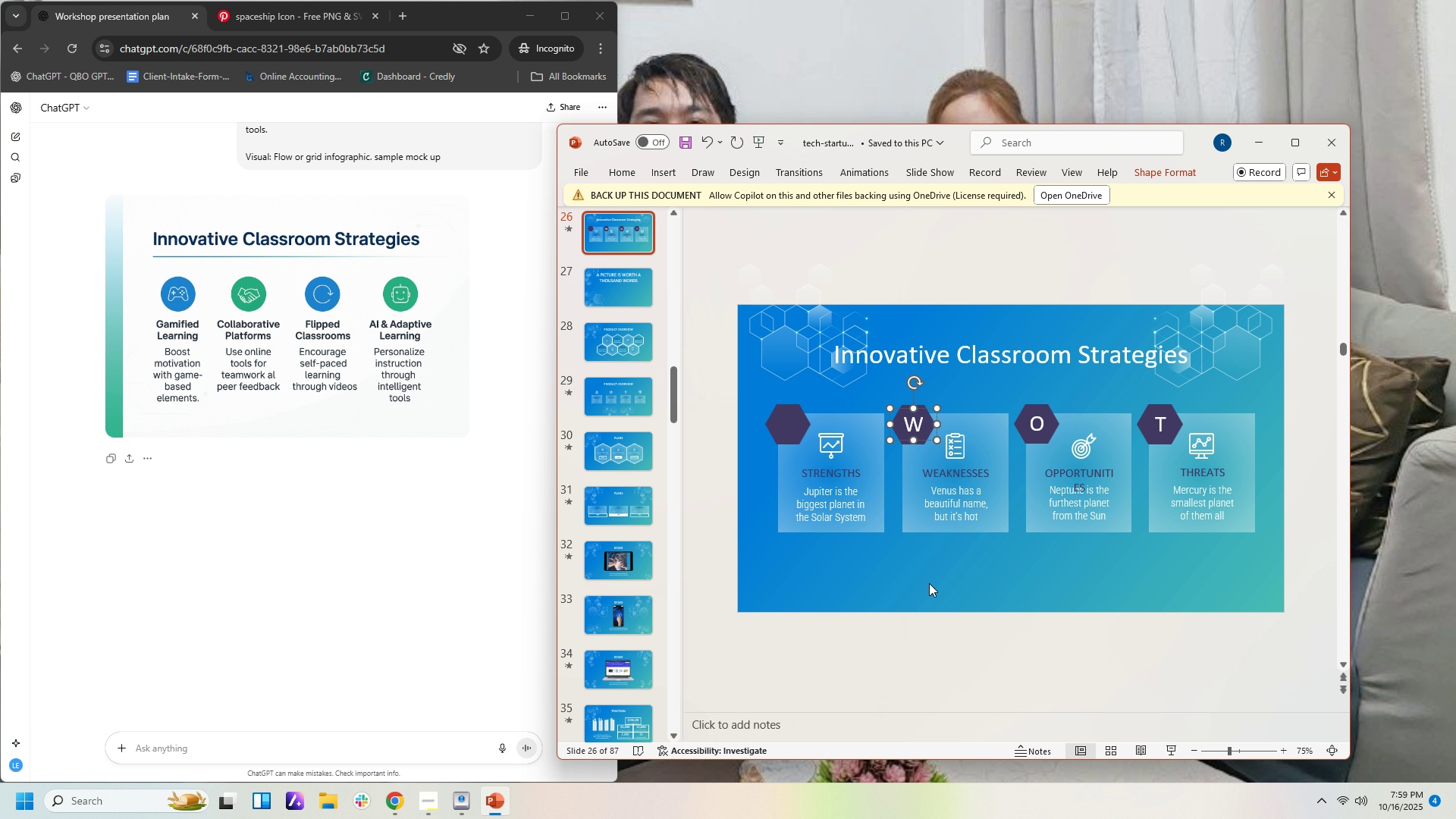 
wait(8.72)
 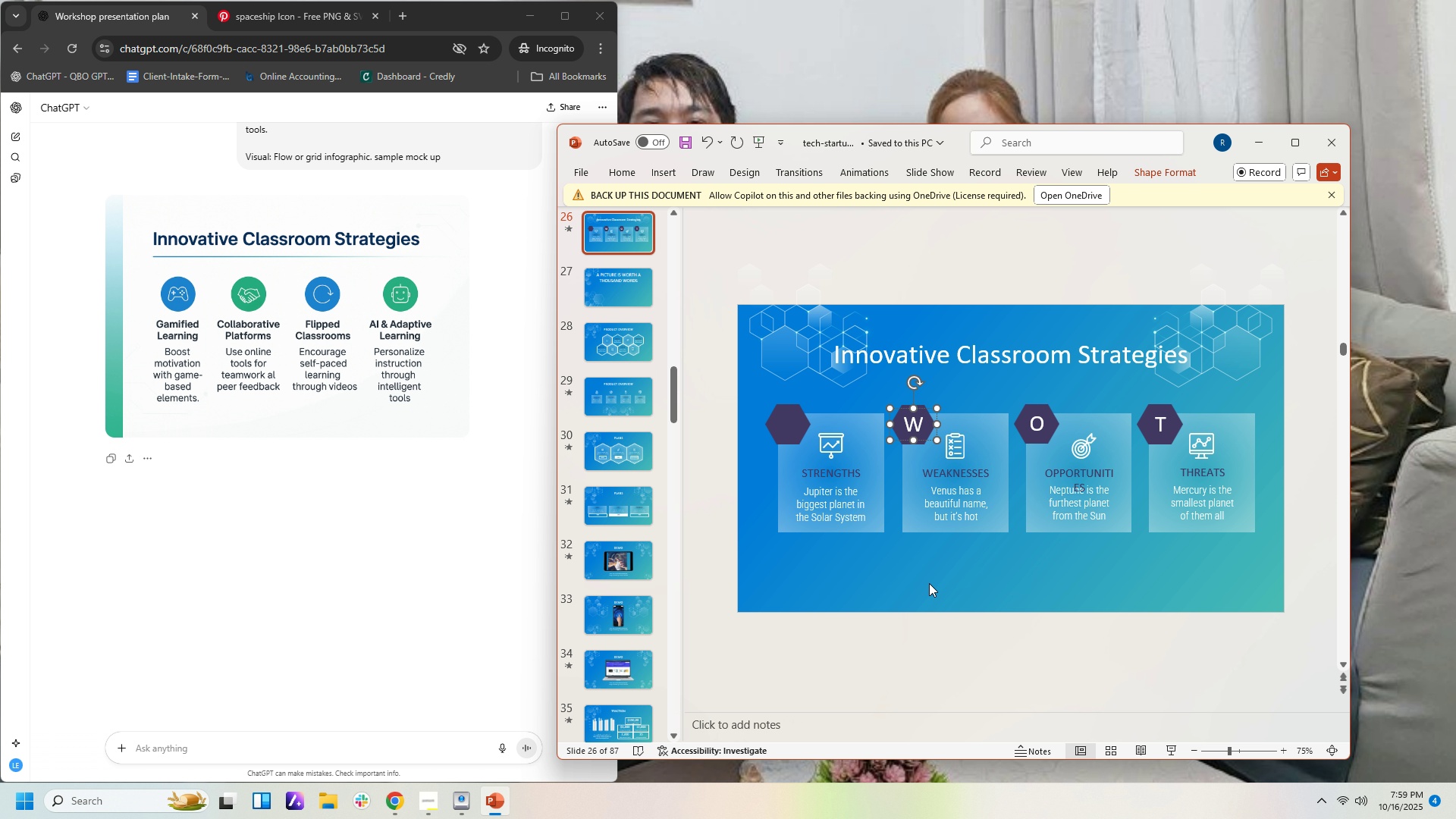 
left_click([987, 523])
 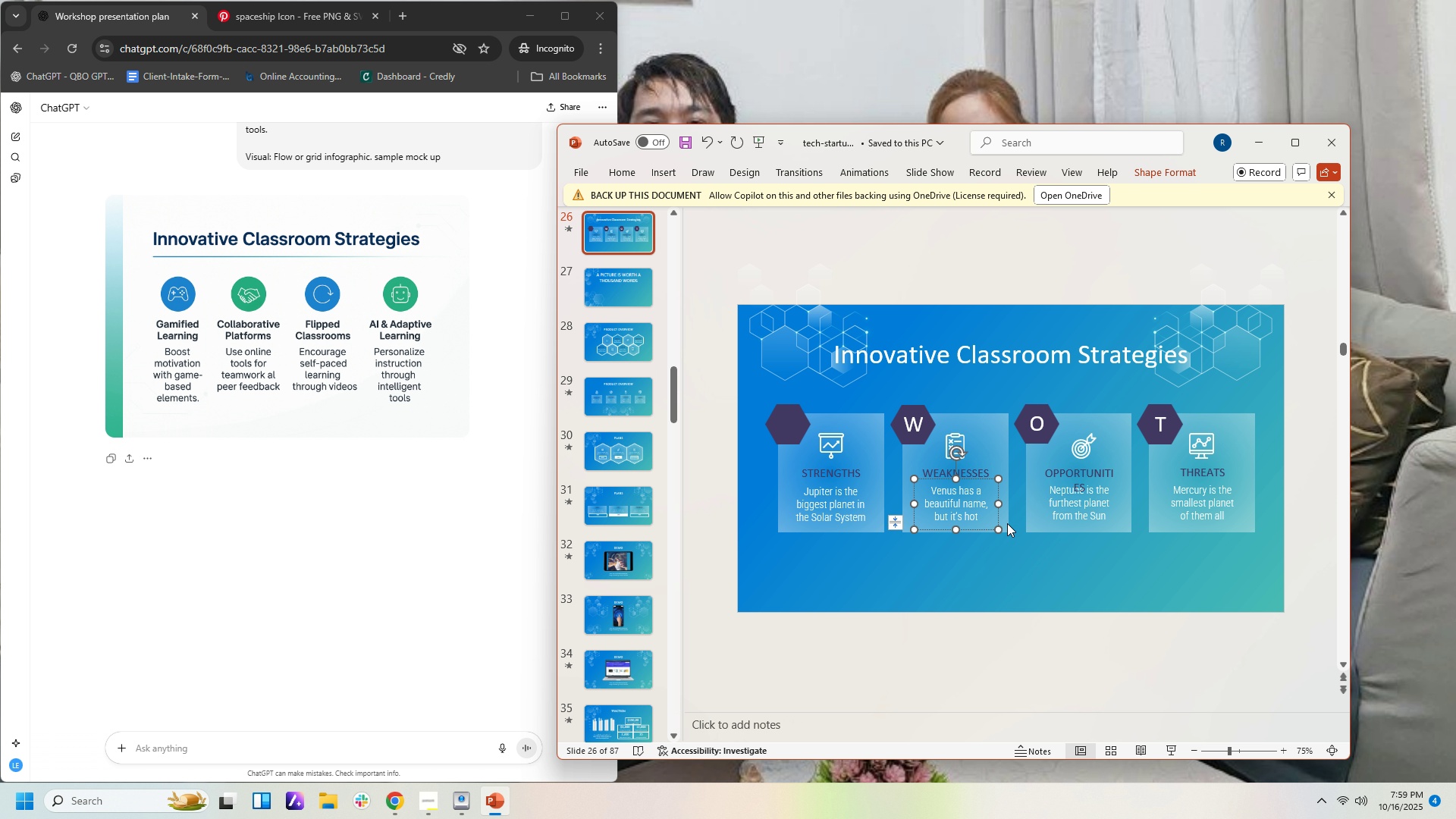 
left_click([1007, 523])
 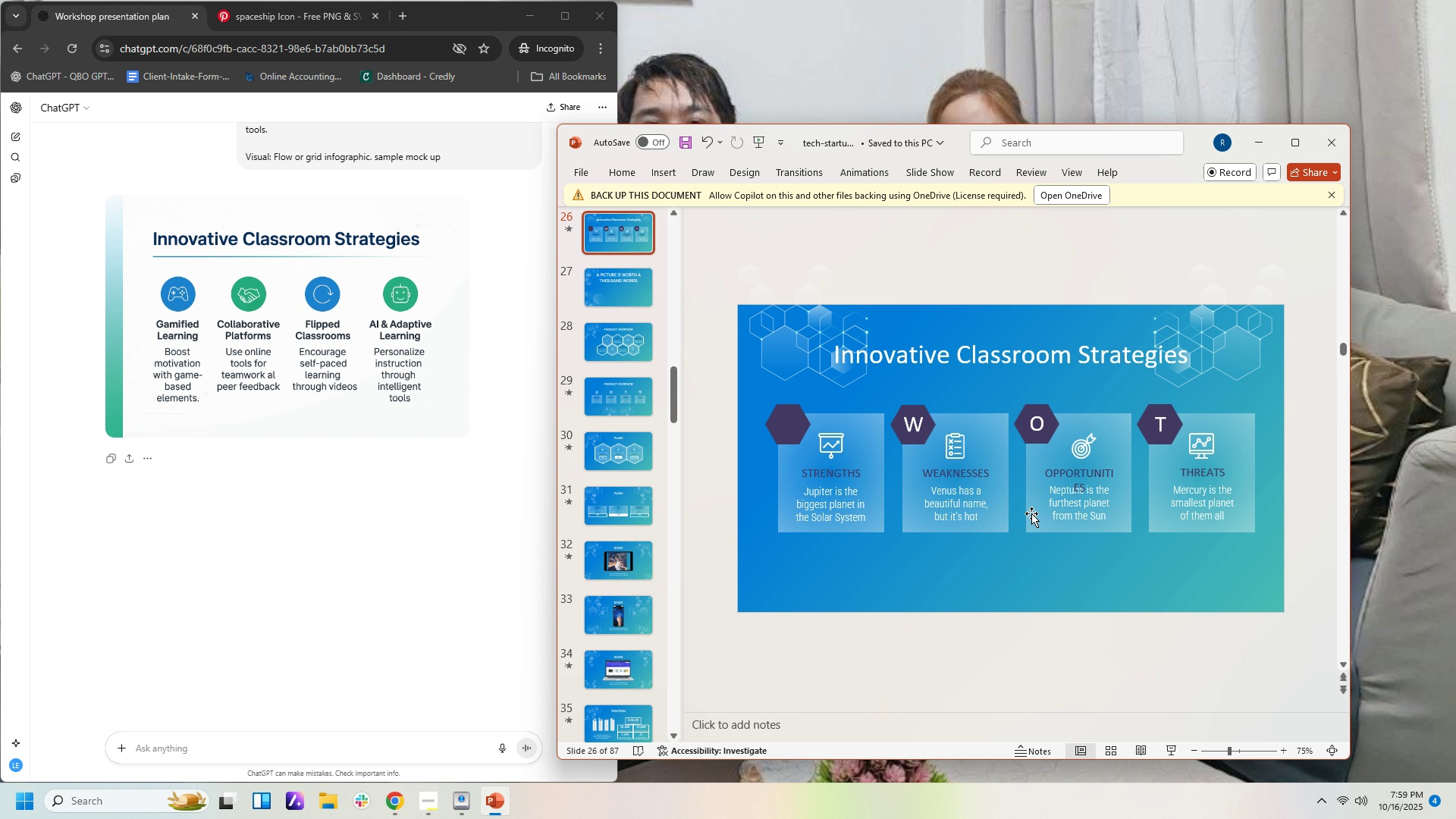 
wait(7.99)
 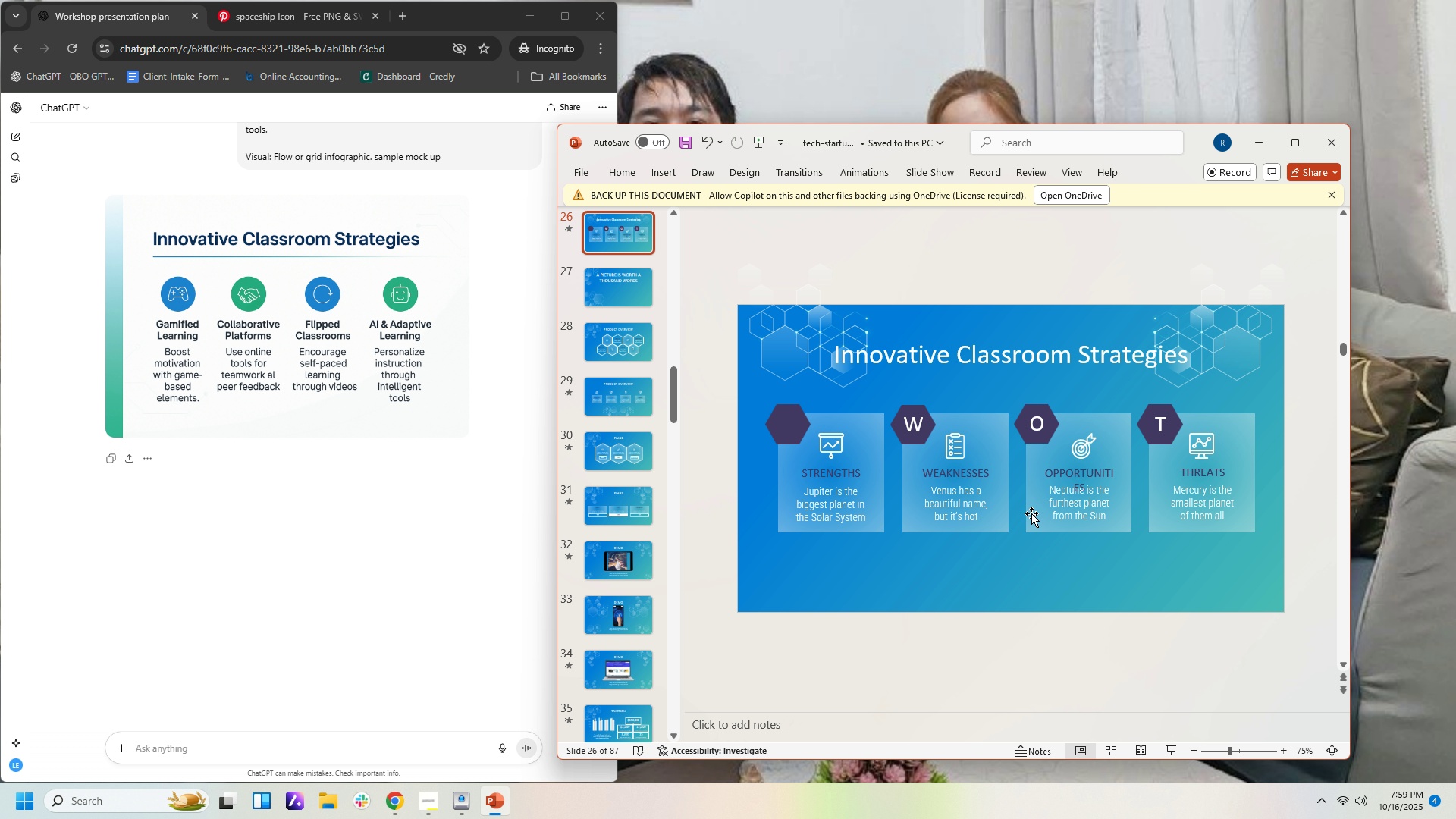 
scroll: coordinate [631, 633], scroll_direction: down, amount: 13.0
 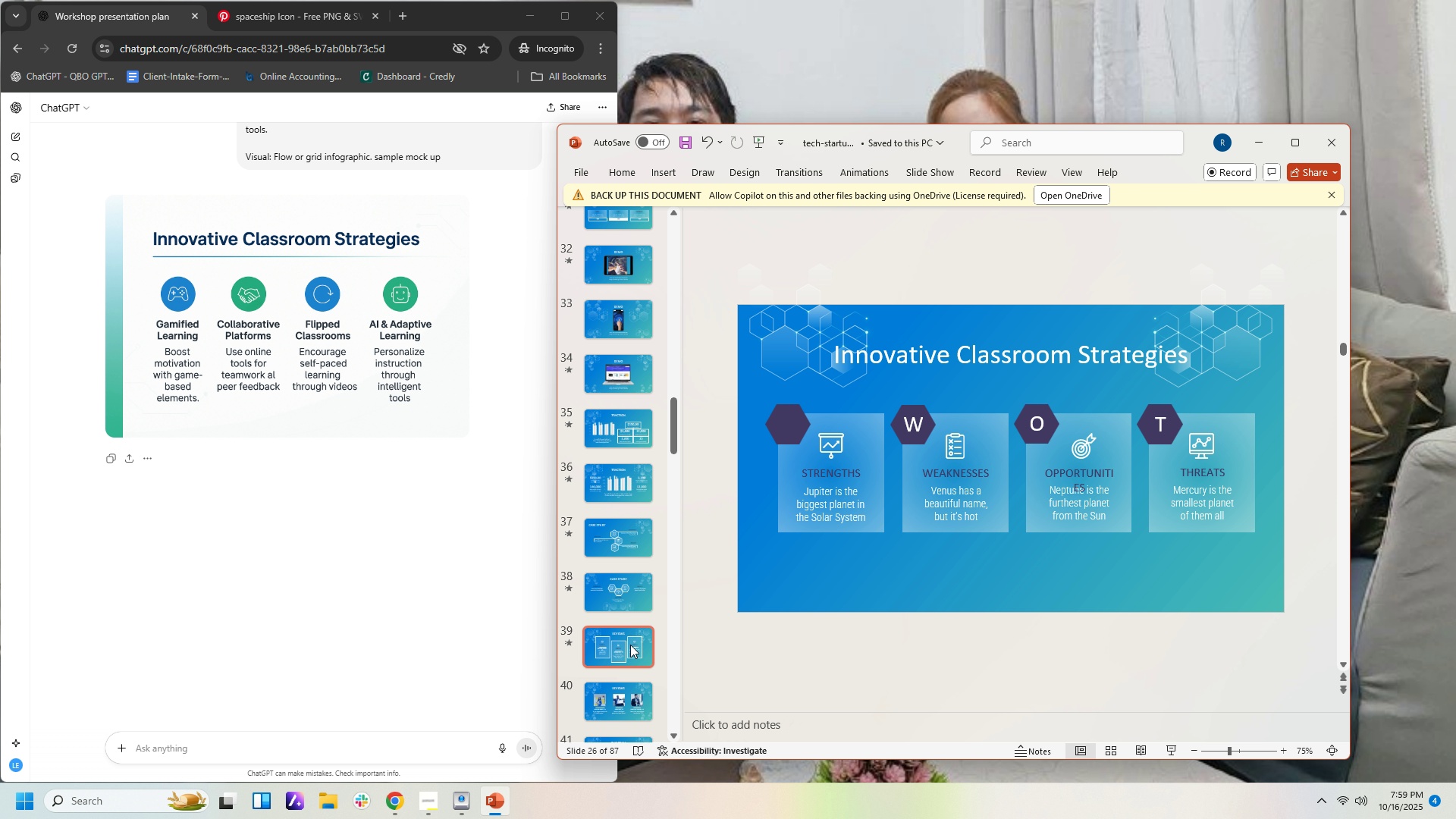 
left_click([630, 645])
 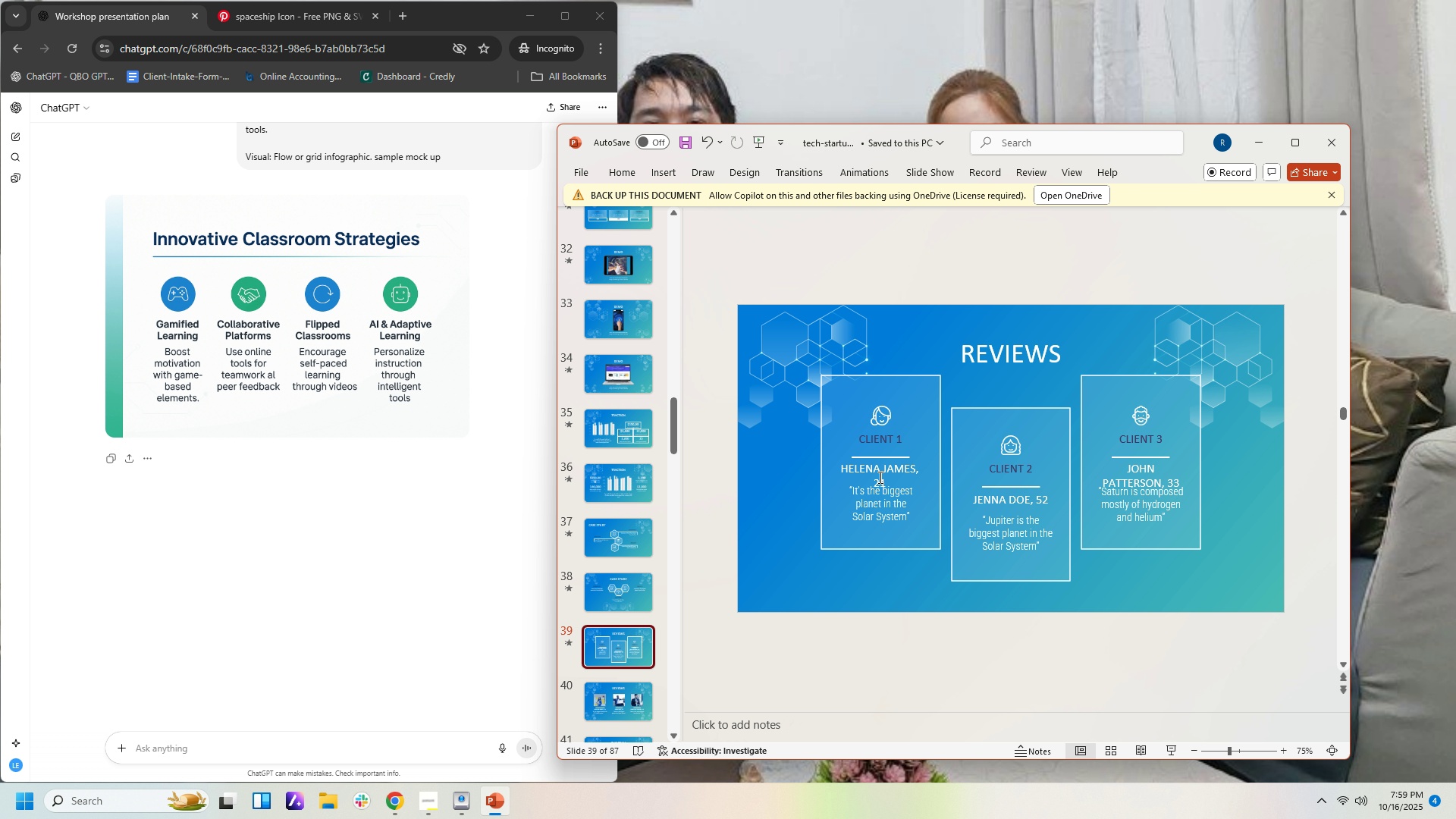 
left_click([879, 478])
 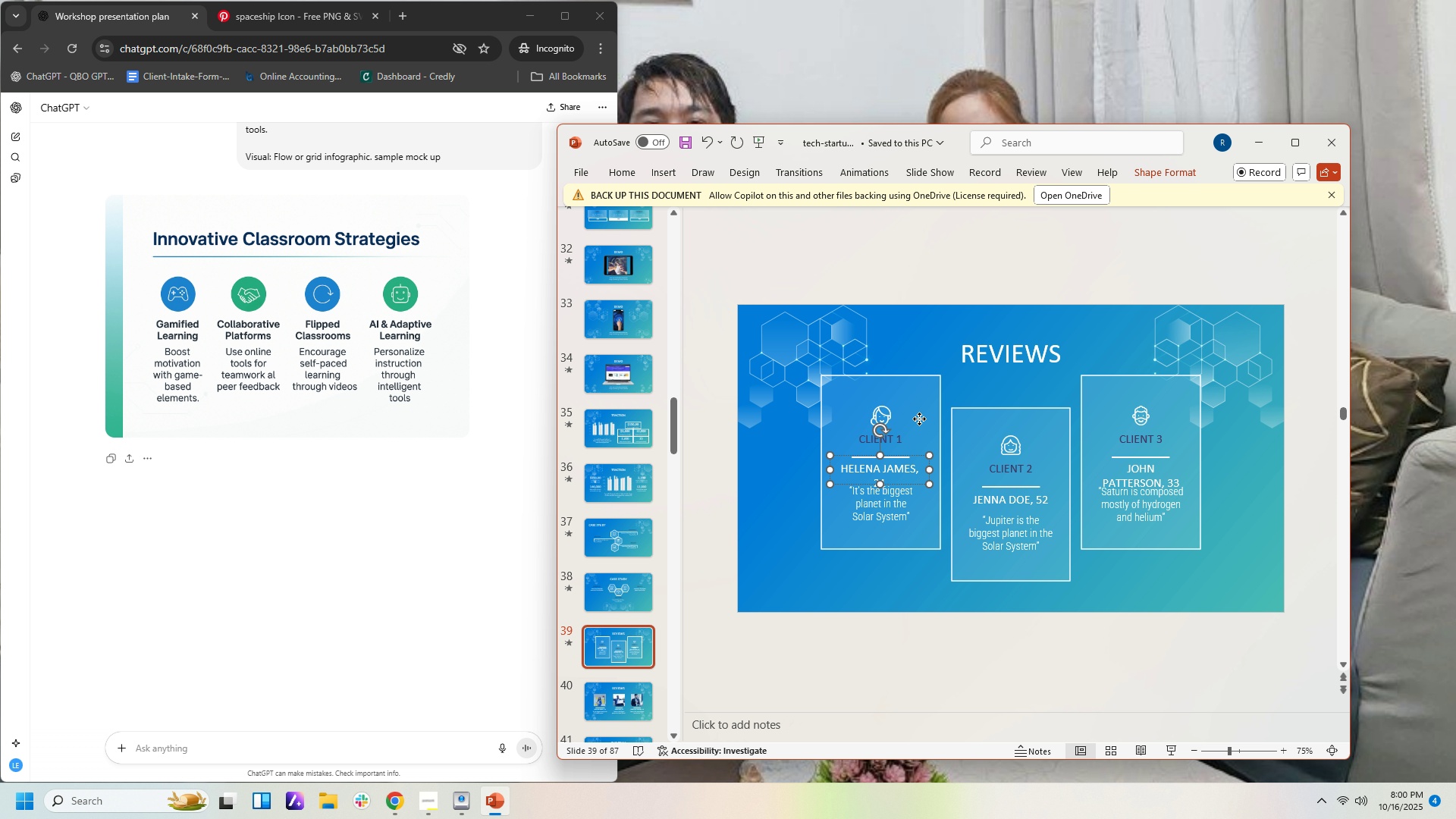 
left_click([919, 419])
 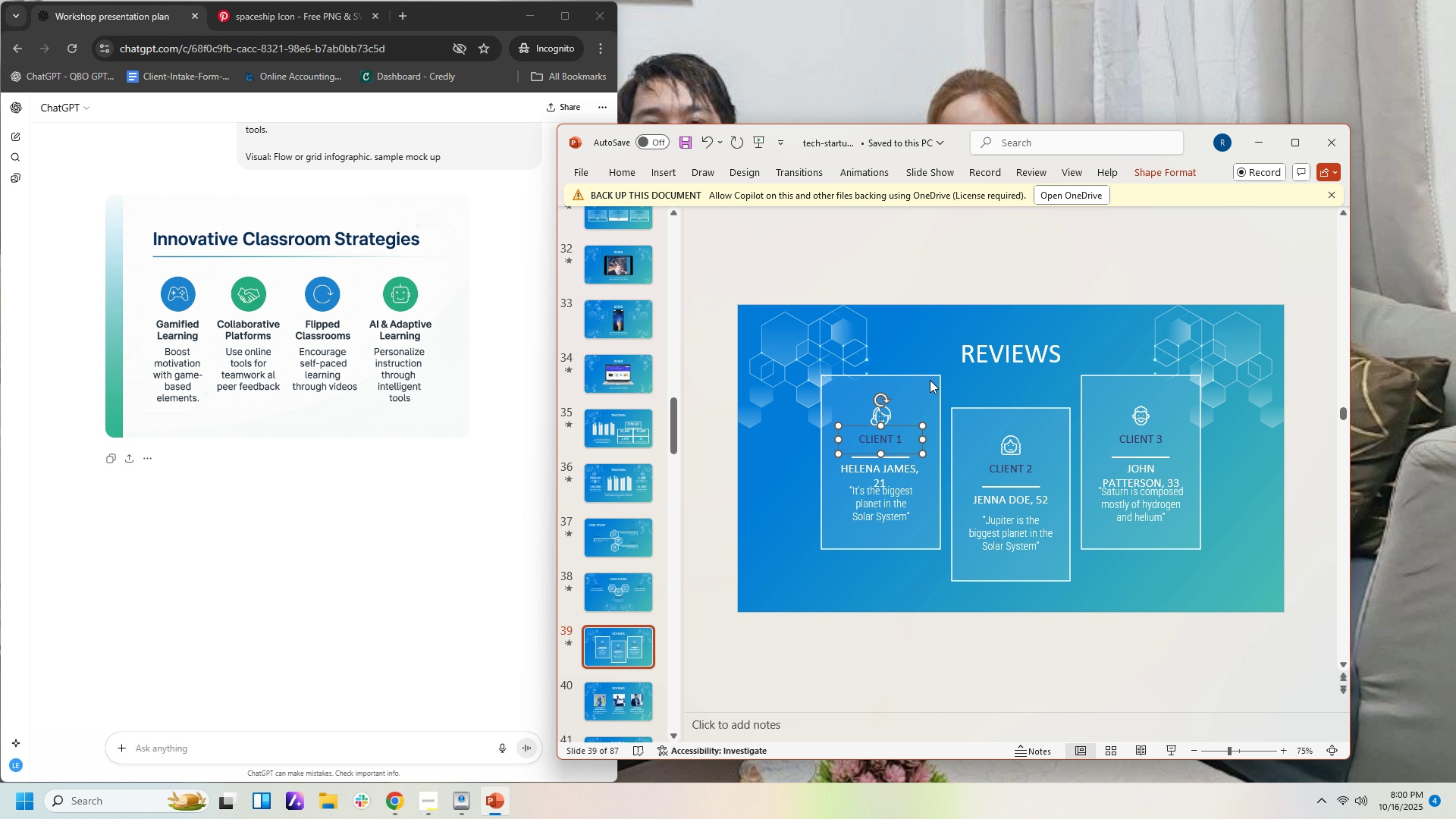 
left_click([930, 380])
 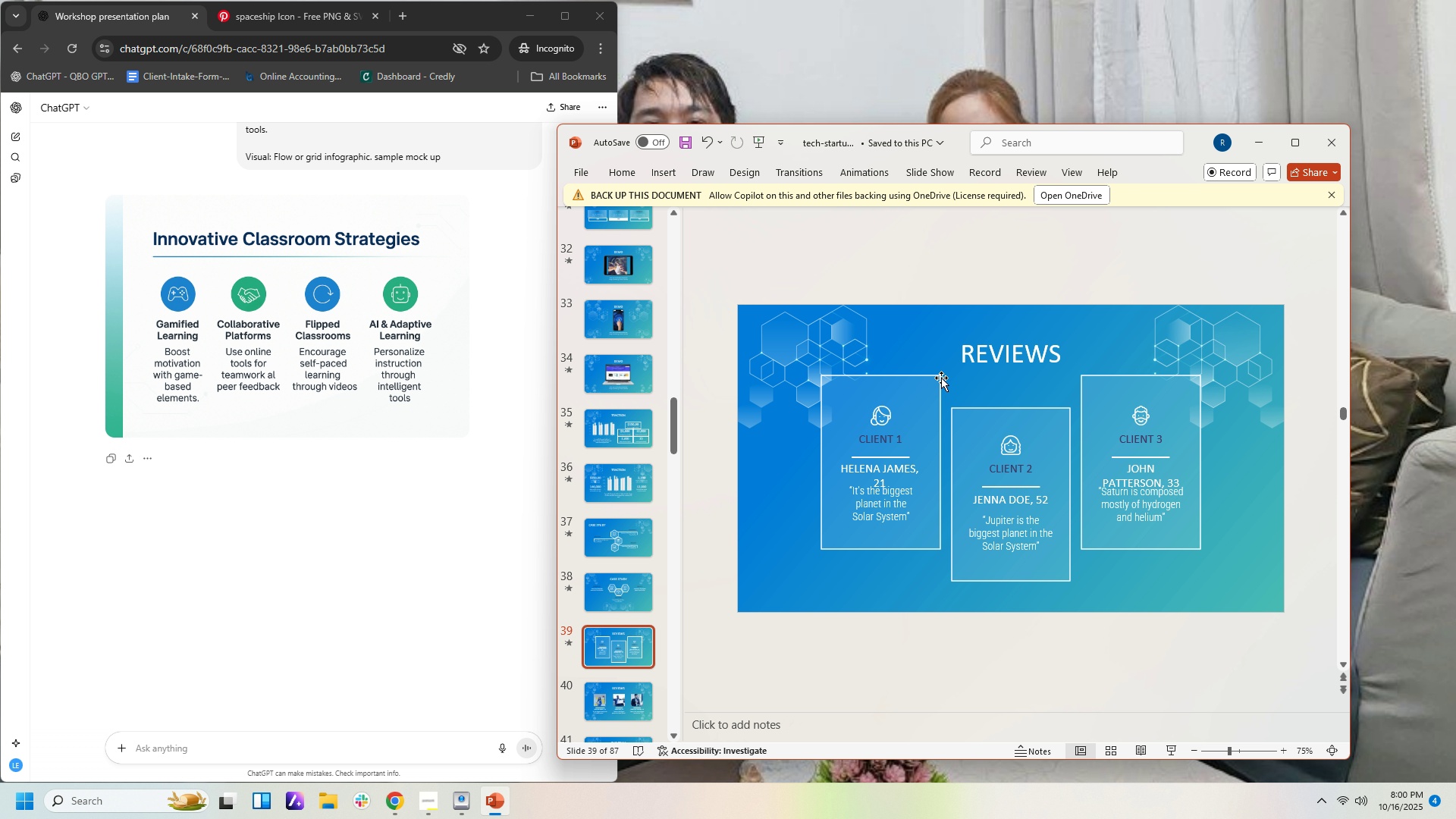 
left_click_drag(start_coordinate=[941, 378], to_coordinate=[934, 381])
 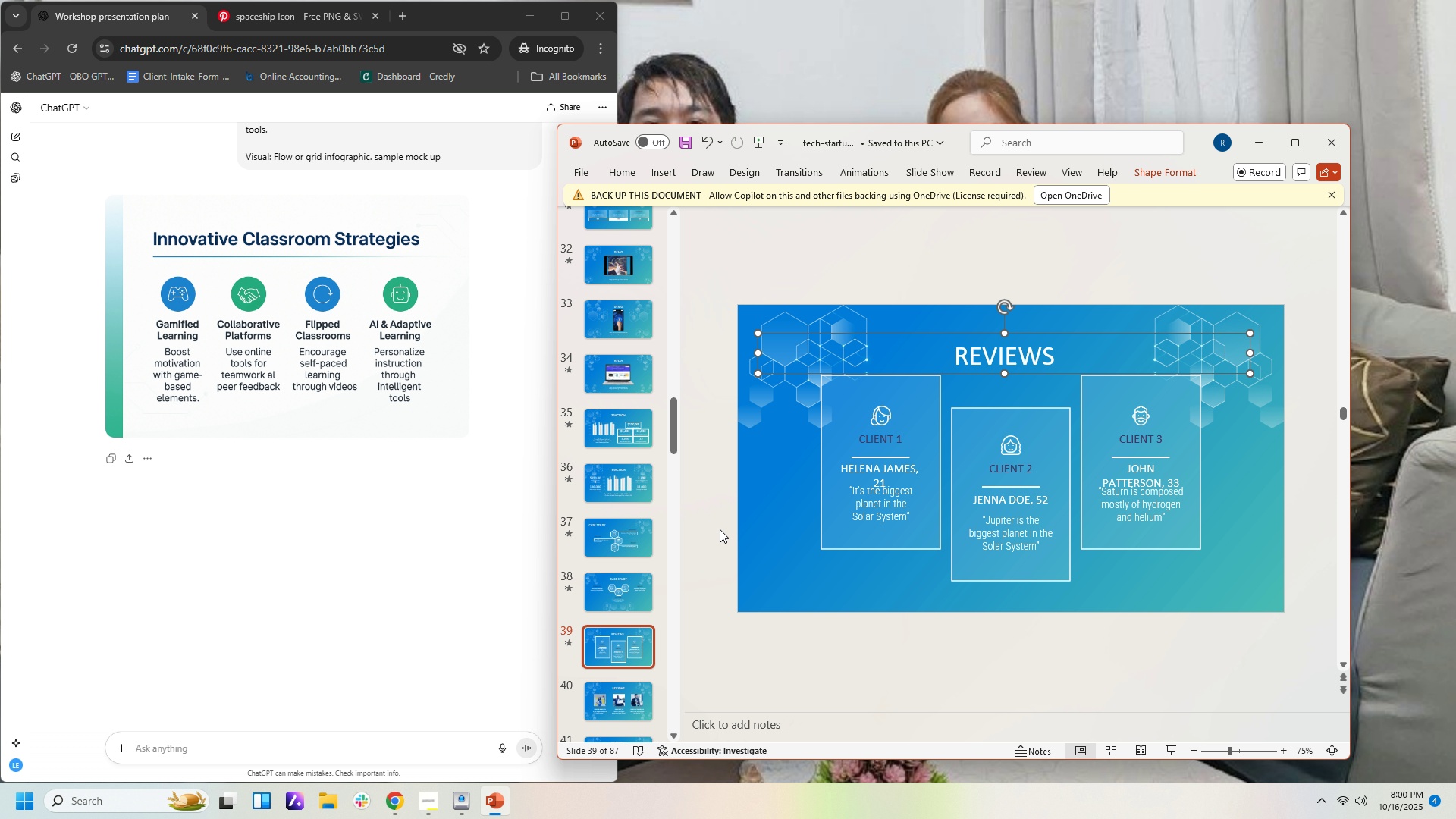 
scroll: coordinate [626, 543], scroll_direction: down, amount: 21.0
 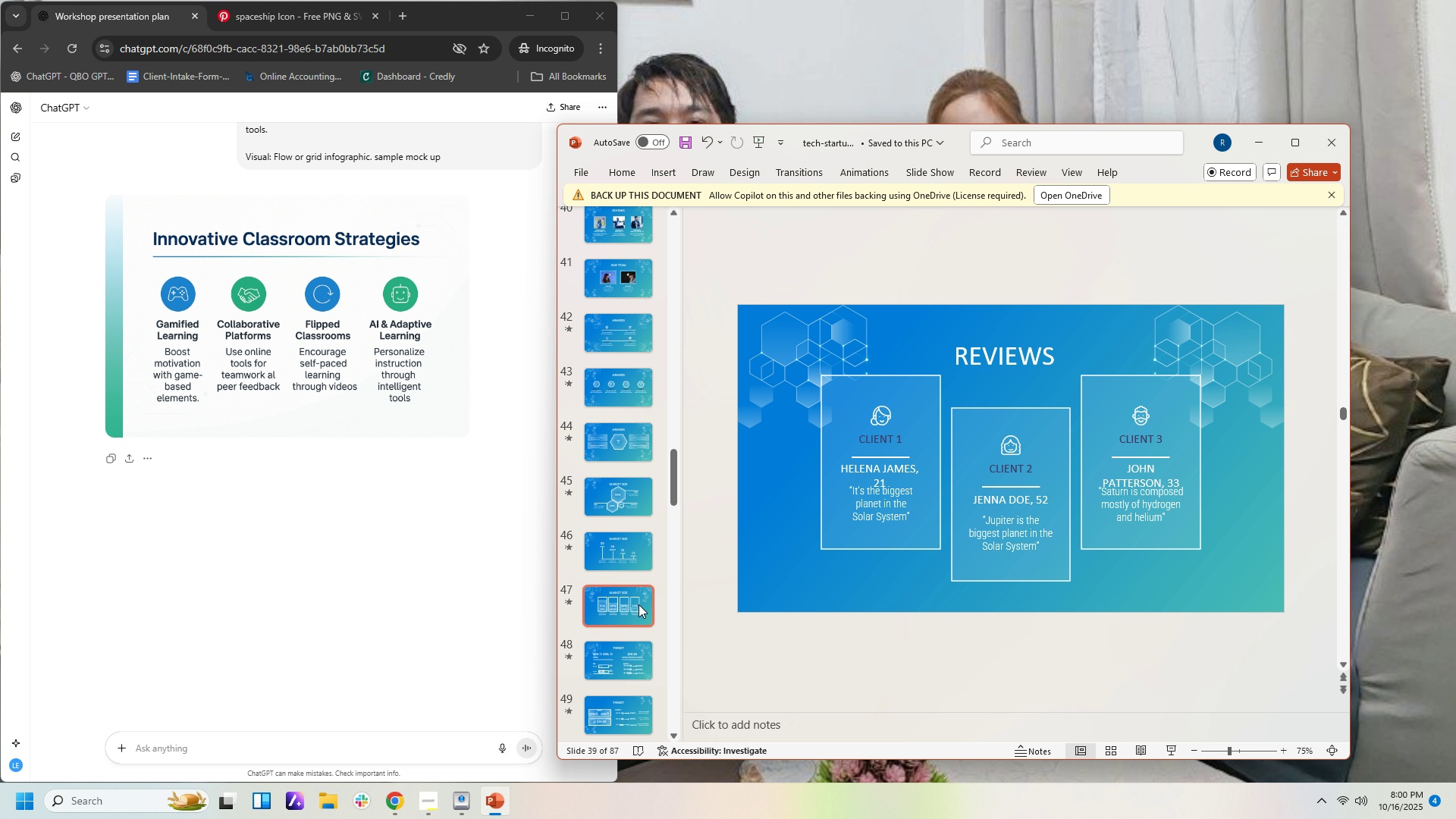 
left_click([639, 604])
 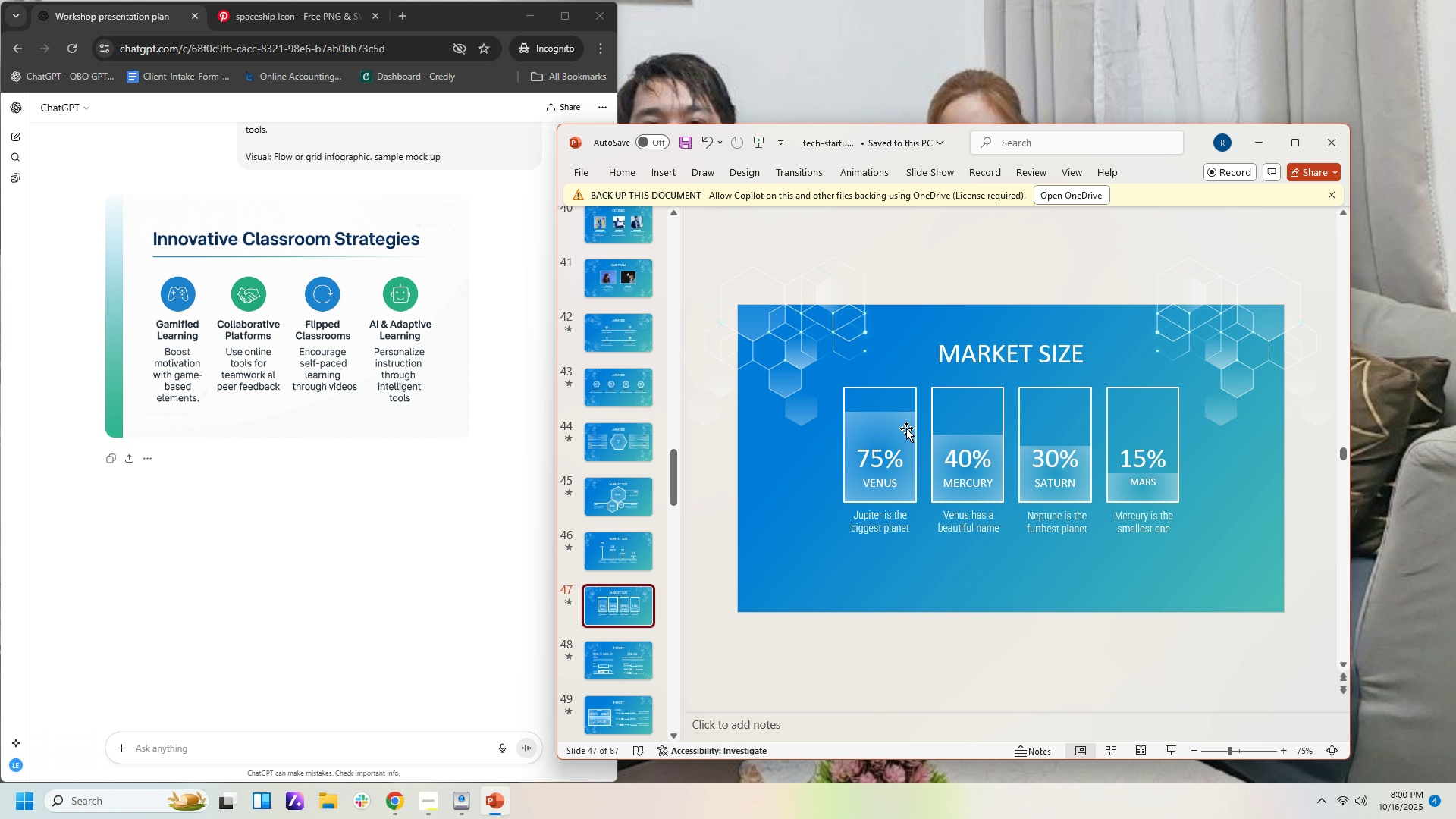 
left_click([905, 422])
 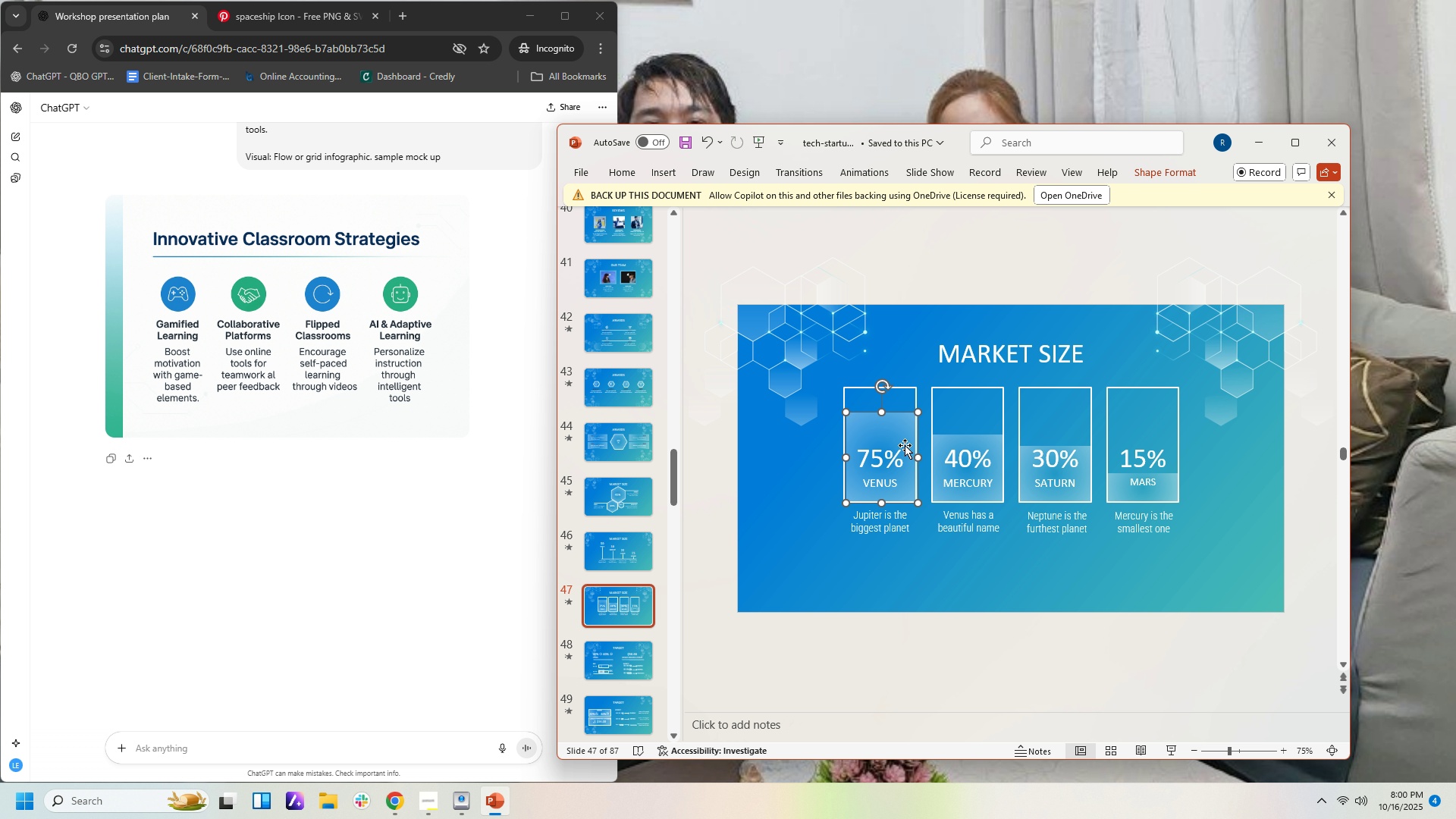 
wait(9.9)
 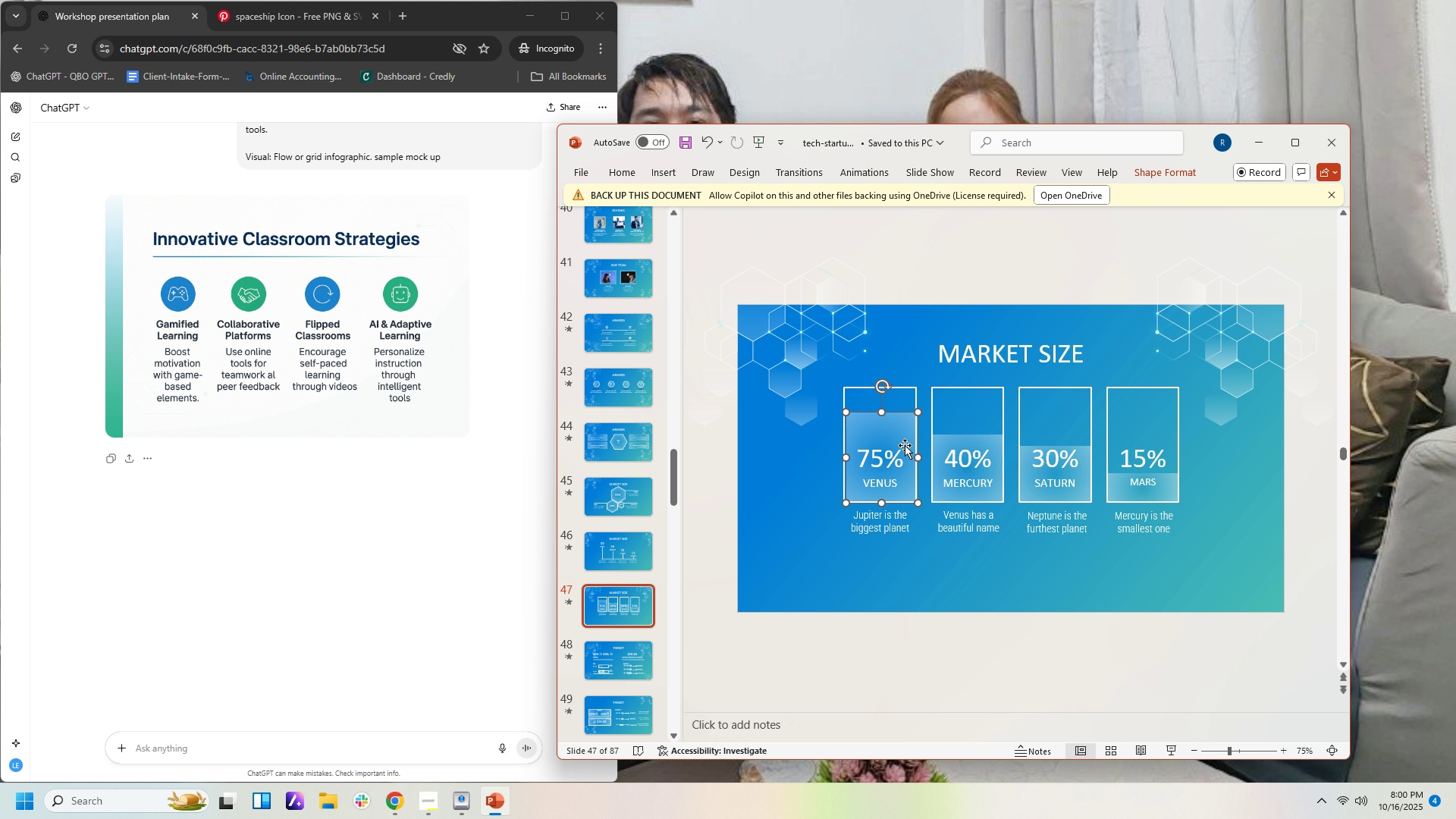 
left_click([613, 331])
 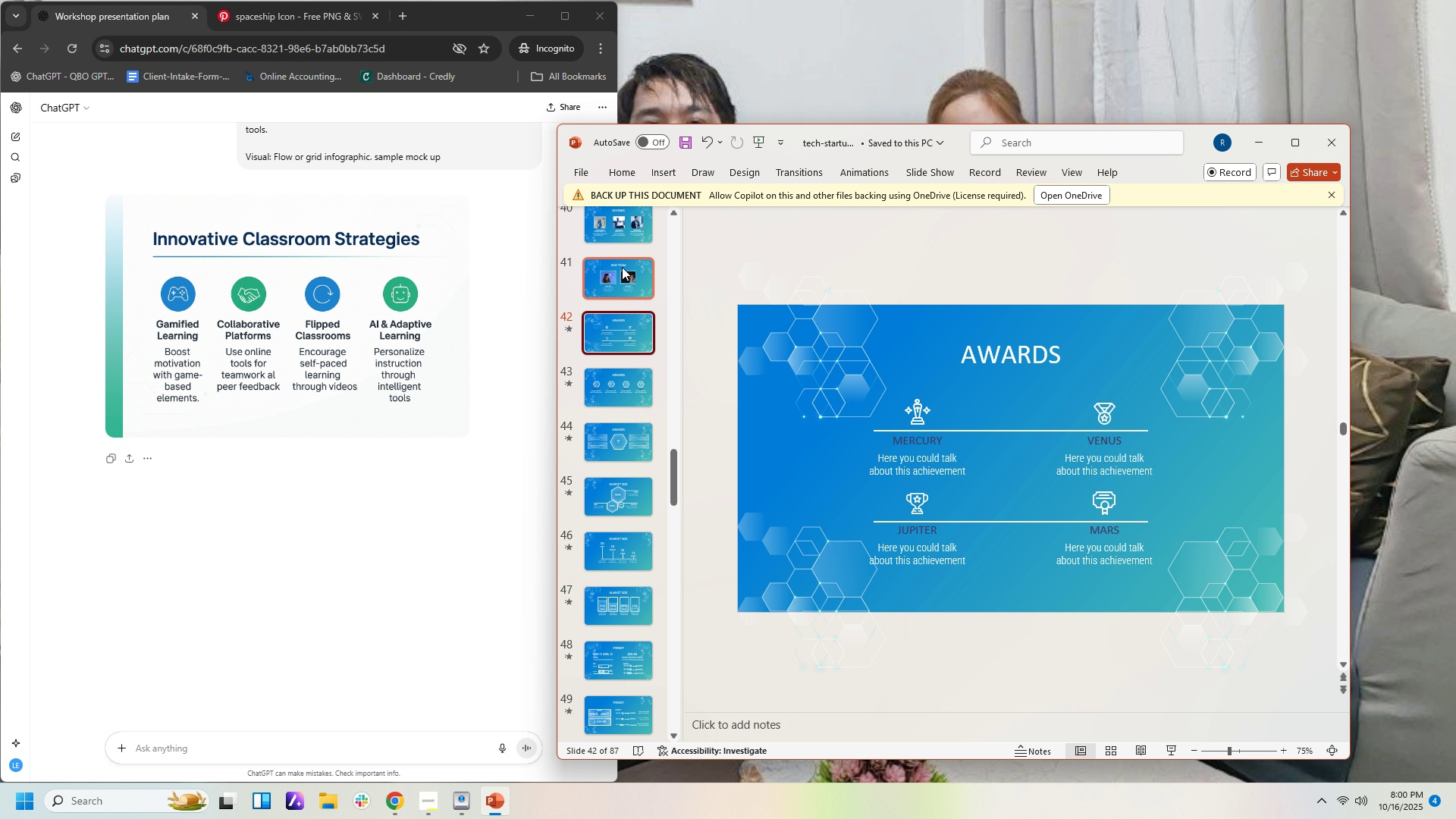 
left_click([622, 267])
 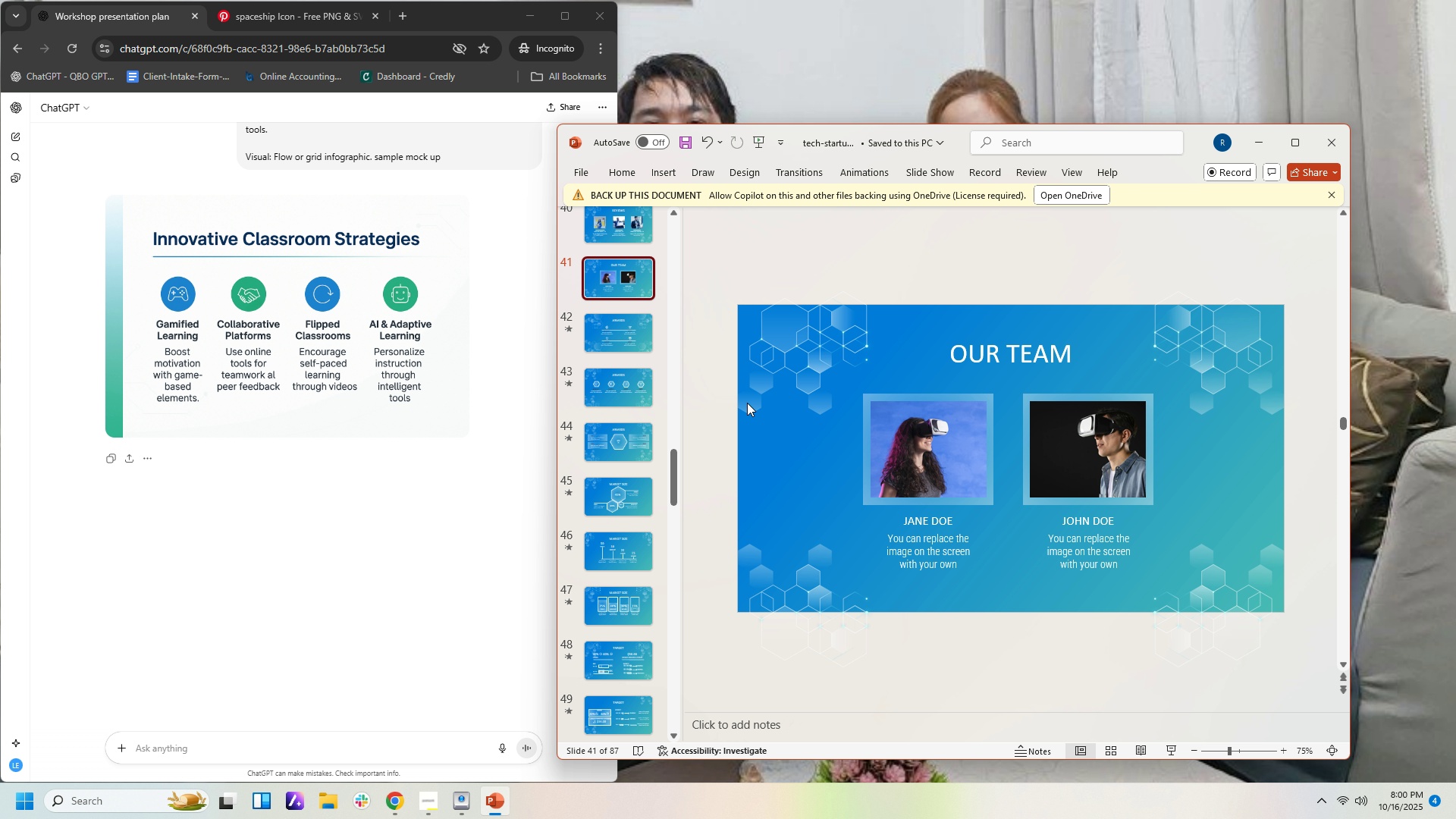 
wait(6.14)
 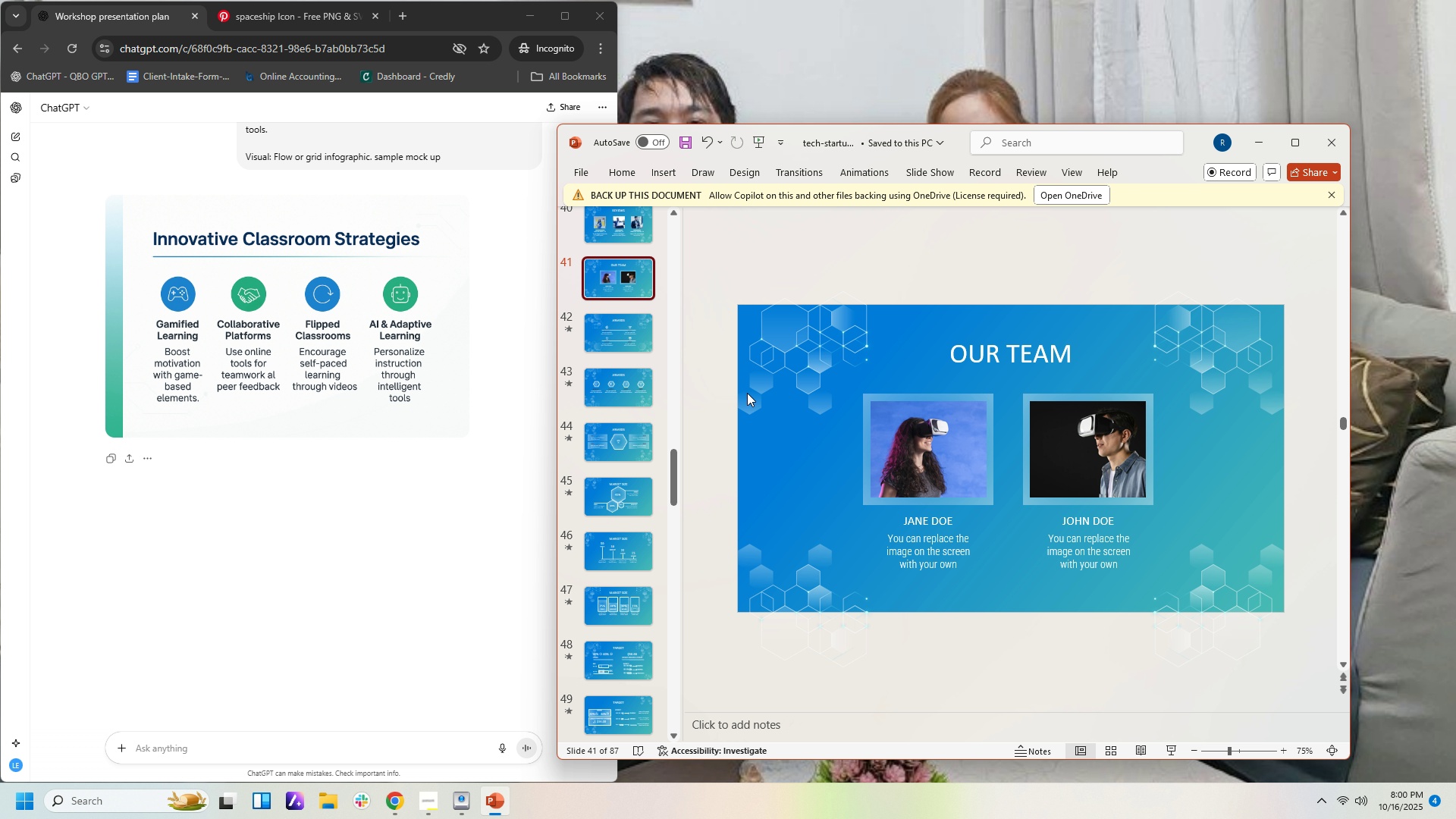 
left_click([635, 449])
 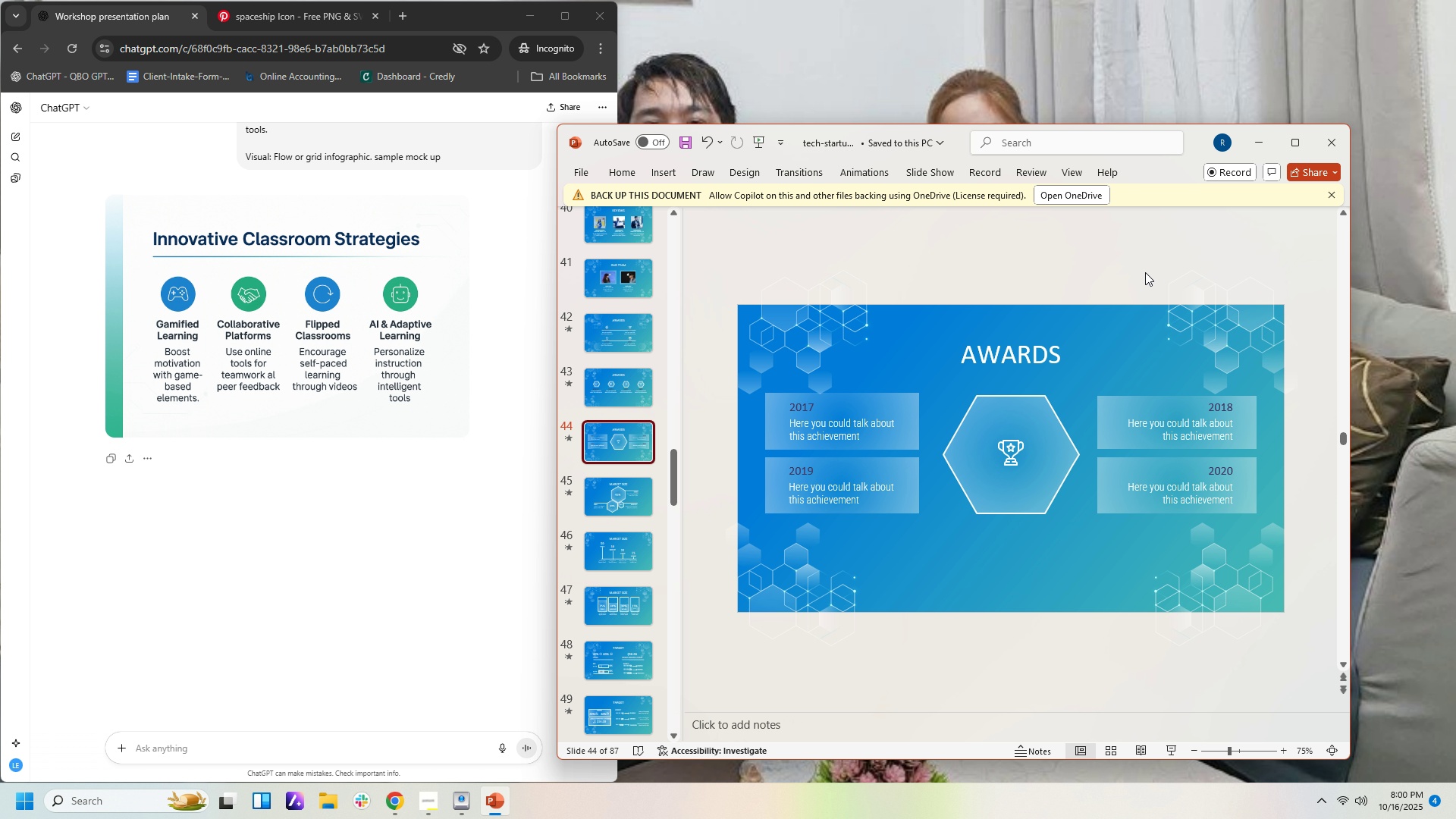 
left_click([1052, 448])
 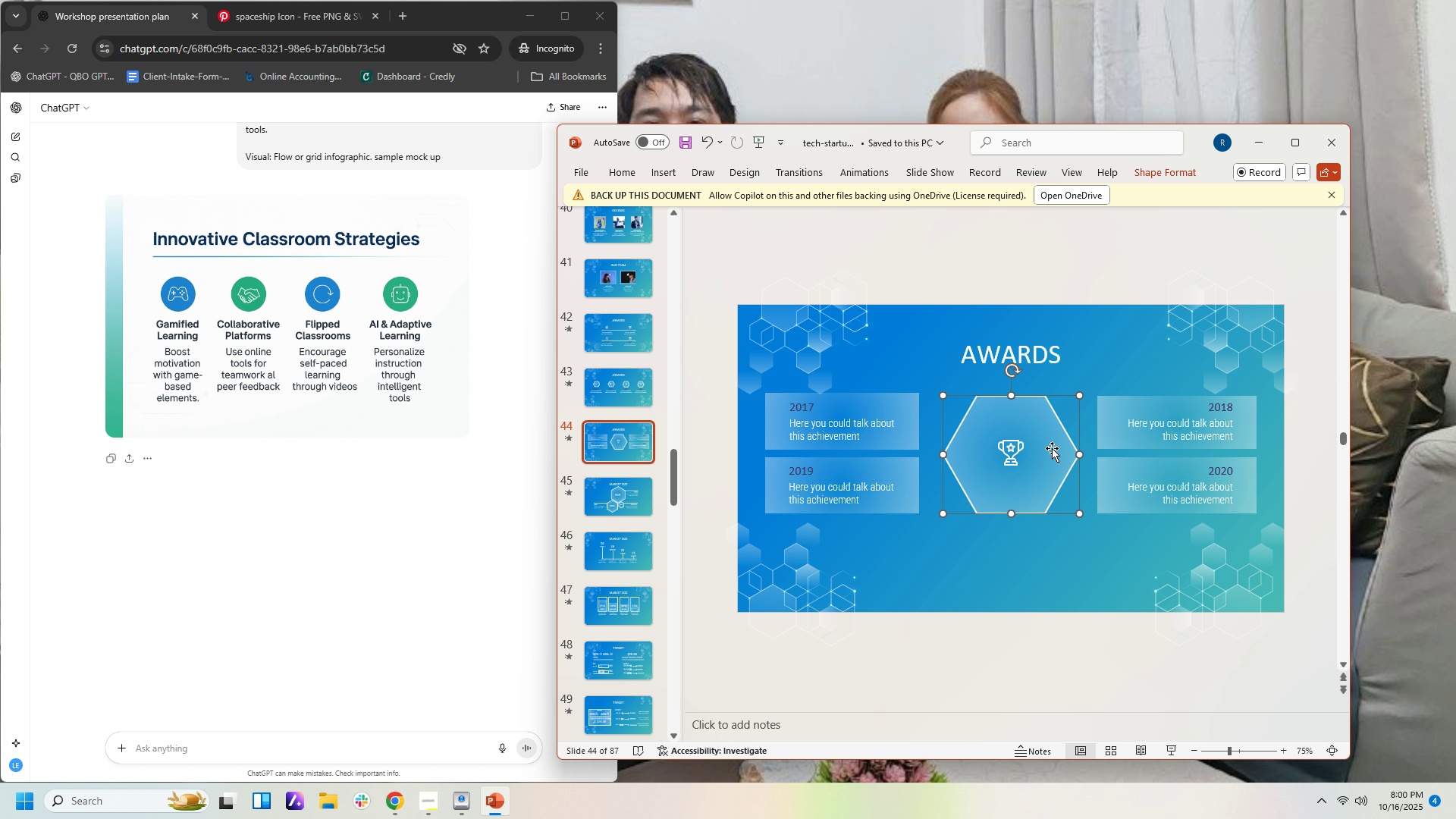 
left_click_drag(start_coordinate=[1052, 448], to_coordinate=[1047, 444])
 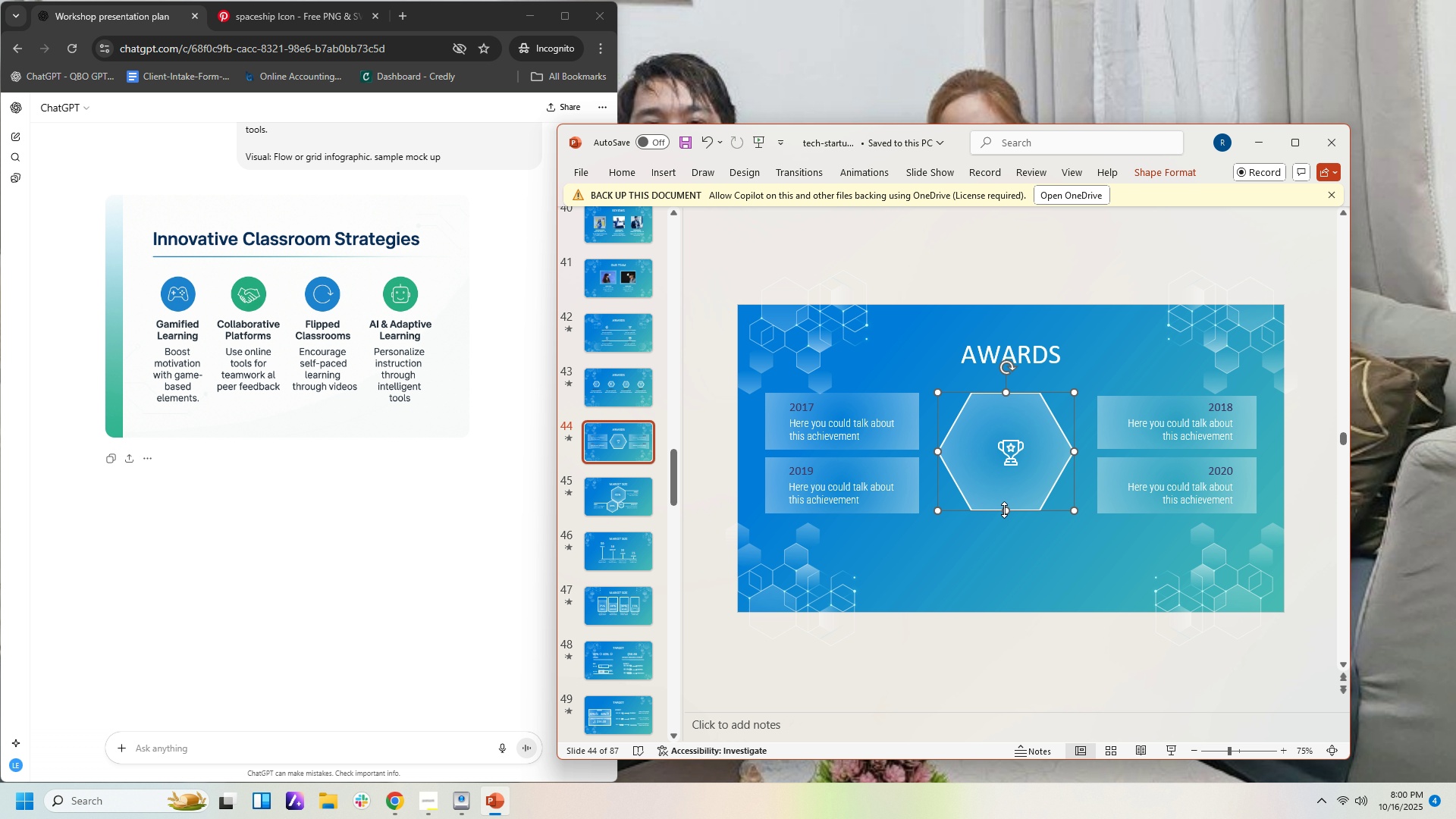 
left_click_drag(start_coordinate=[1004, 510], to_coordinate=[1008, 591])
 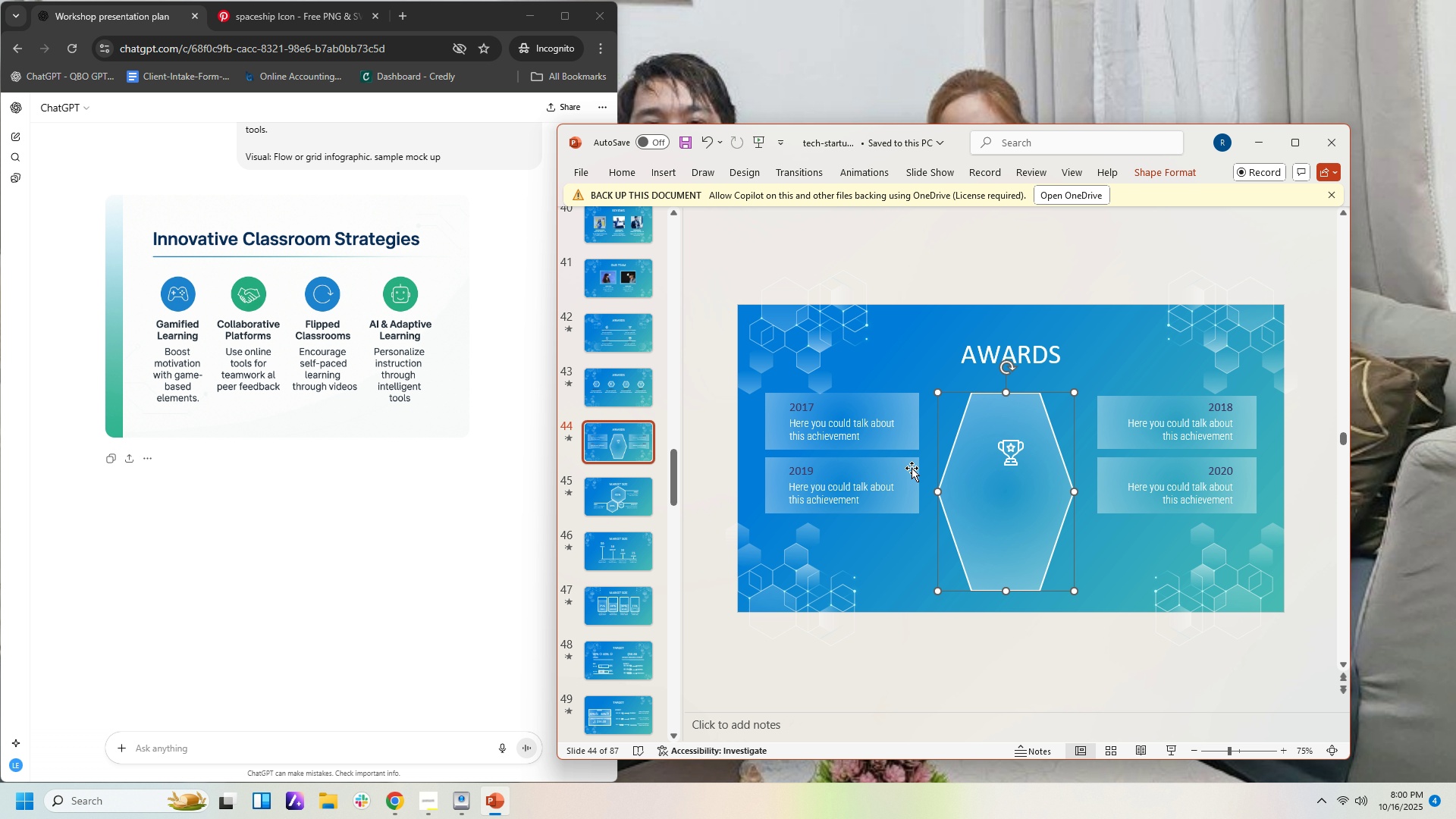 
left_click([899, 438])
 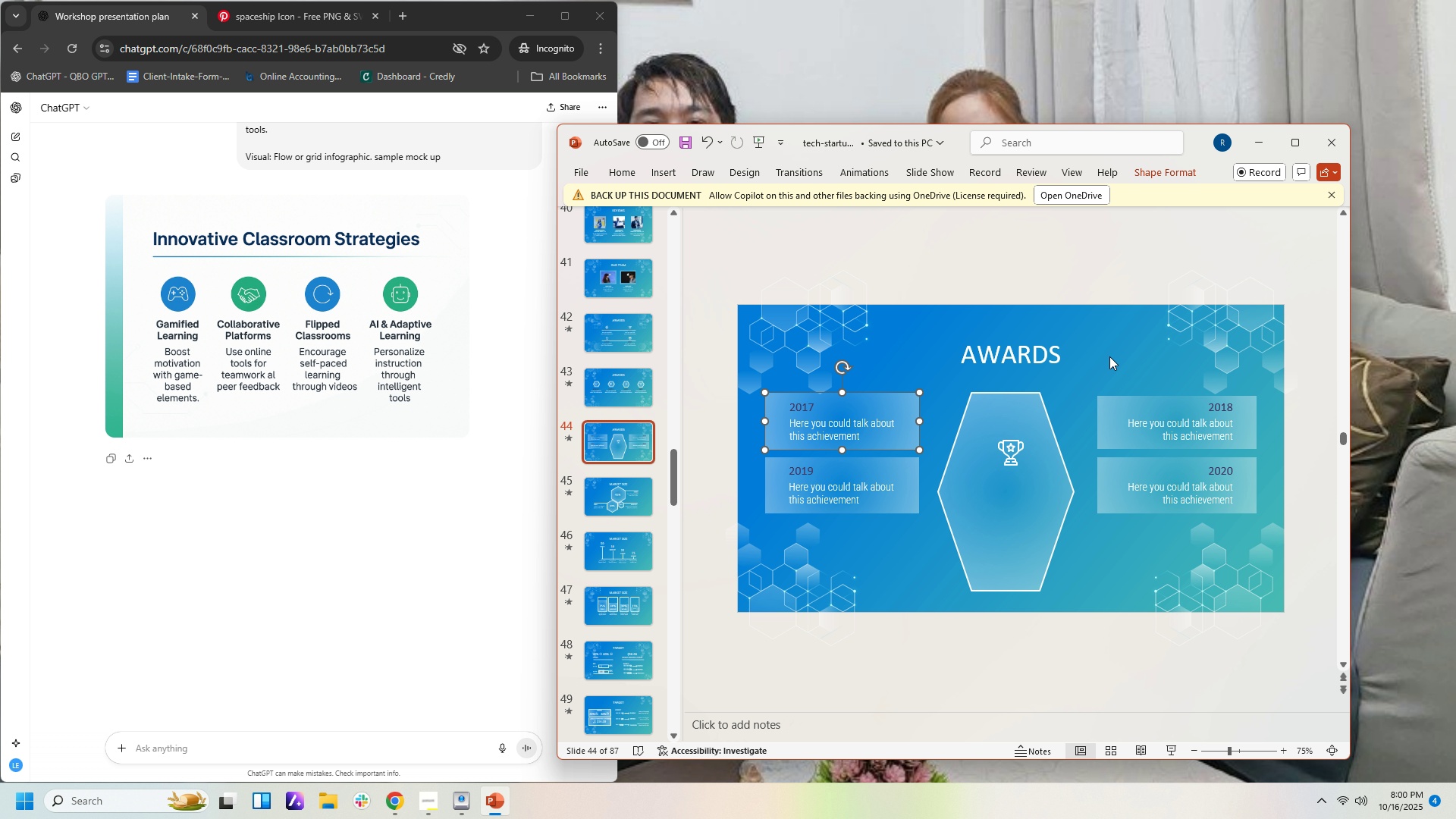 
wait(24.2)
 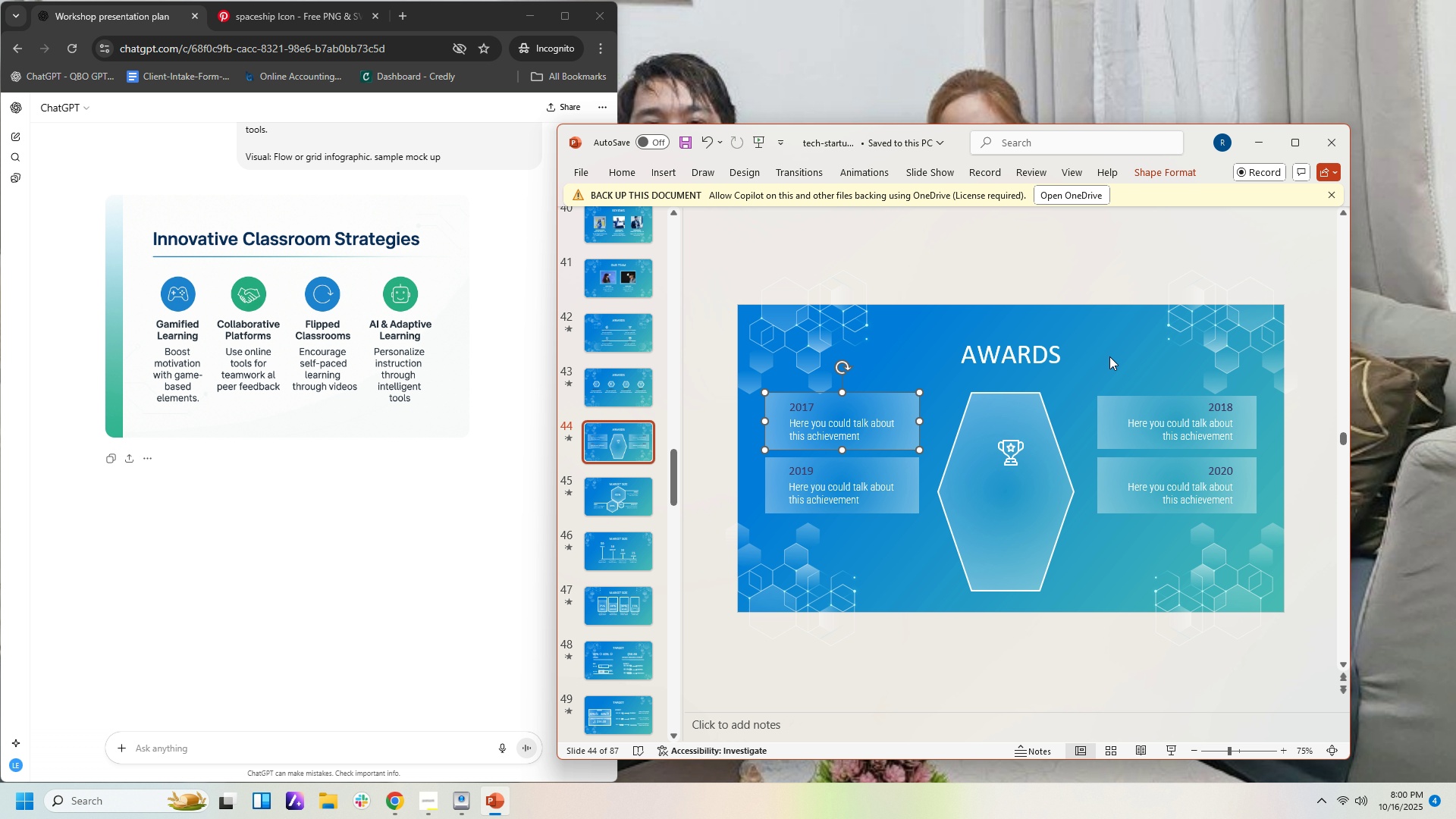 
scroll: coordinate [703, 472], scroll_direction: up, amount: 1.0
 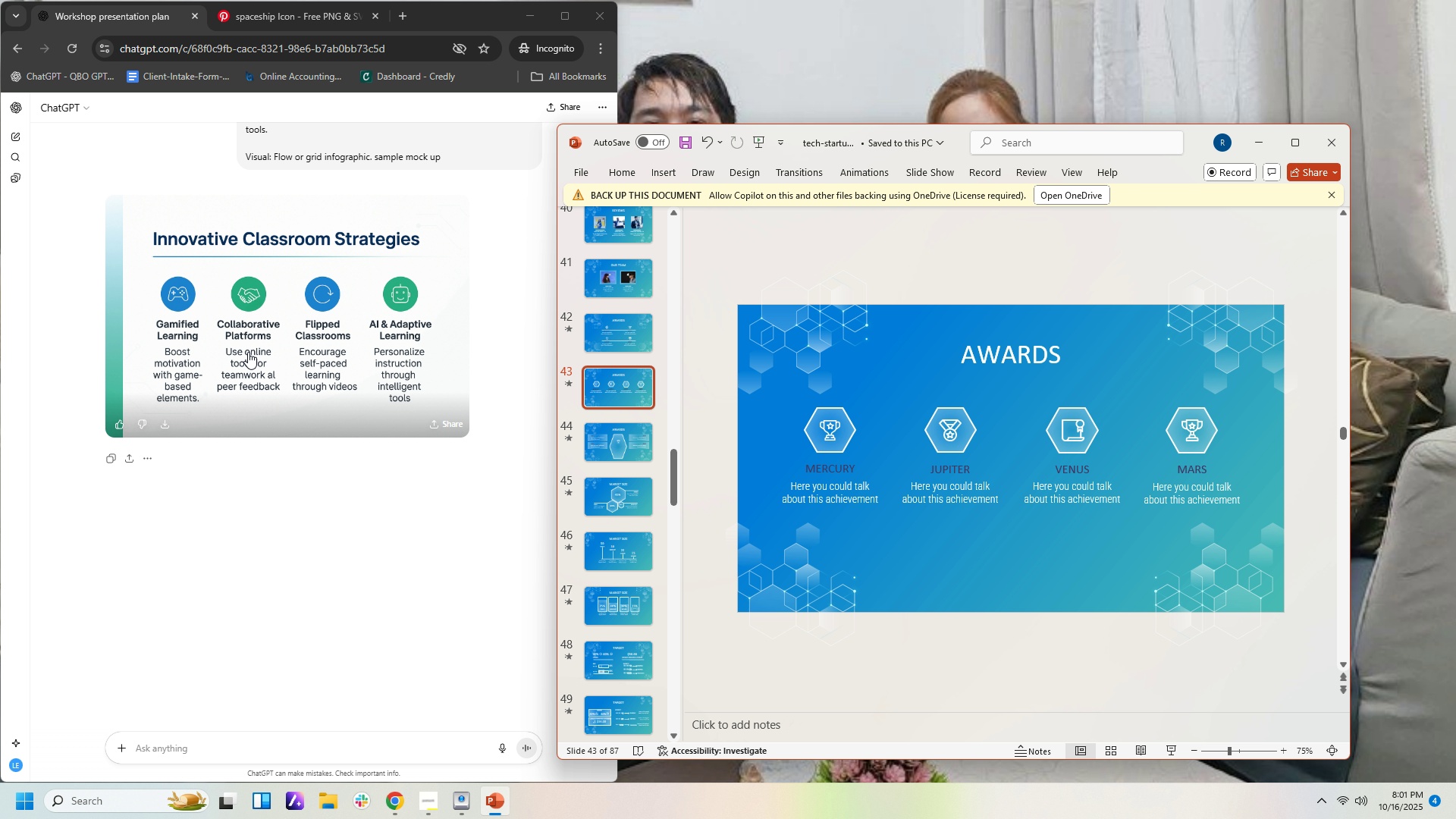 
wait(5.9)
 